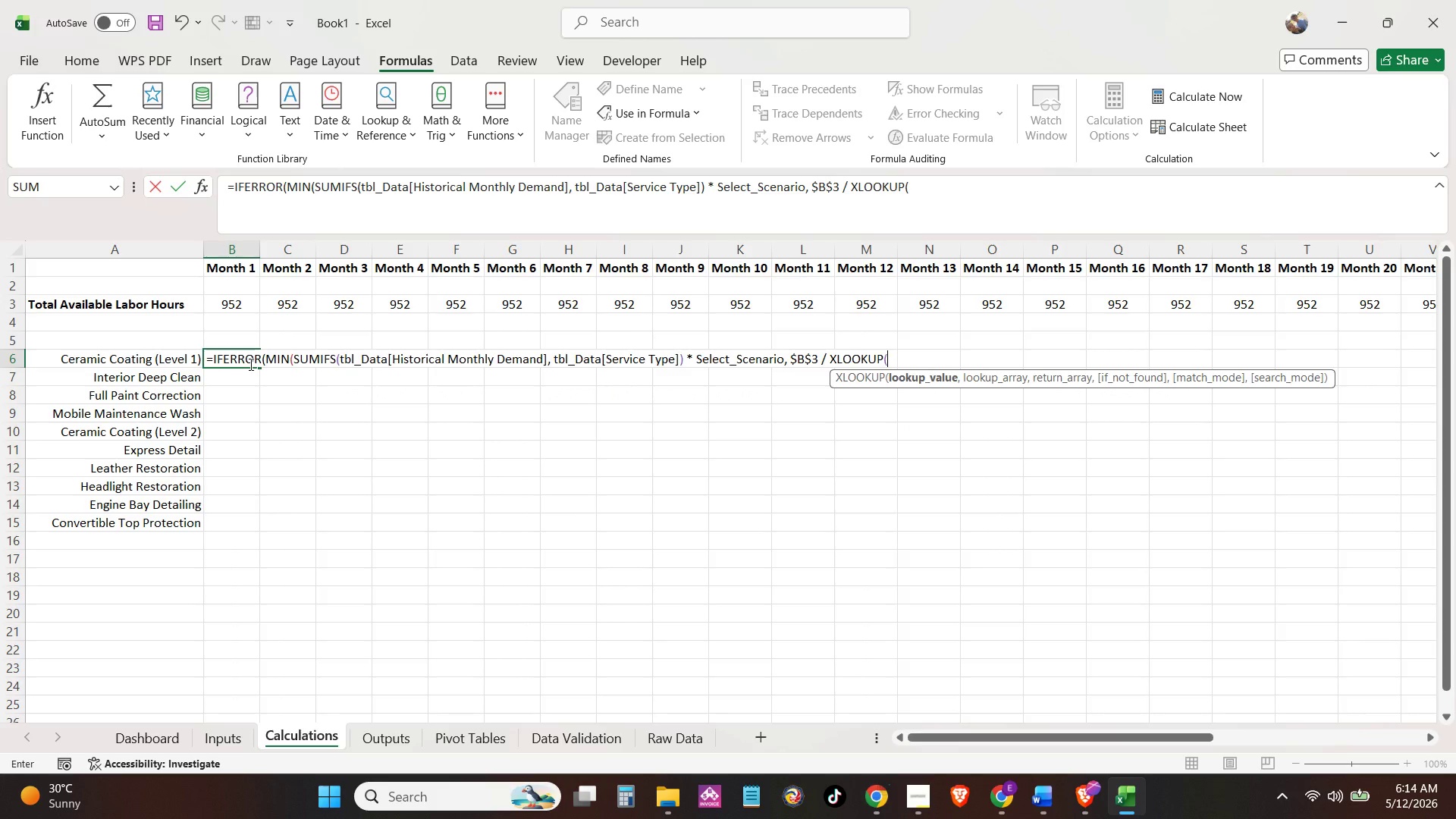 
type($A6)
 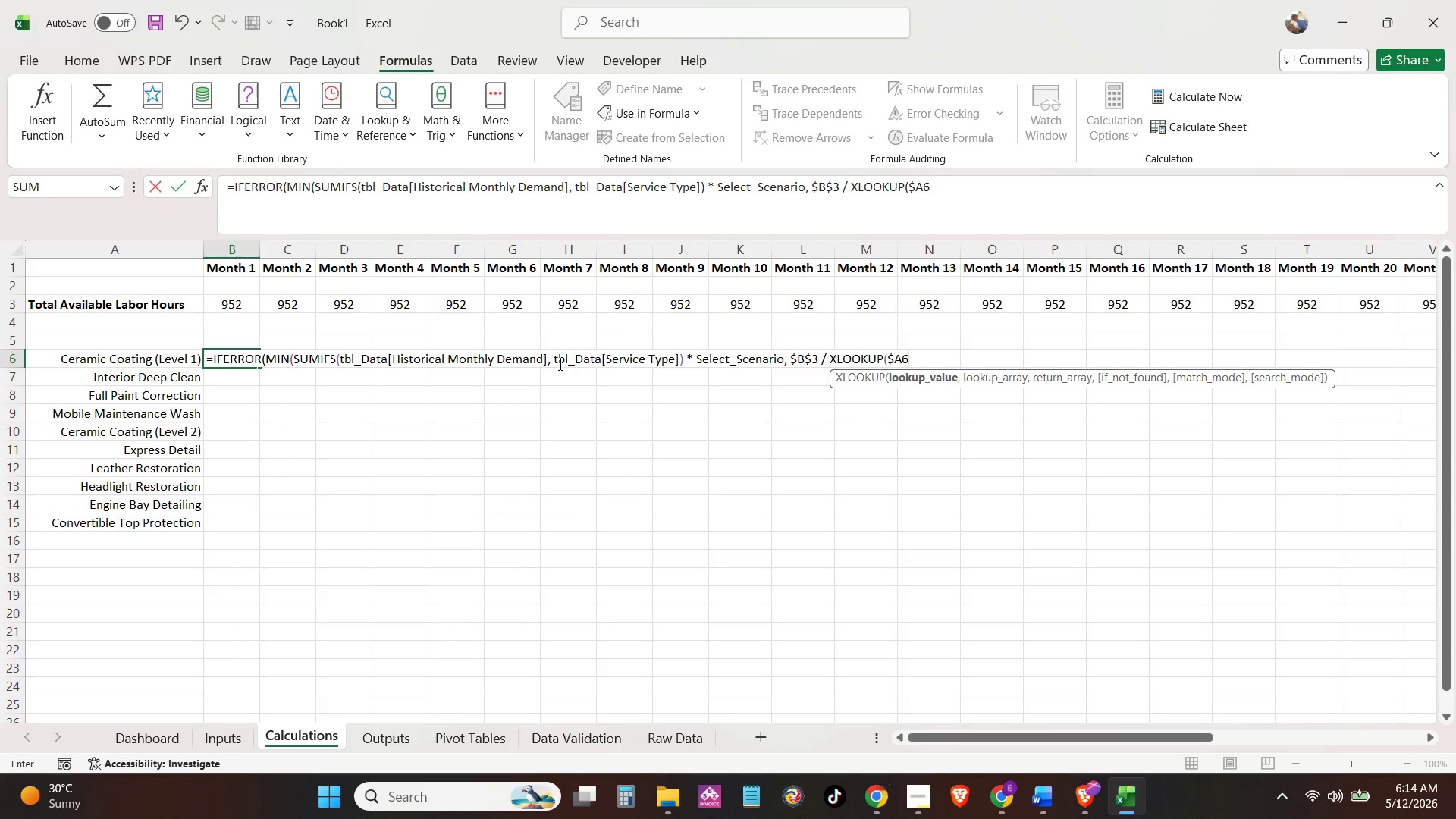 
wait(15.03)
 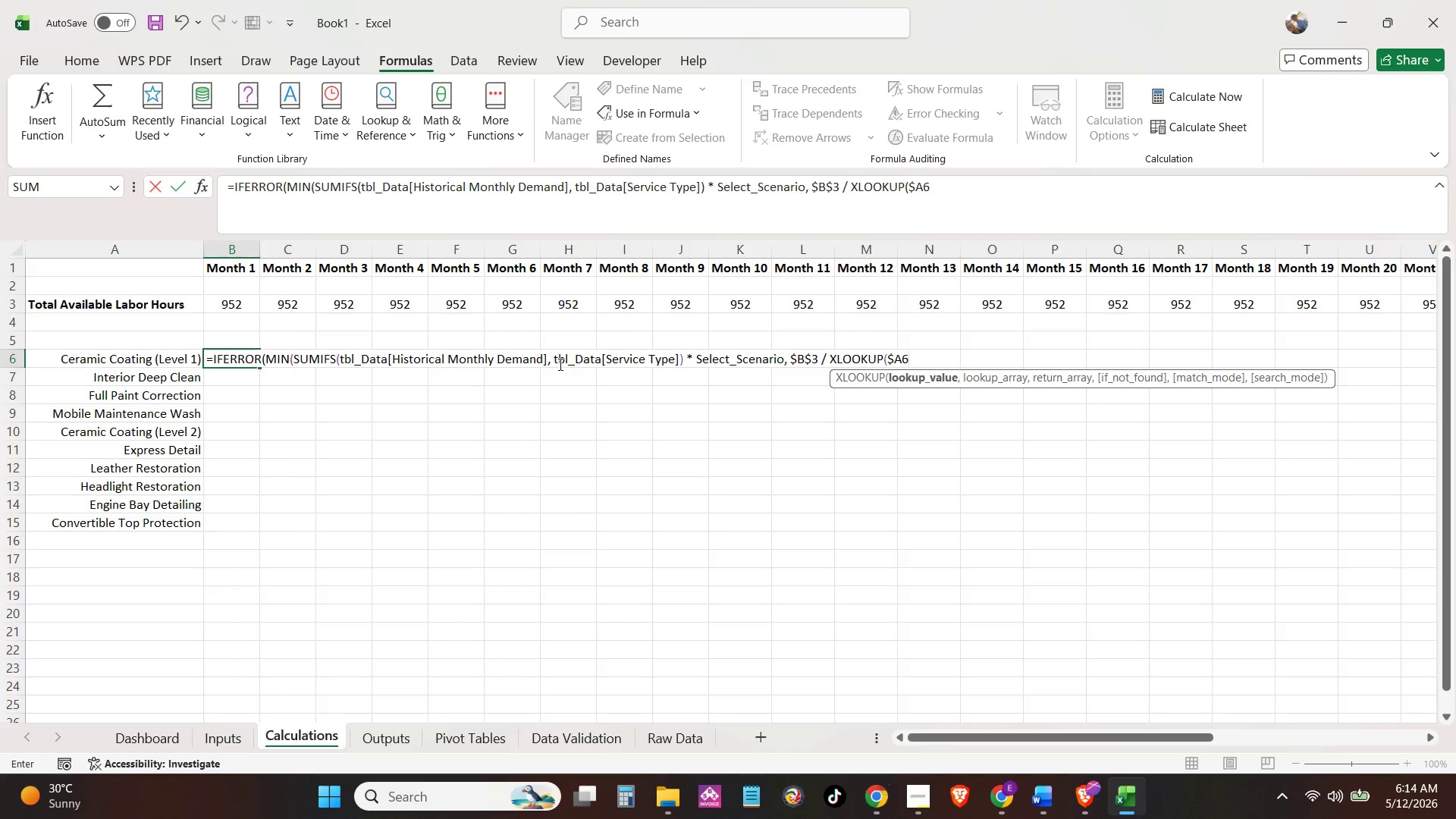 
left_click([345, 360])
 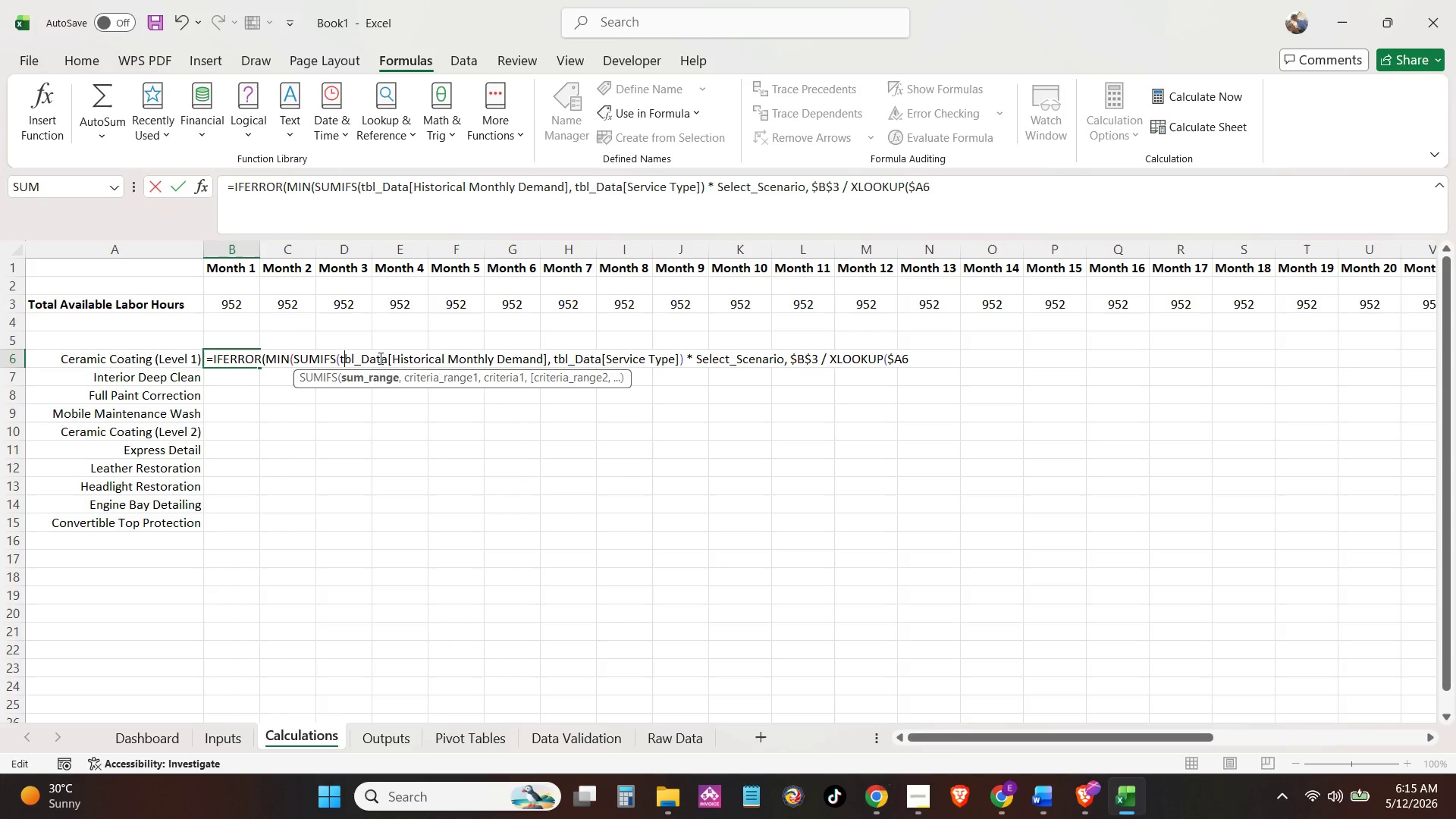 
left_click([380, 358])
 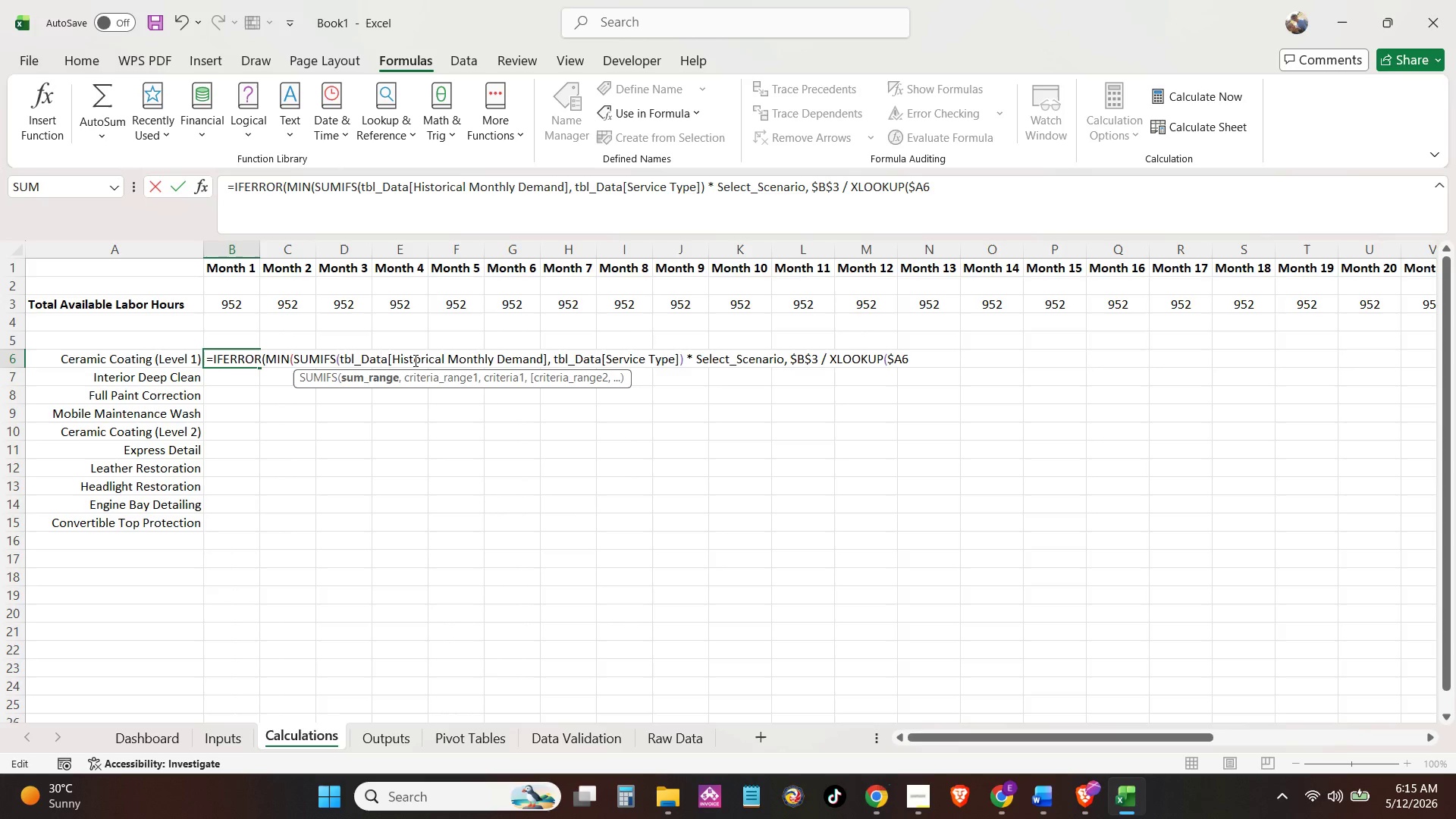 
left_click([414, 360])
 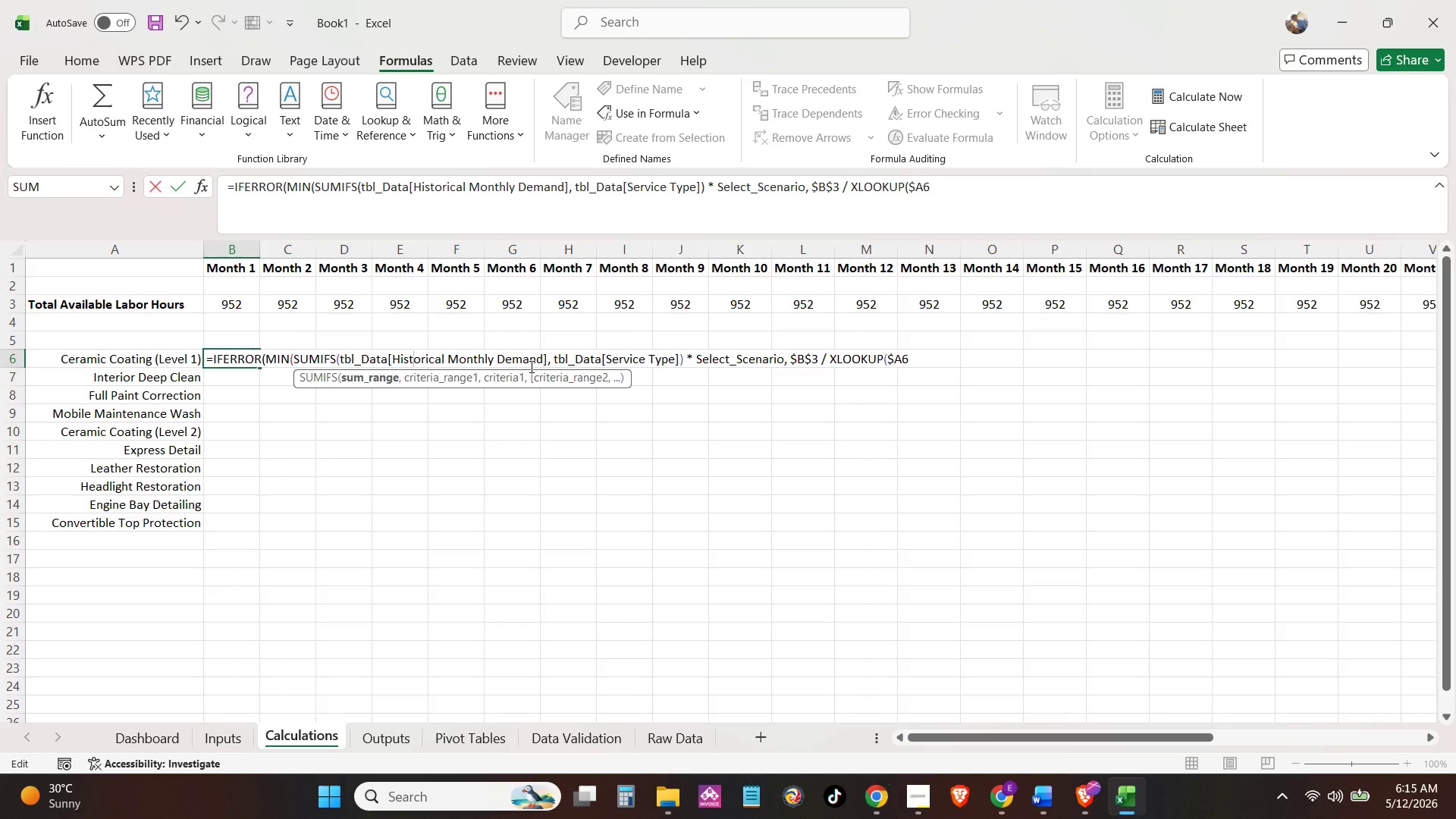 
wait(13.47)
 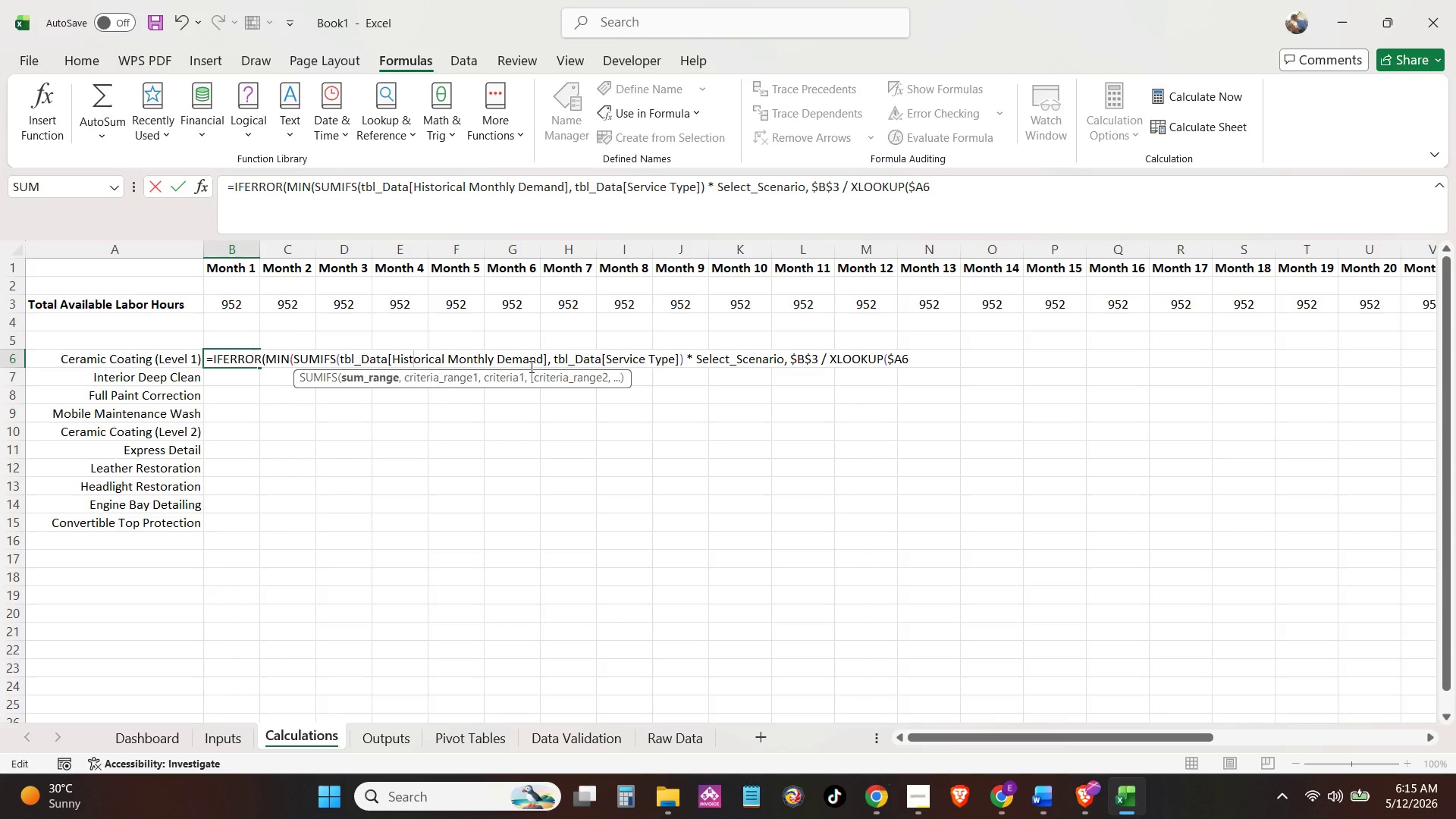 
left_click([686, 363])
 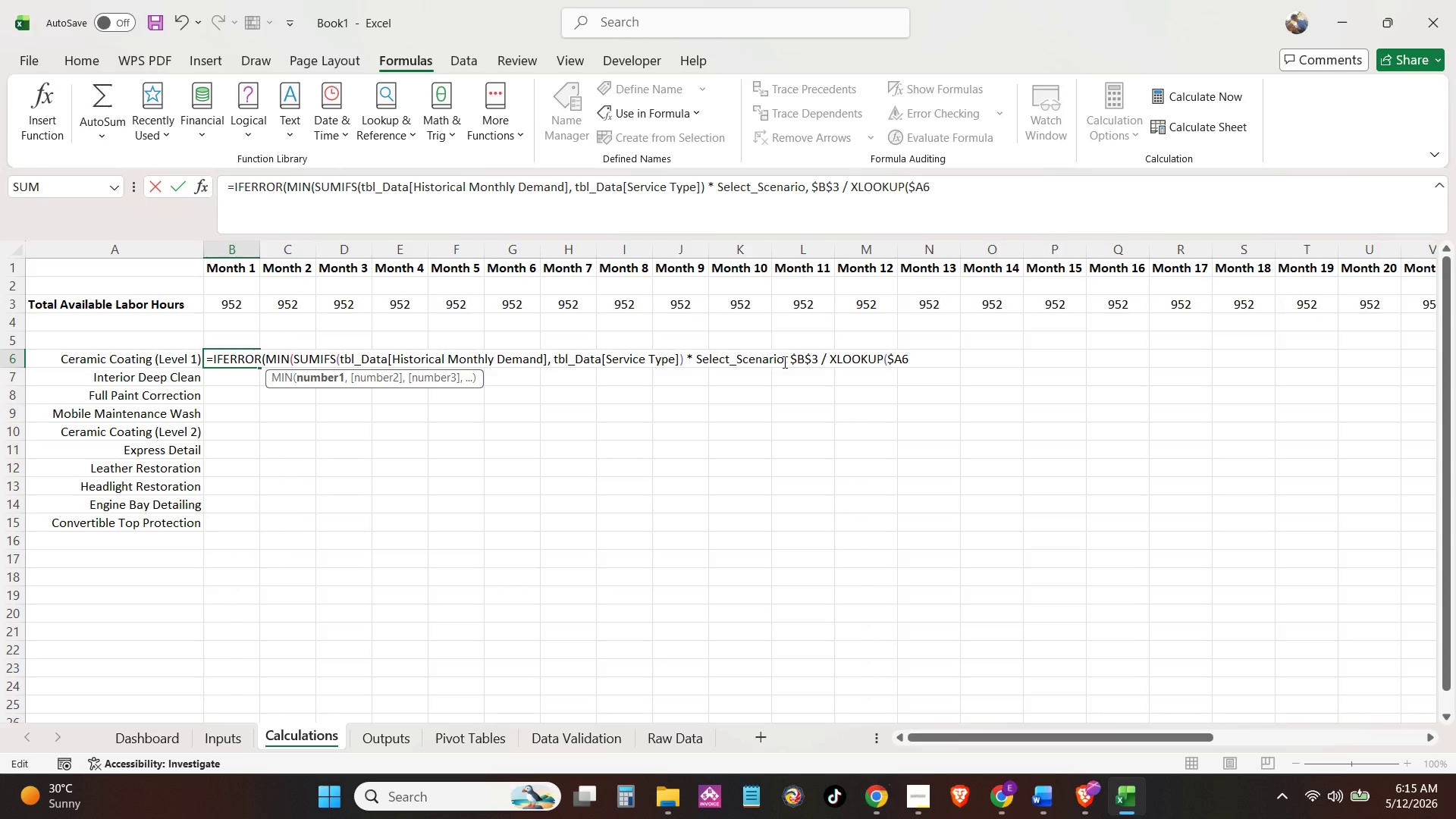 
double_click([805, 359])
 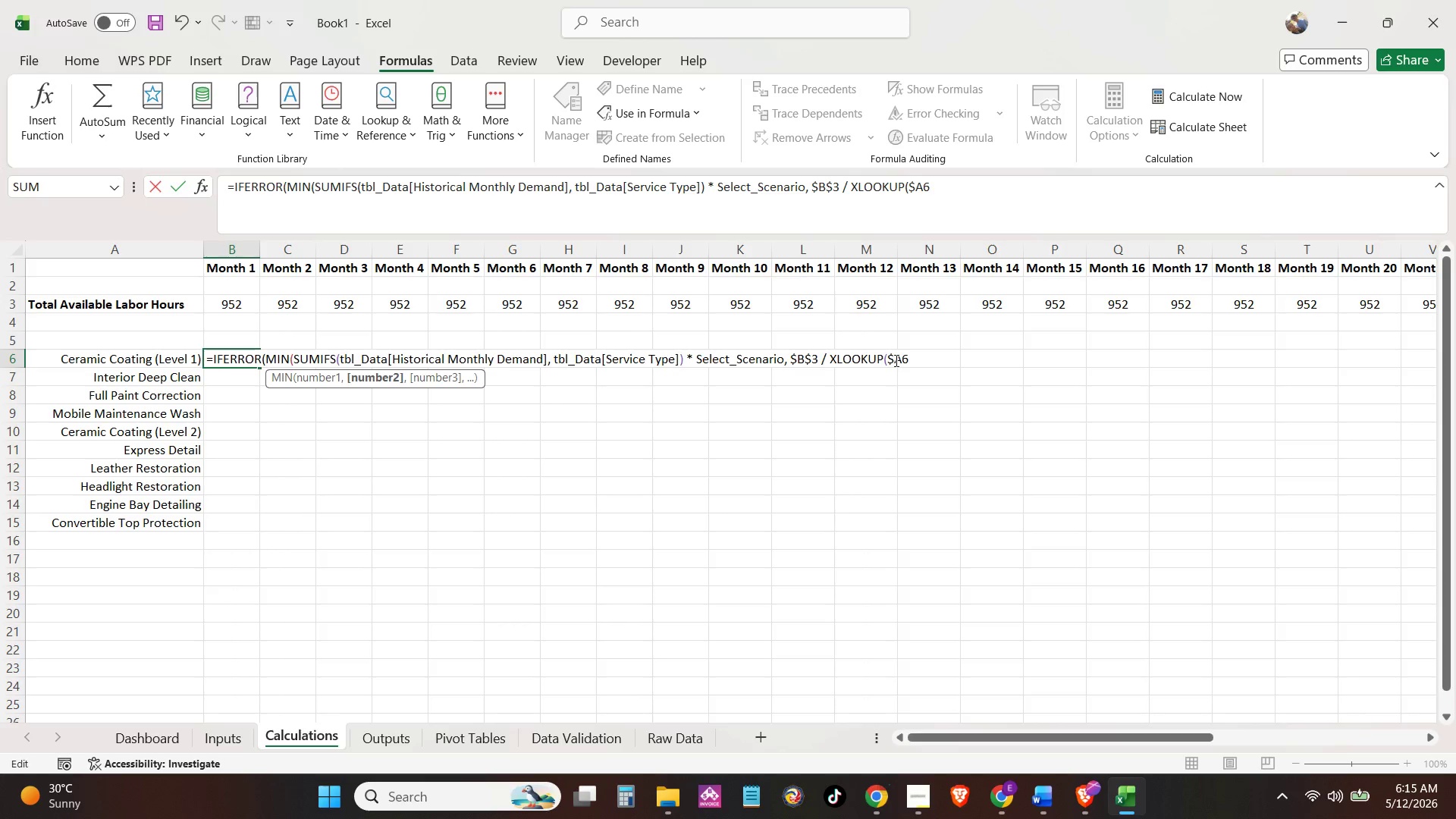 
double_click([909, 359])
 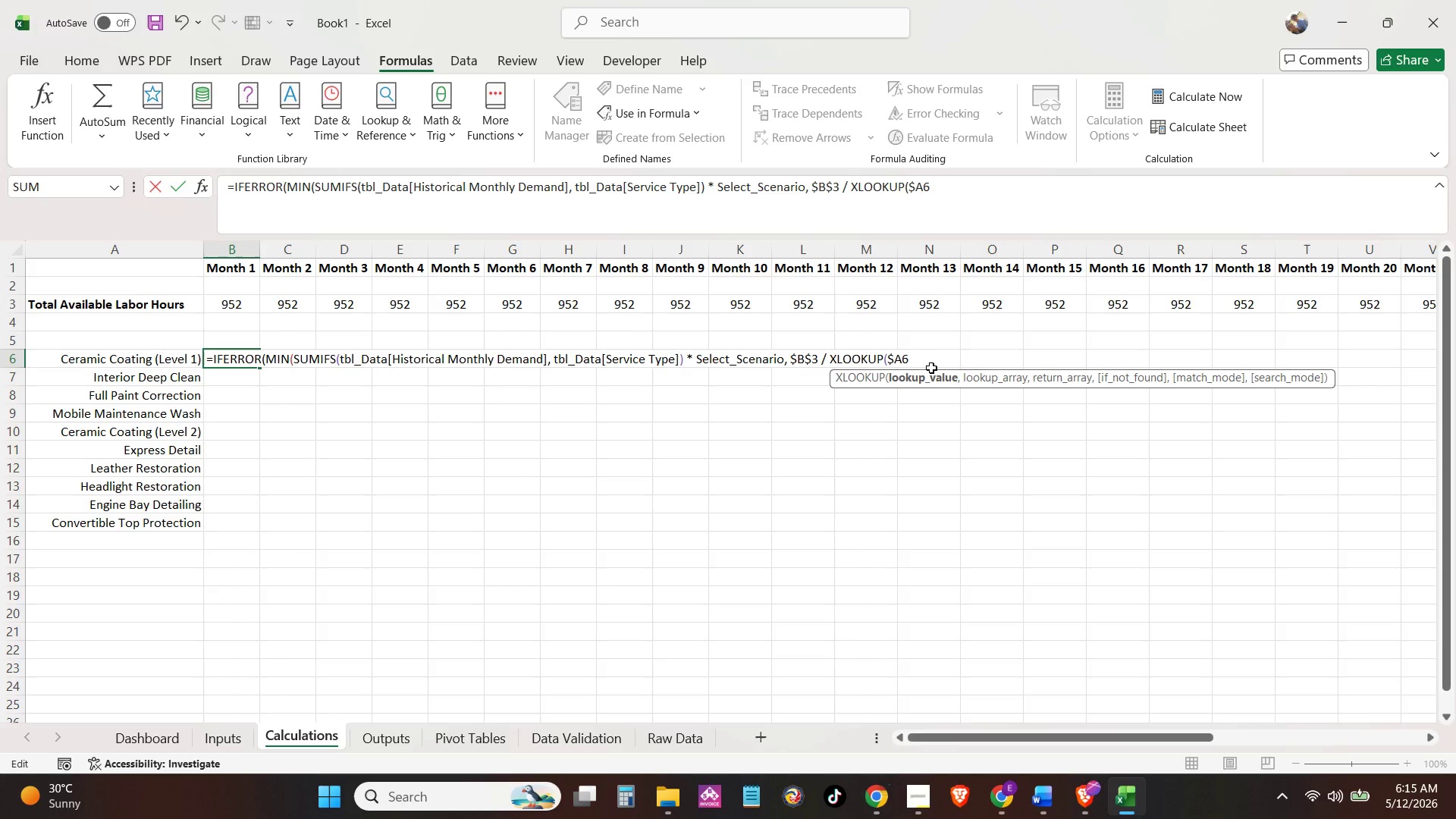 
wait(6.66)
 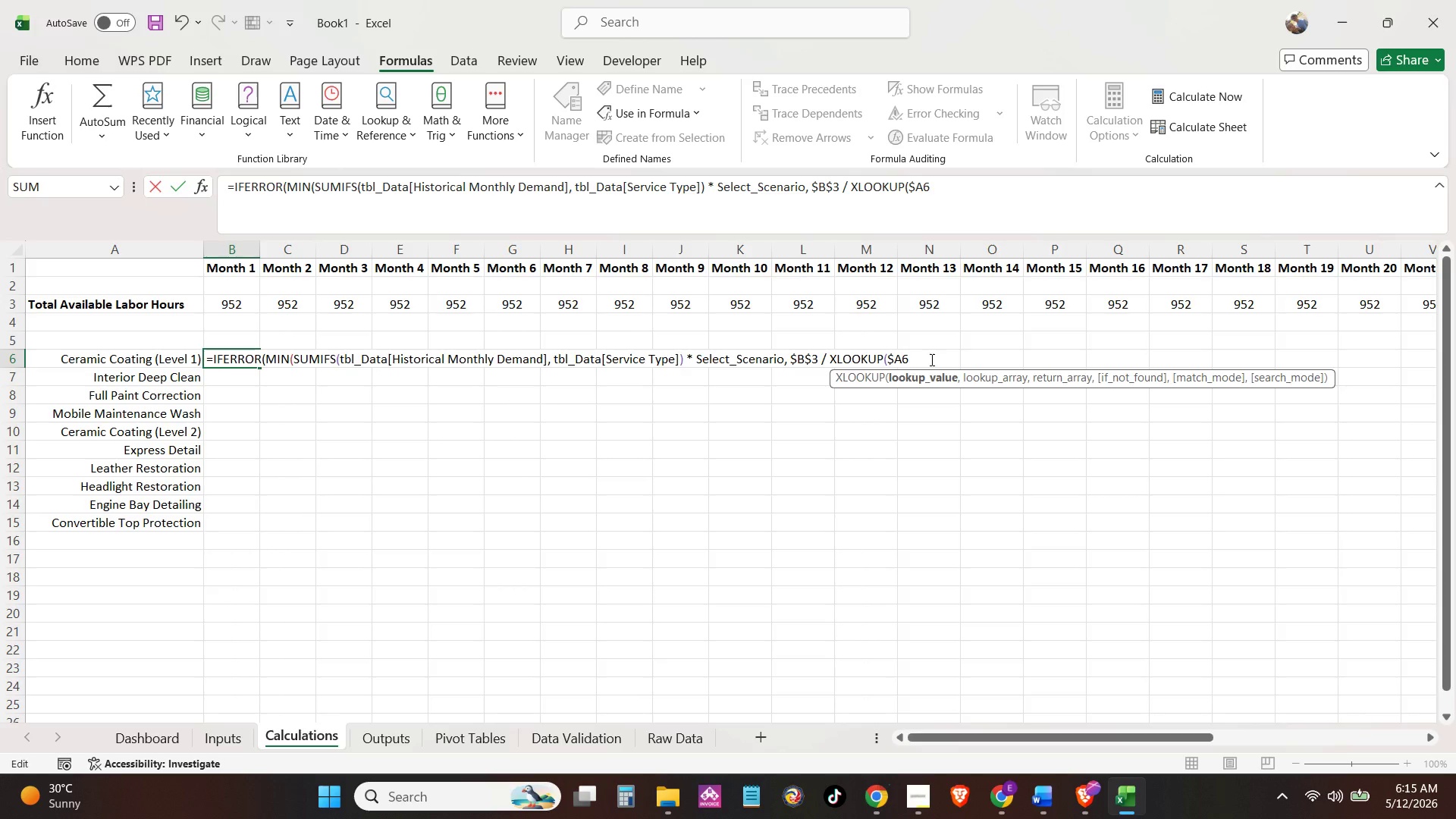 
type(, Se)
 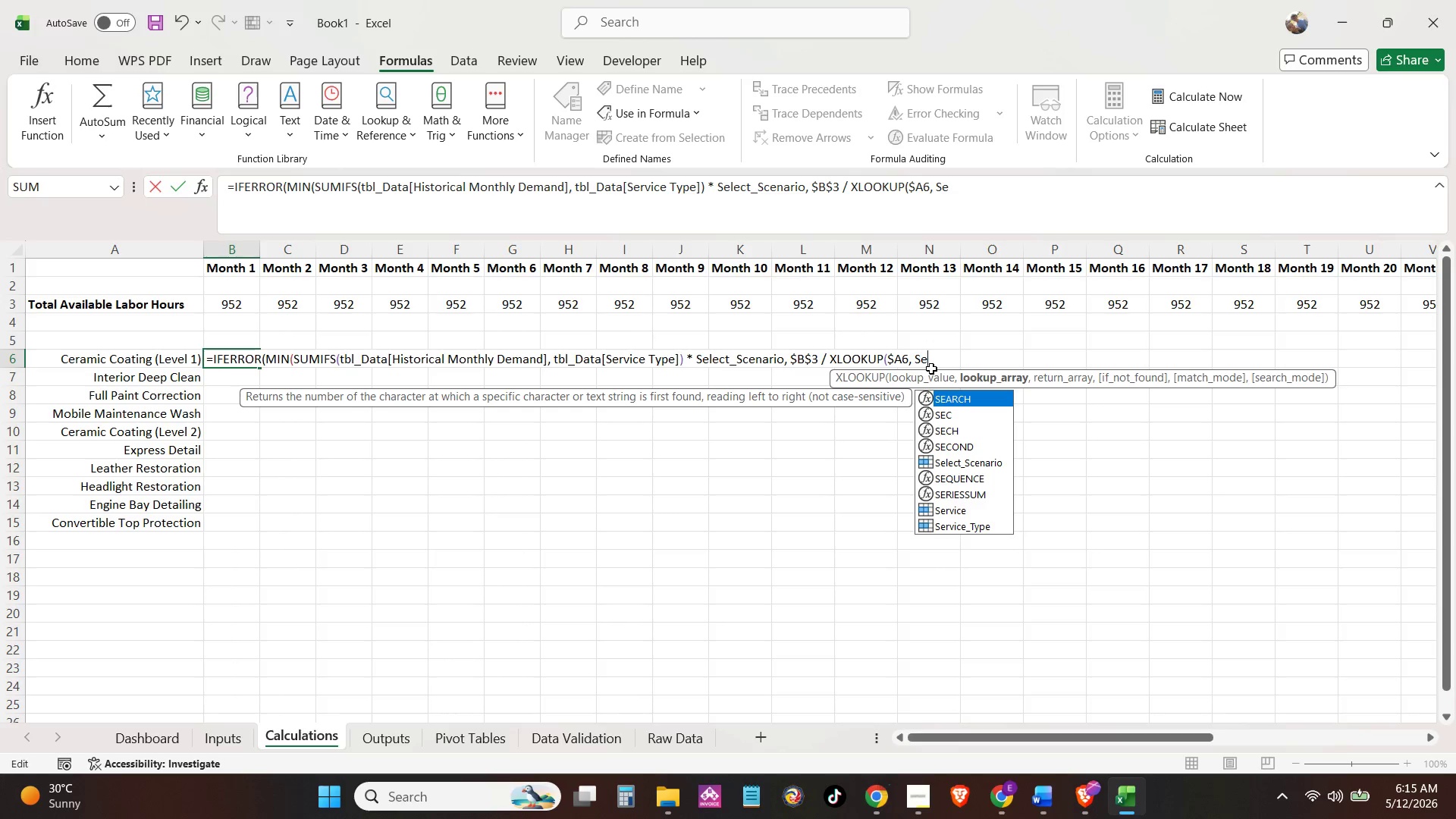 
key(ArrowDown)
 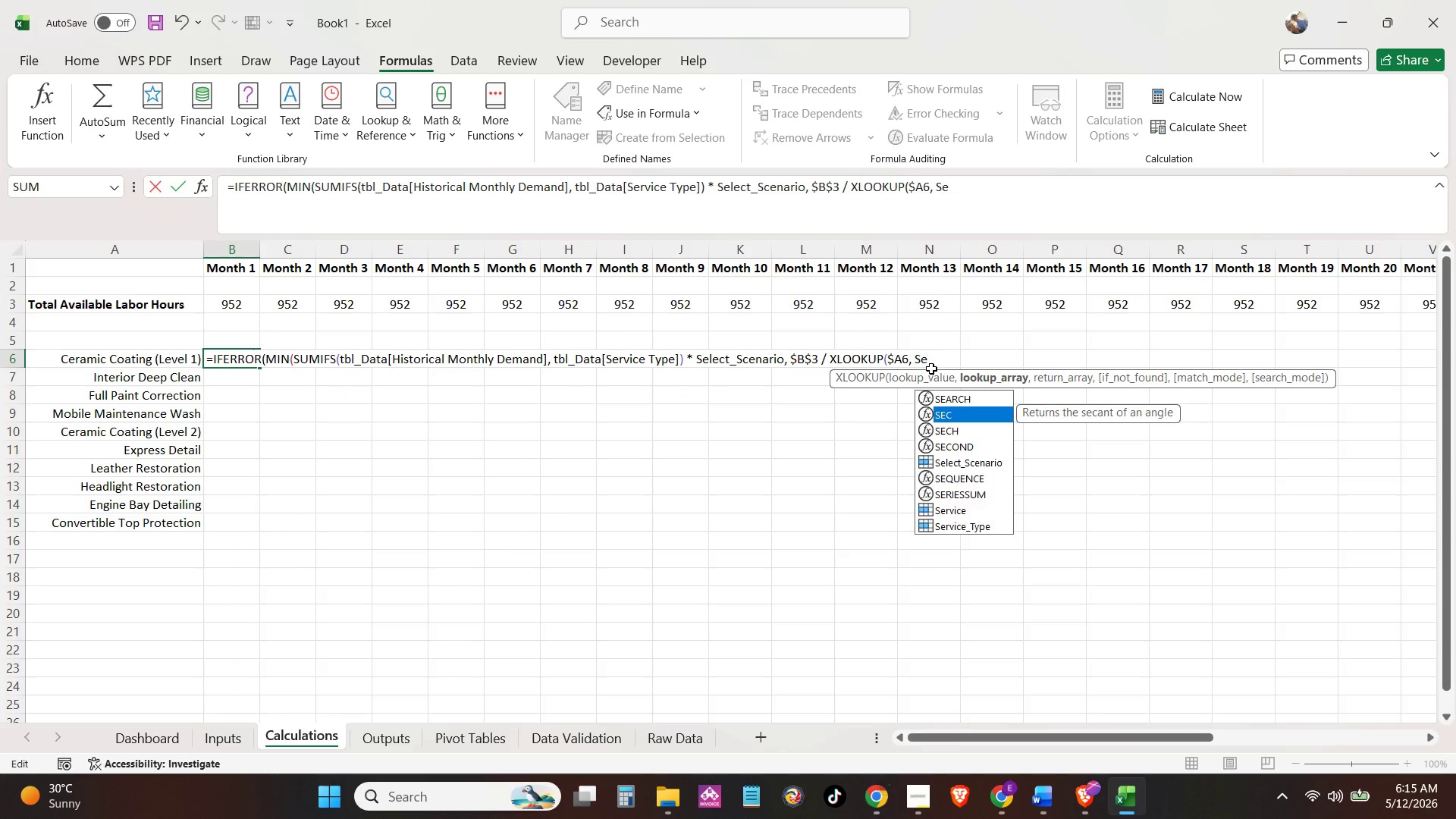 
key(ArrowDown)
 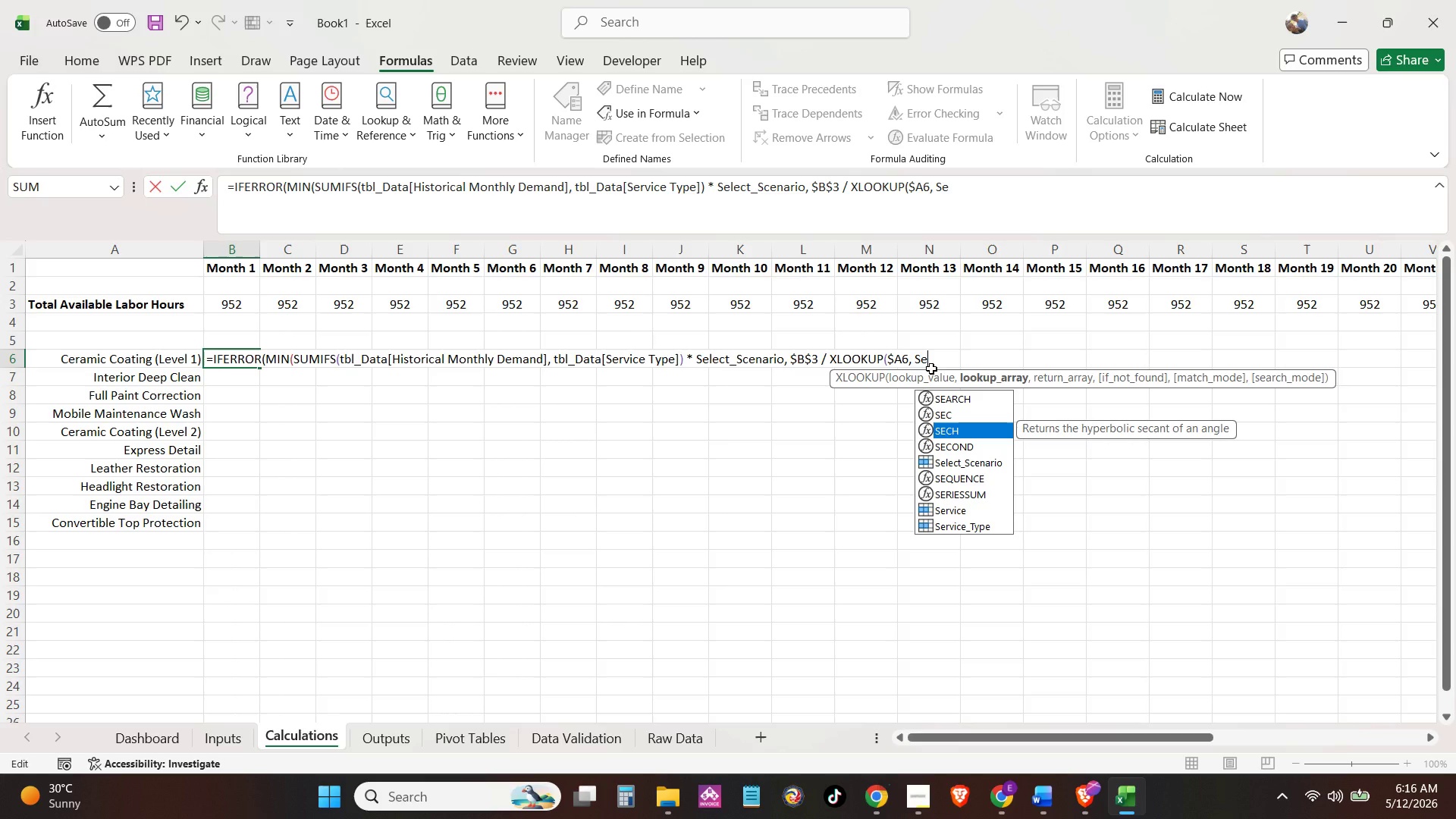 
wait(35.02)
 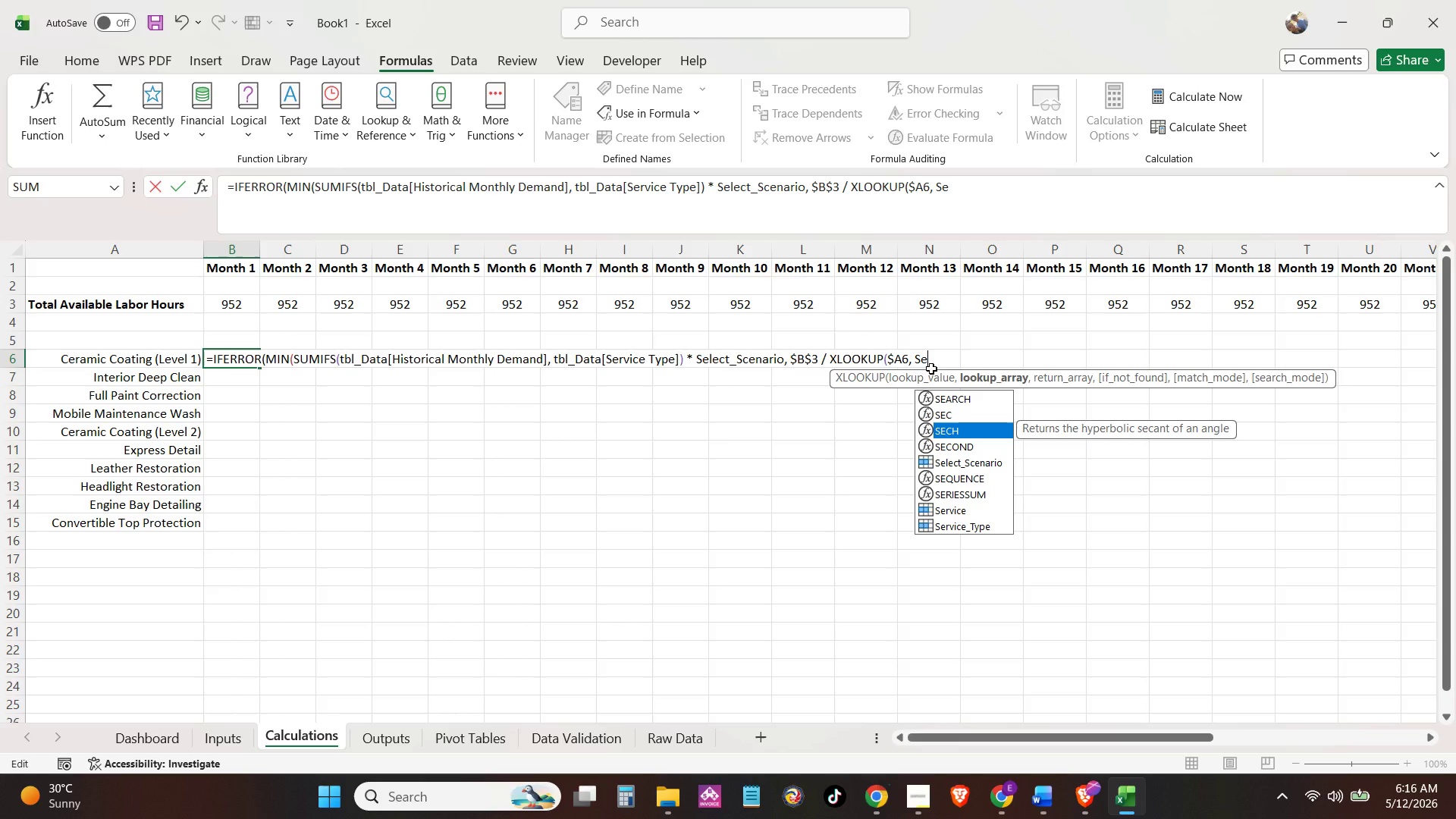 
key(ArrowDown)
 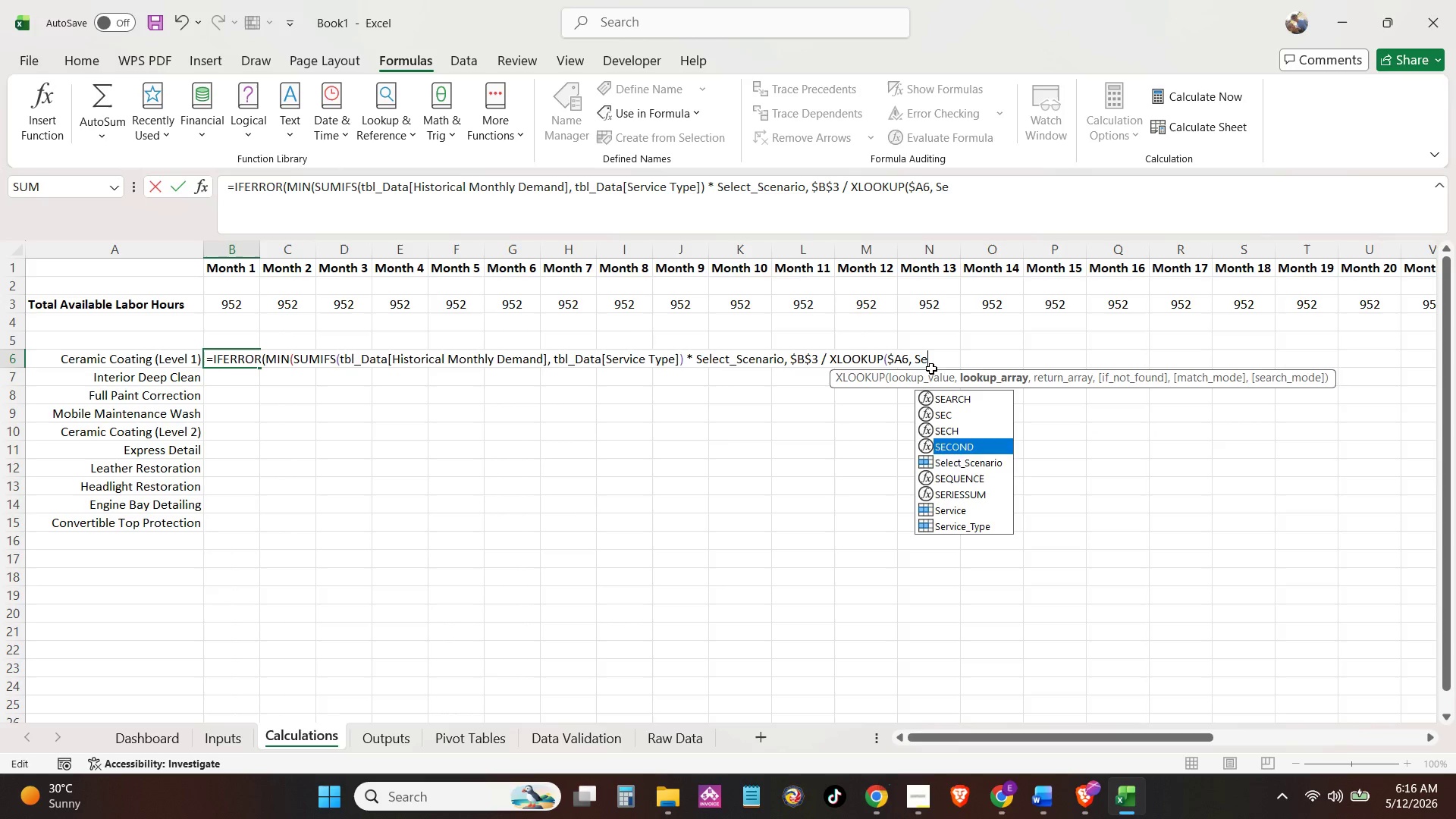 
key(ArrowDown)
 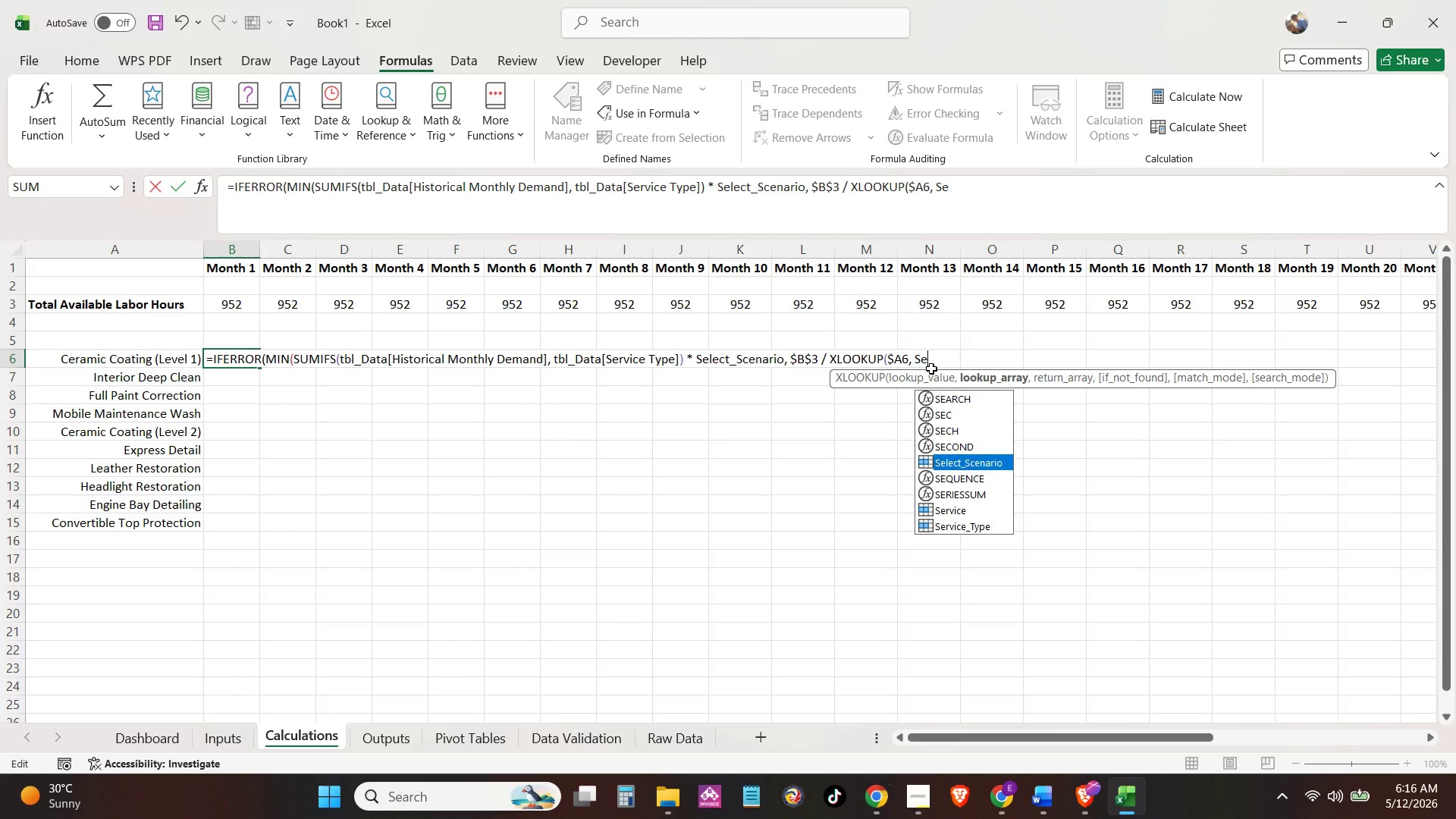 
key(ArrowDown)
 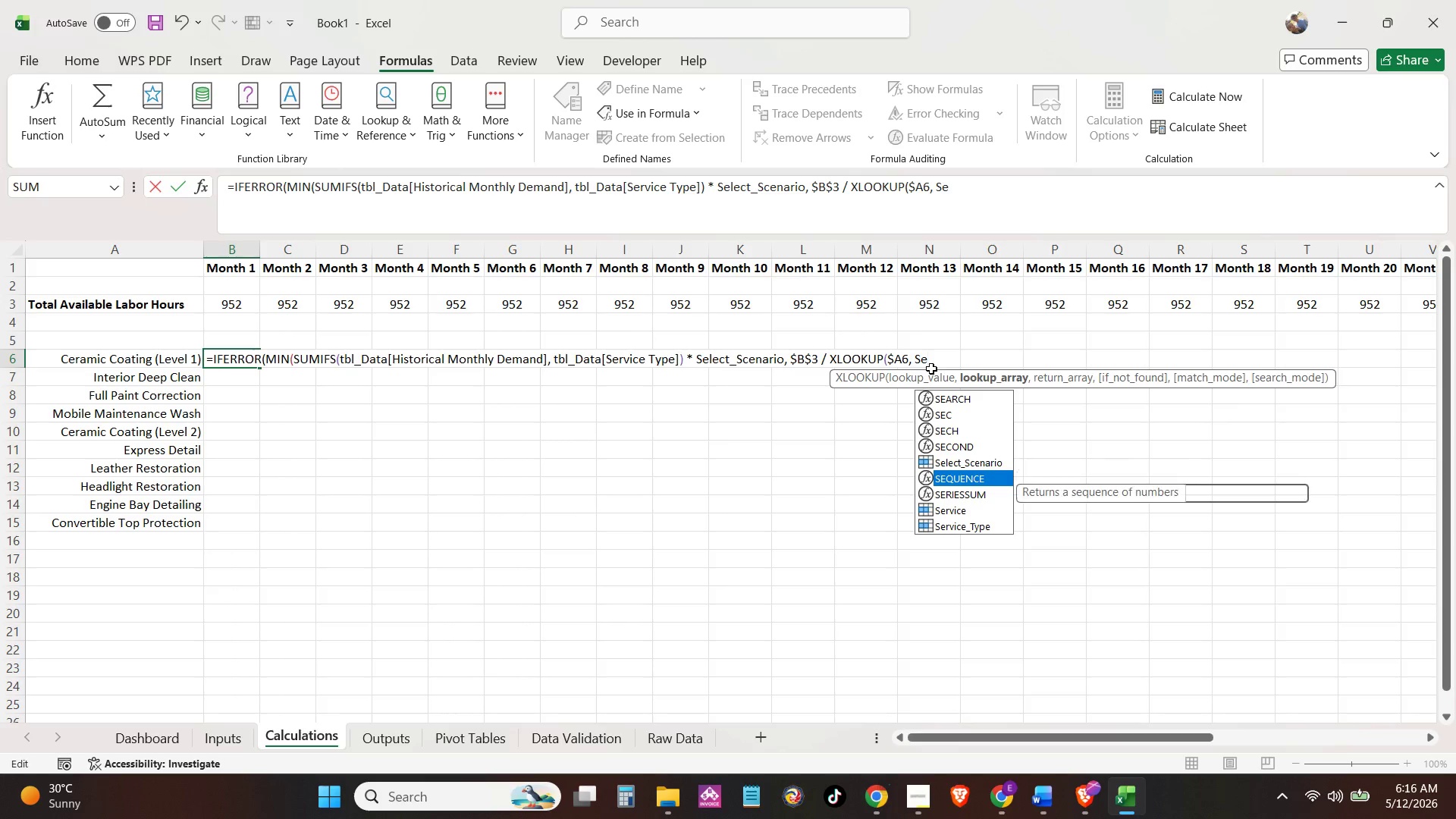 
key(ArrowDown)
 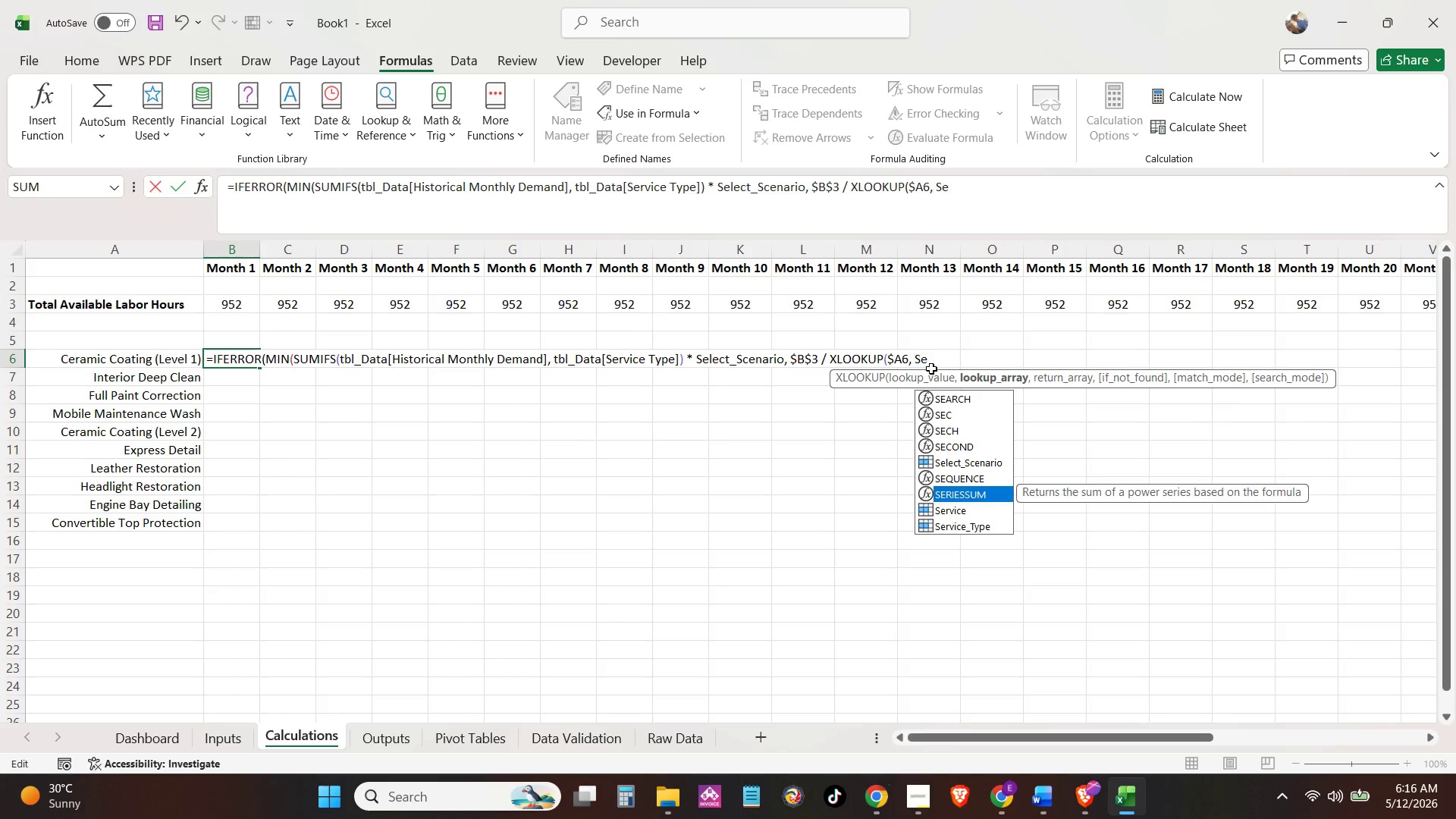 
key(ArrowDown)
 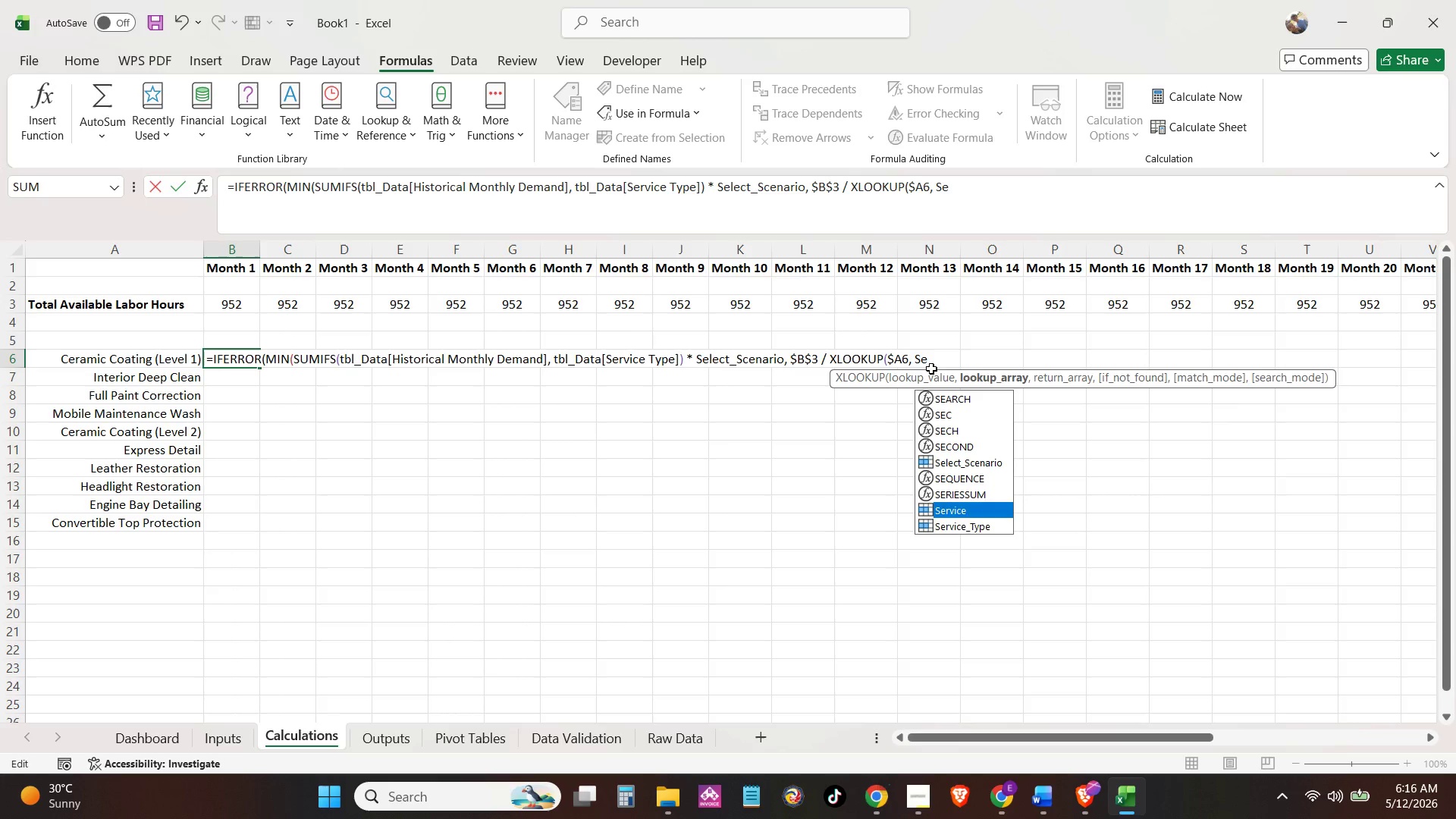 
key(ArrowDown)
 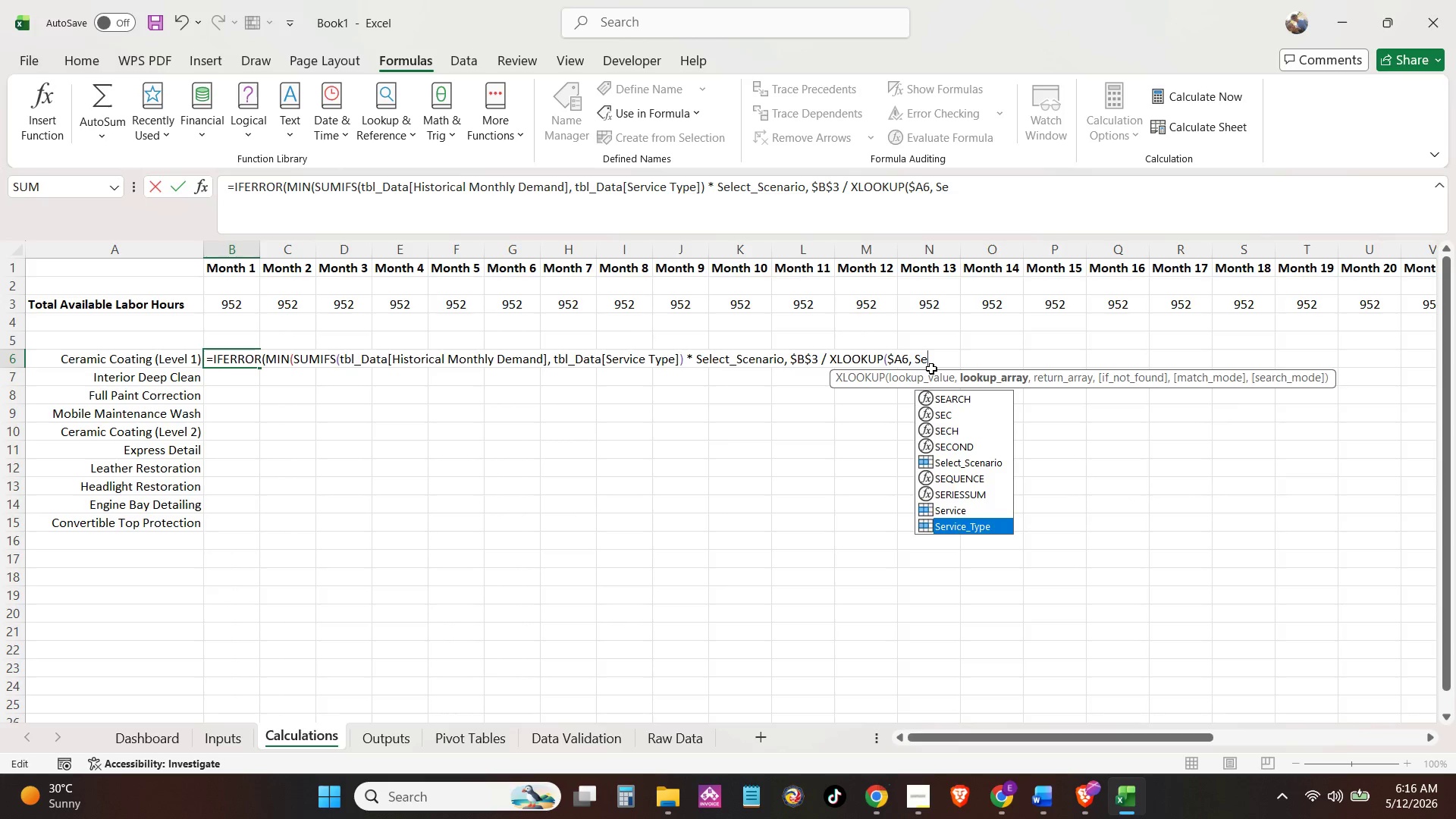 
key(Tab)
 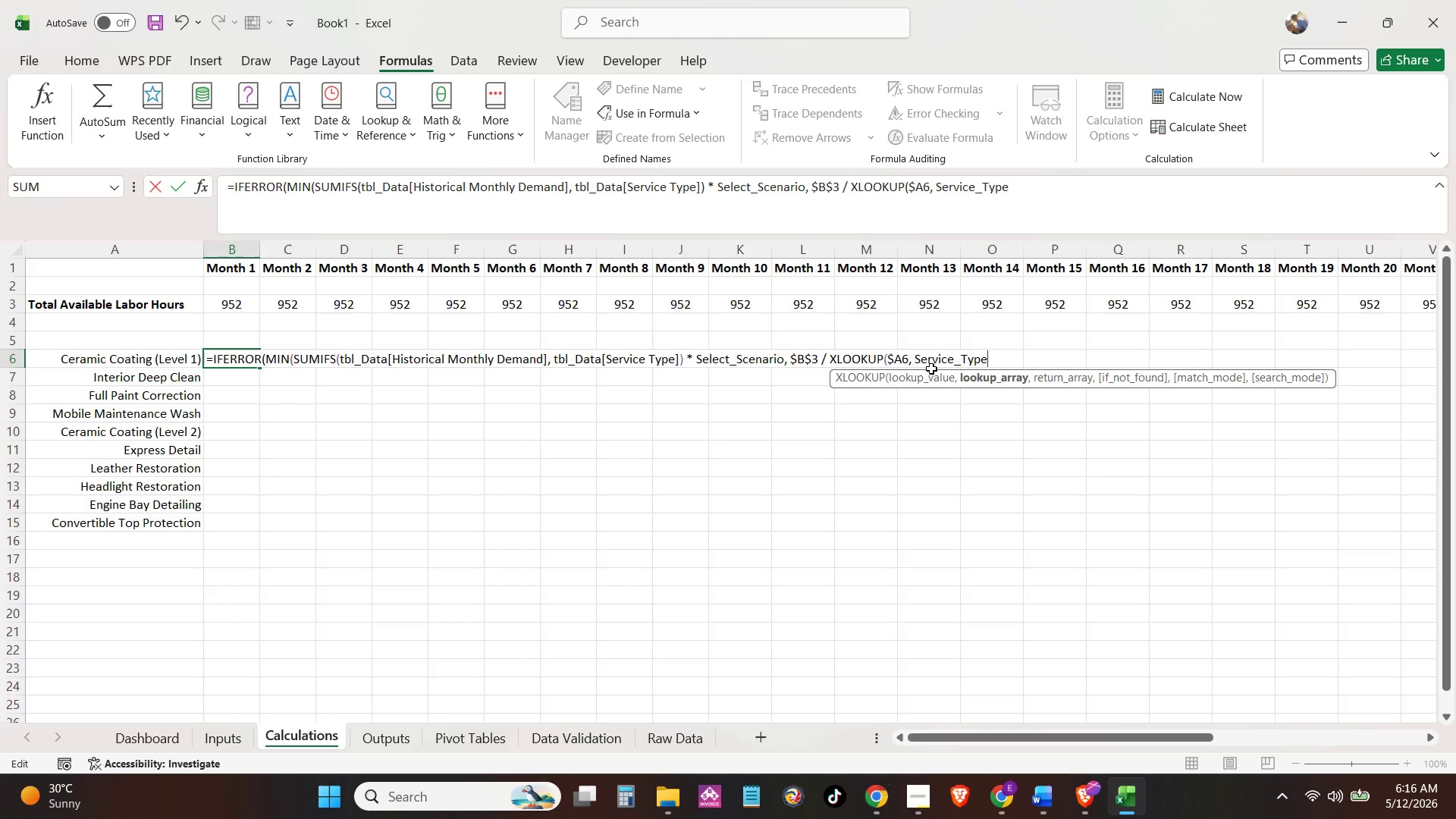 
wait(9.42)
 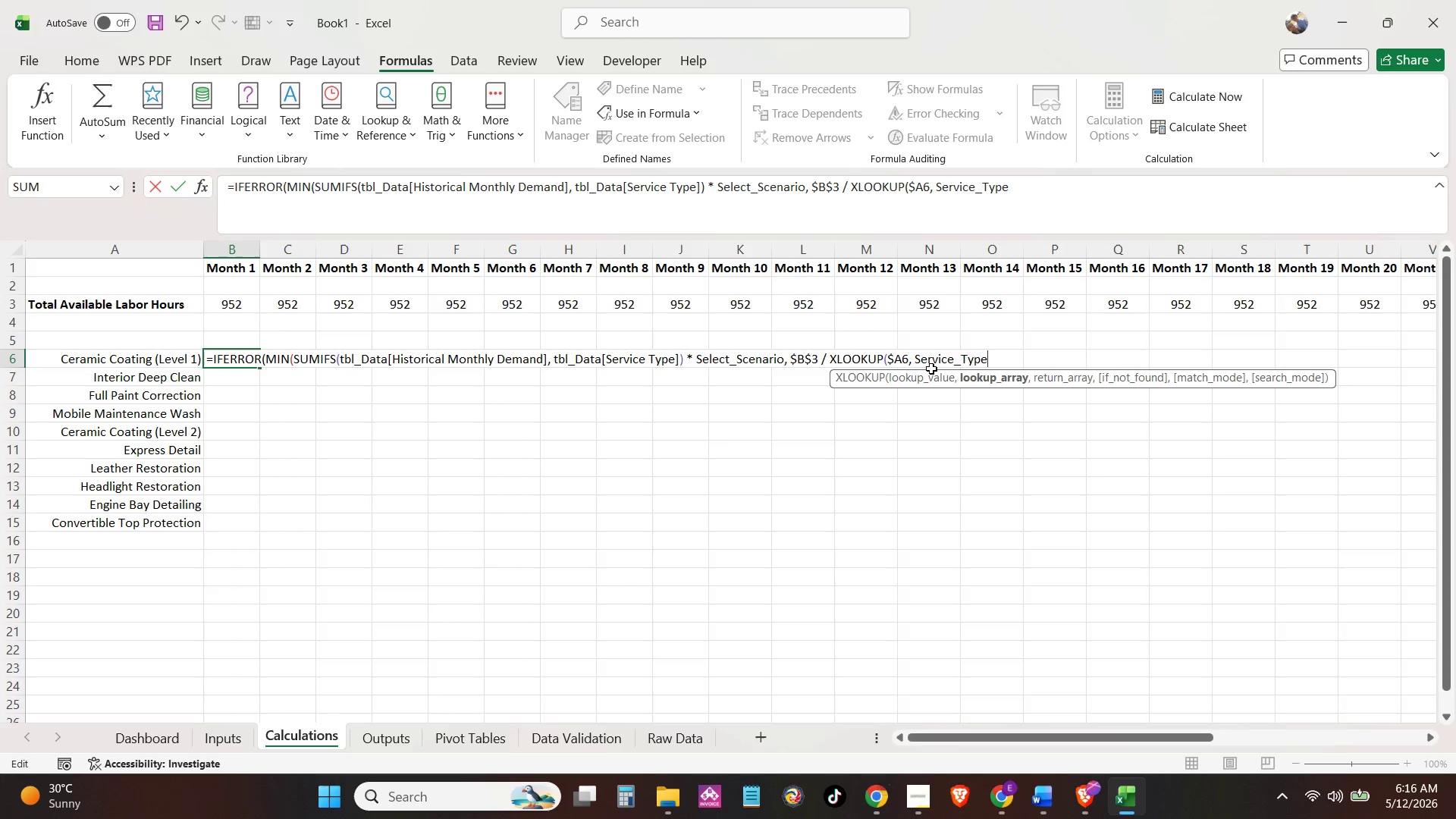 
type(, Ti)
key(Backspace)
key(Backspace)
type(Ser)
 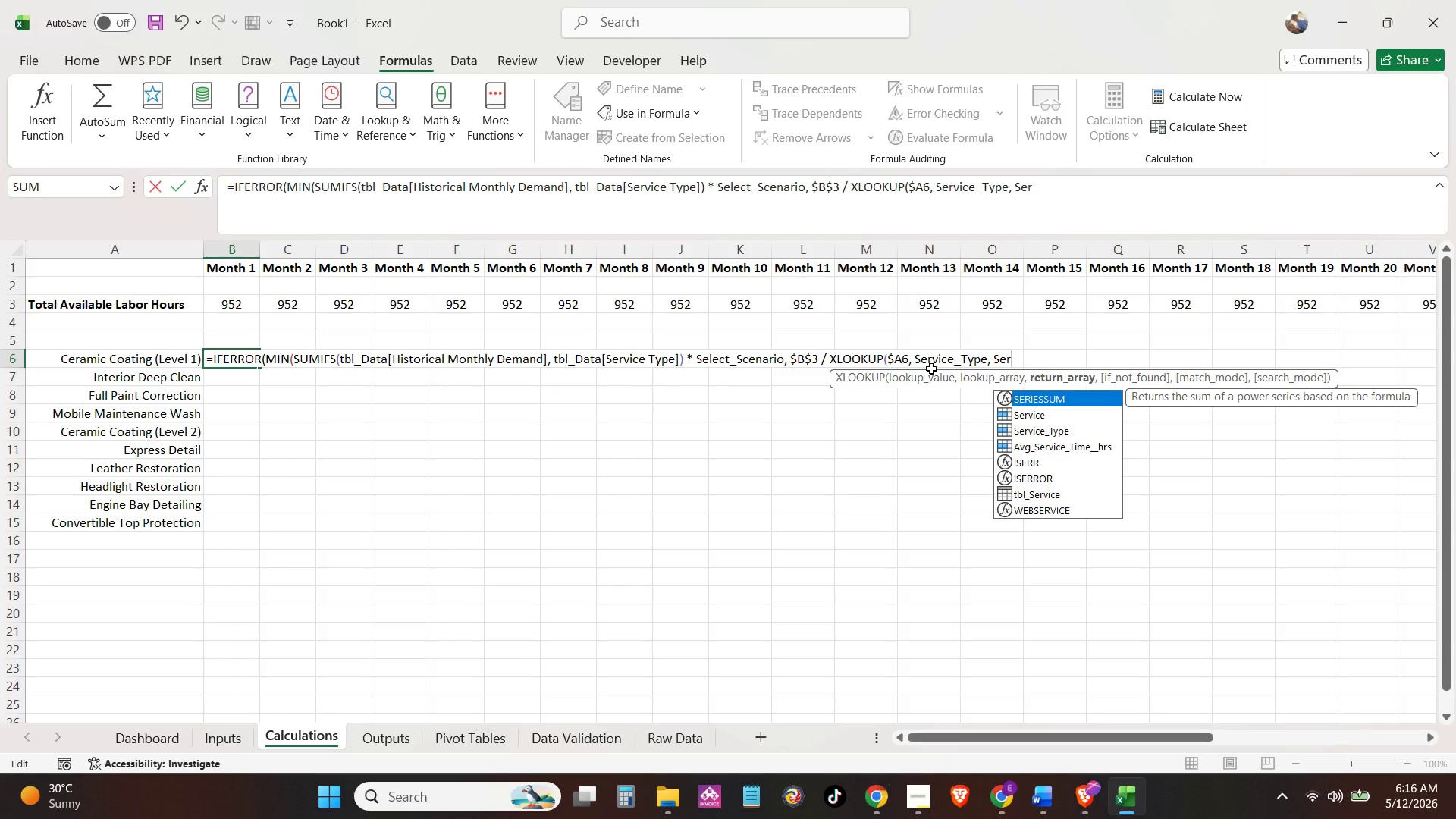 
key(ArrowDown)
 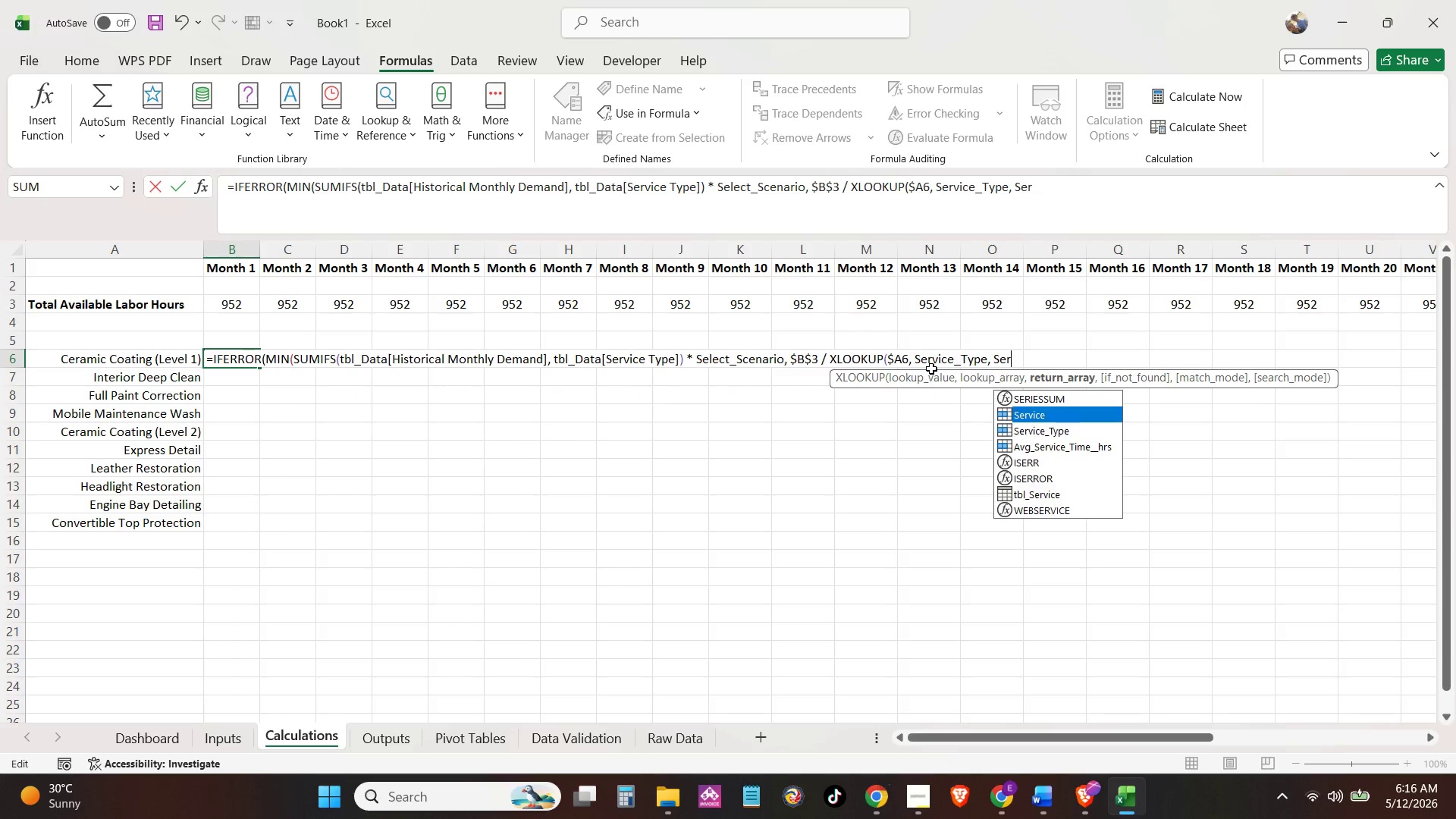 
key(ArrowDown)
 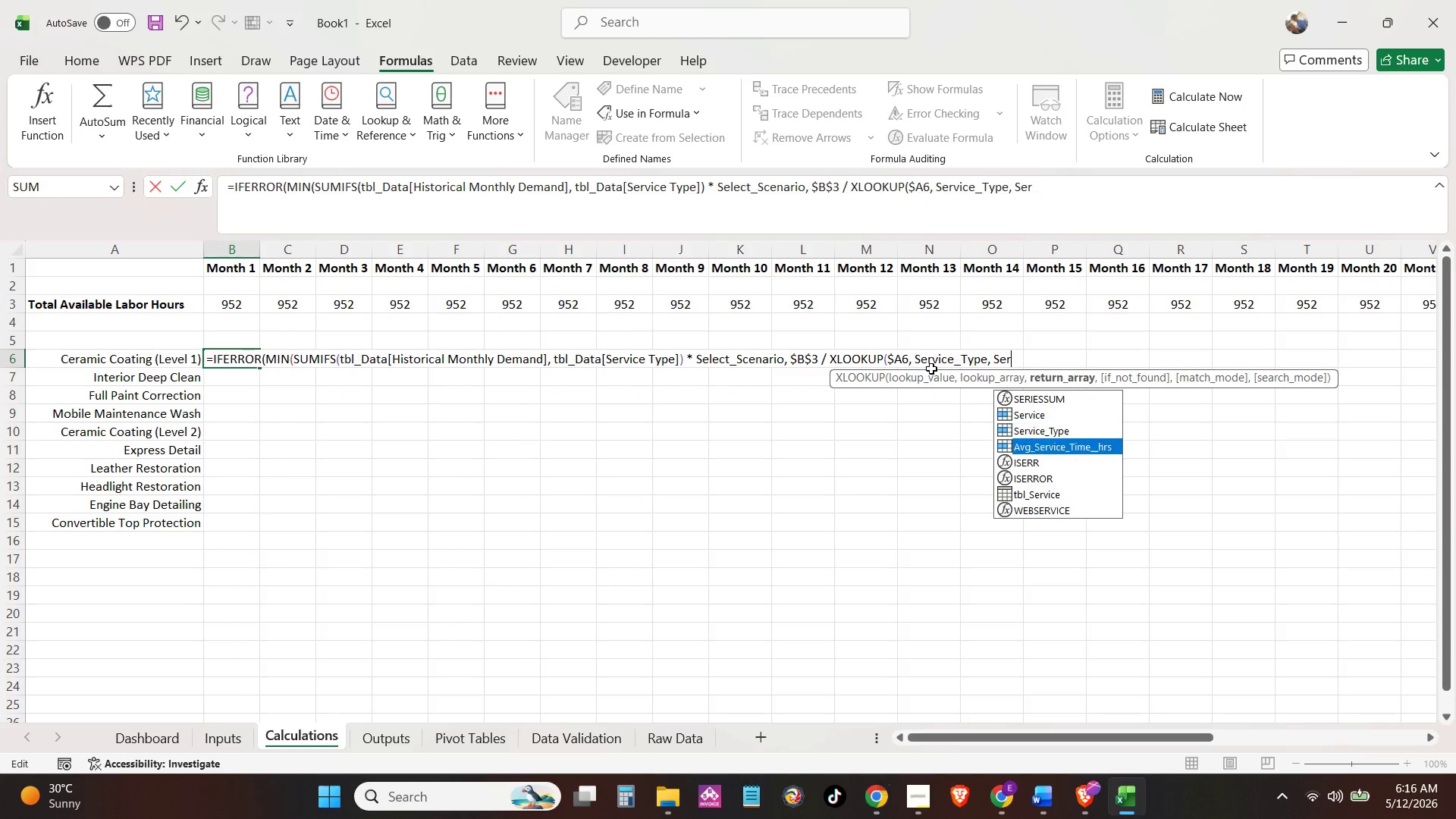 
key(ArrowDown)
 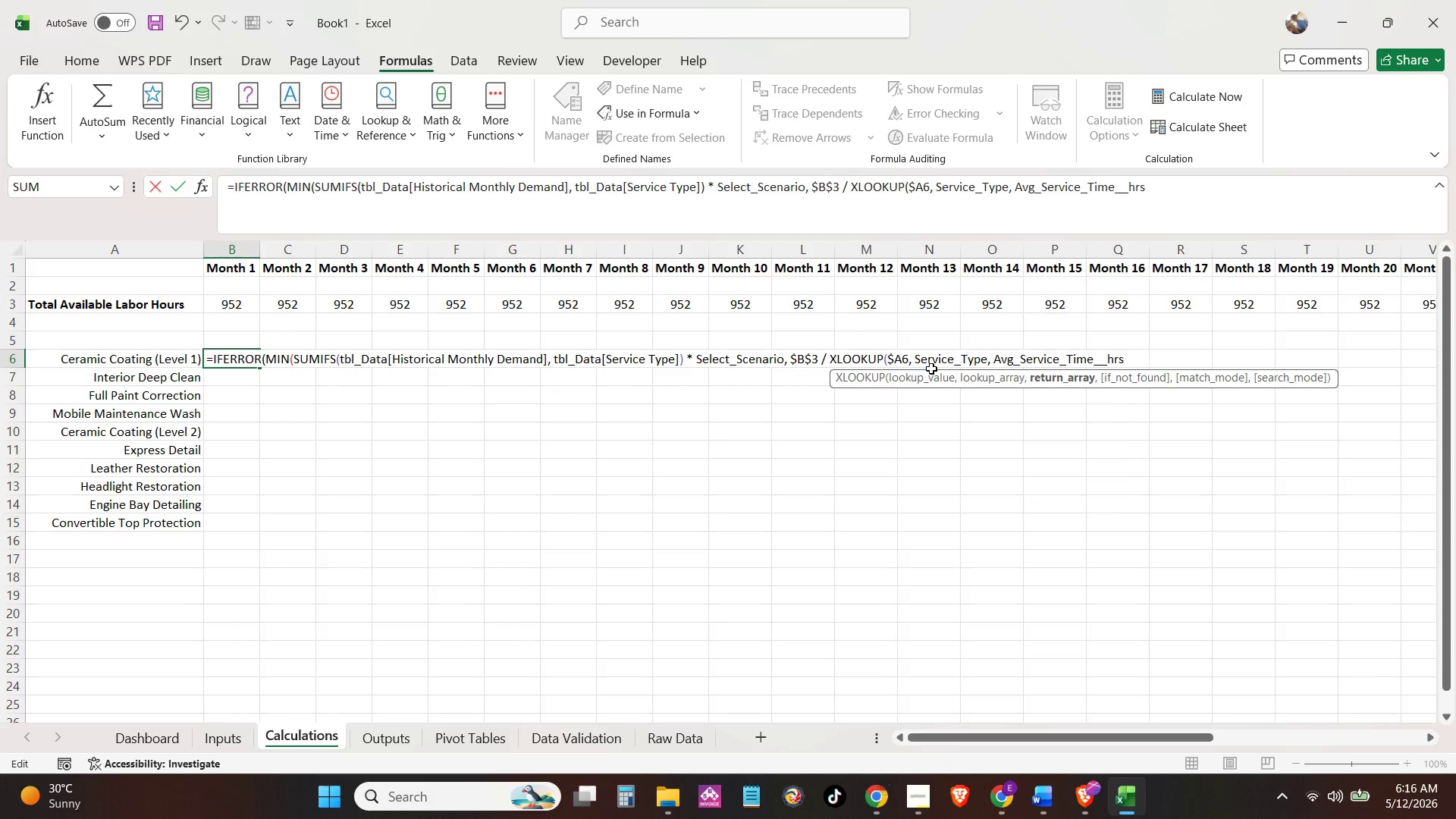 
key(Tab)
 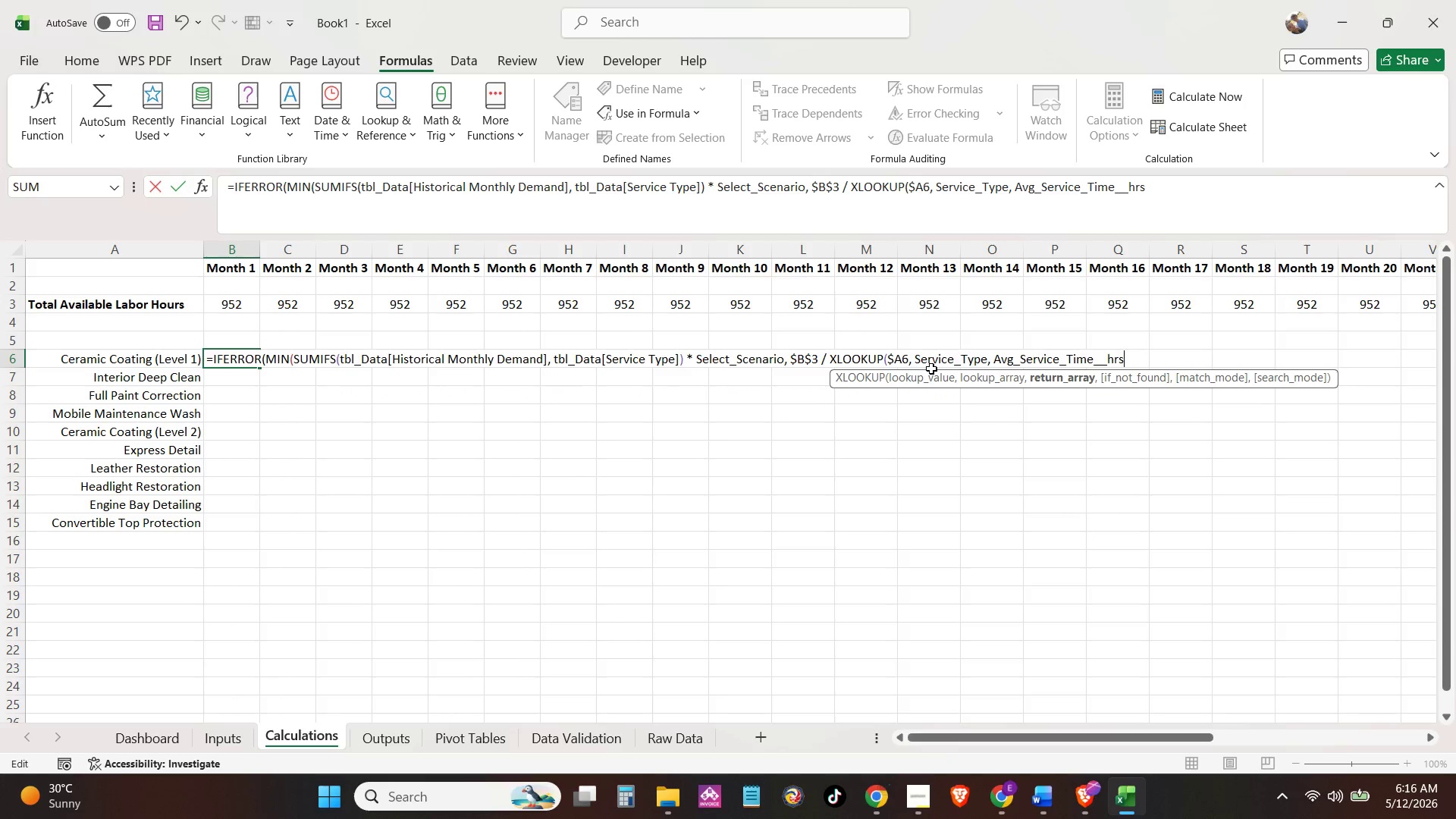 
type()), 0))
 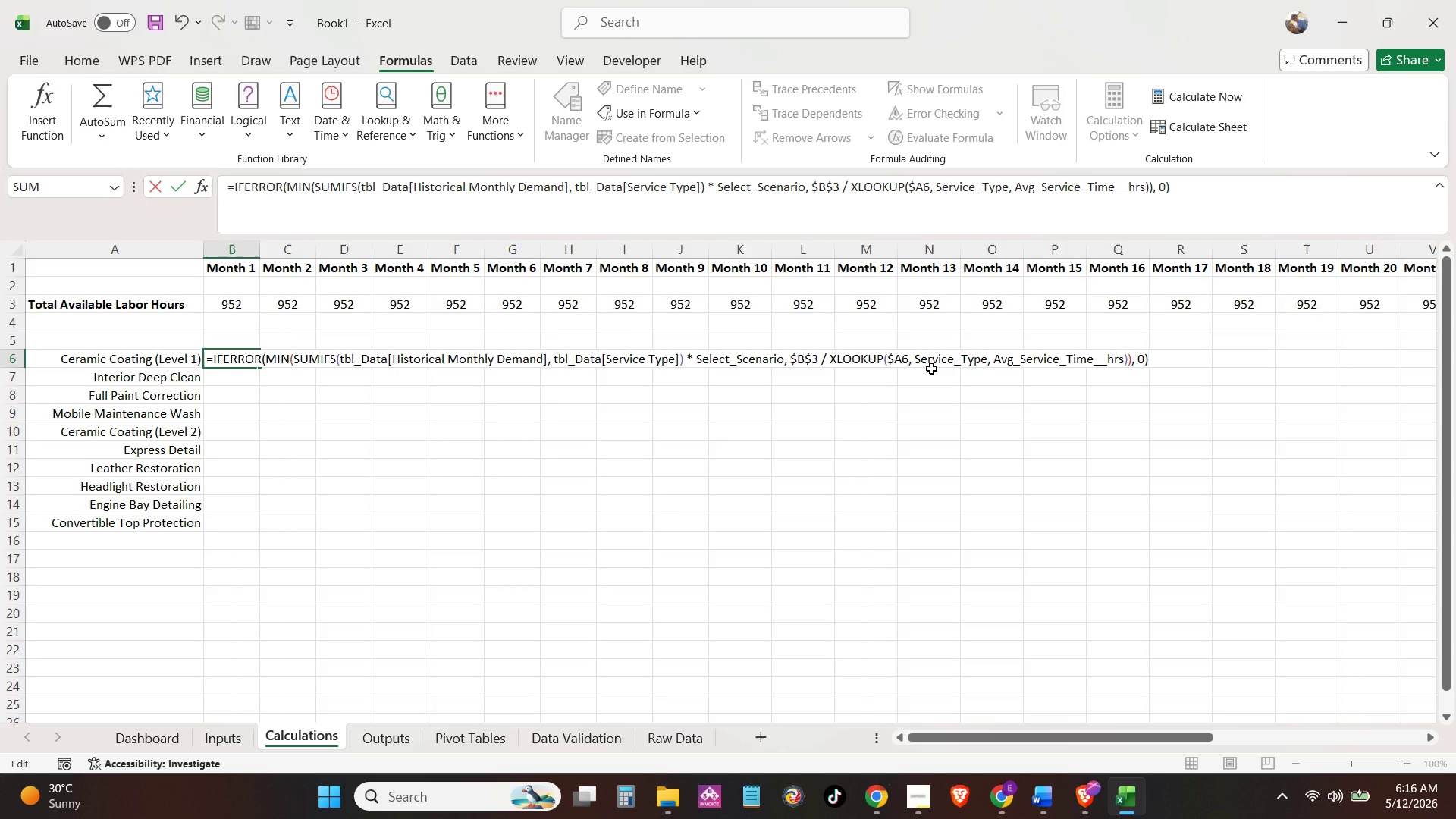 
key(Enter)
 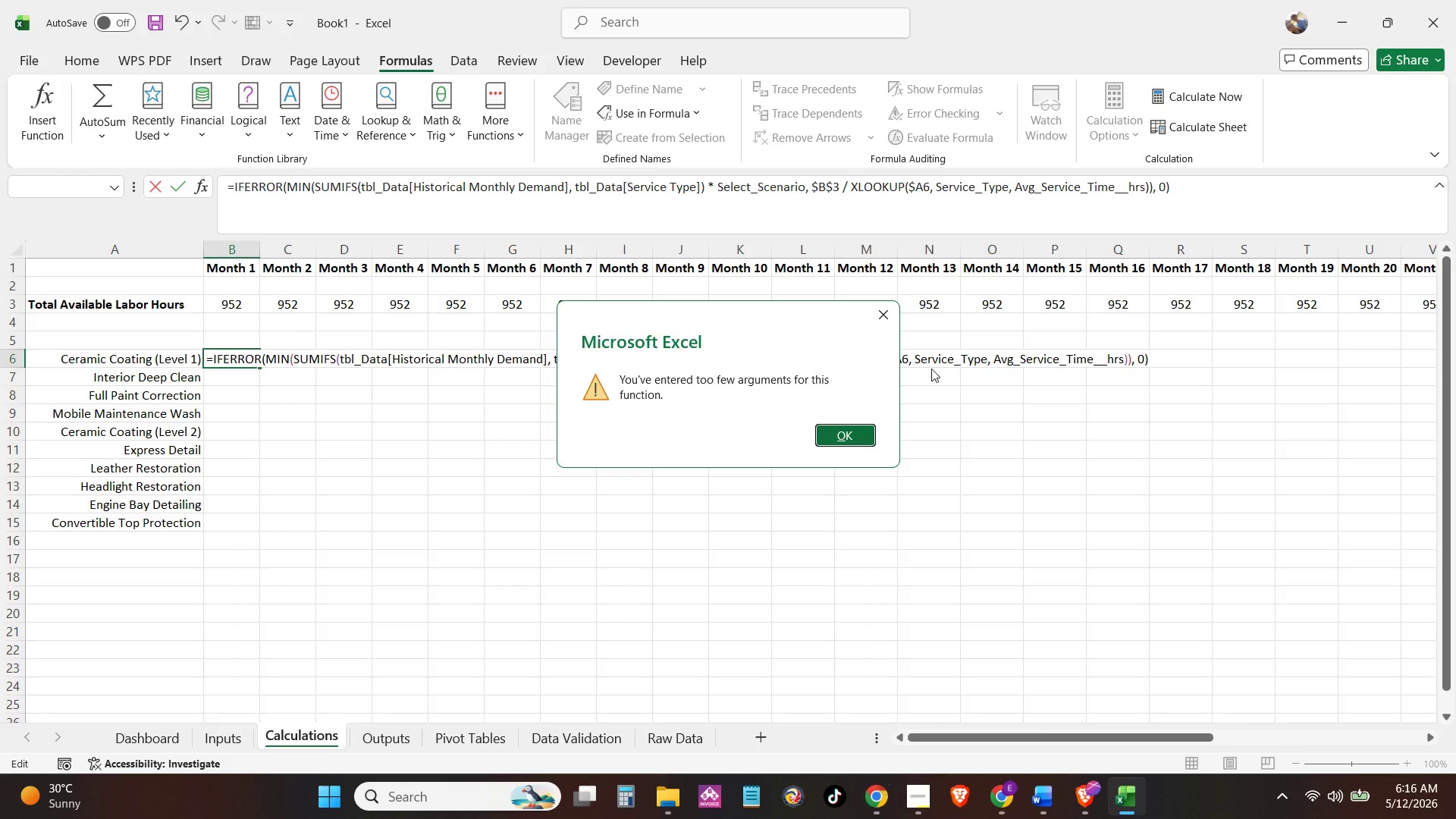 
key(Enter)
 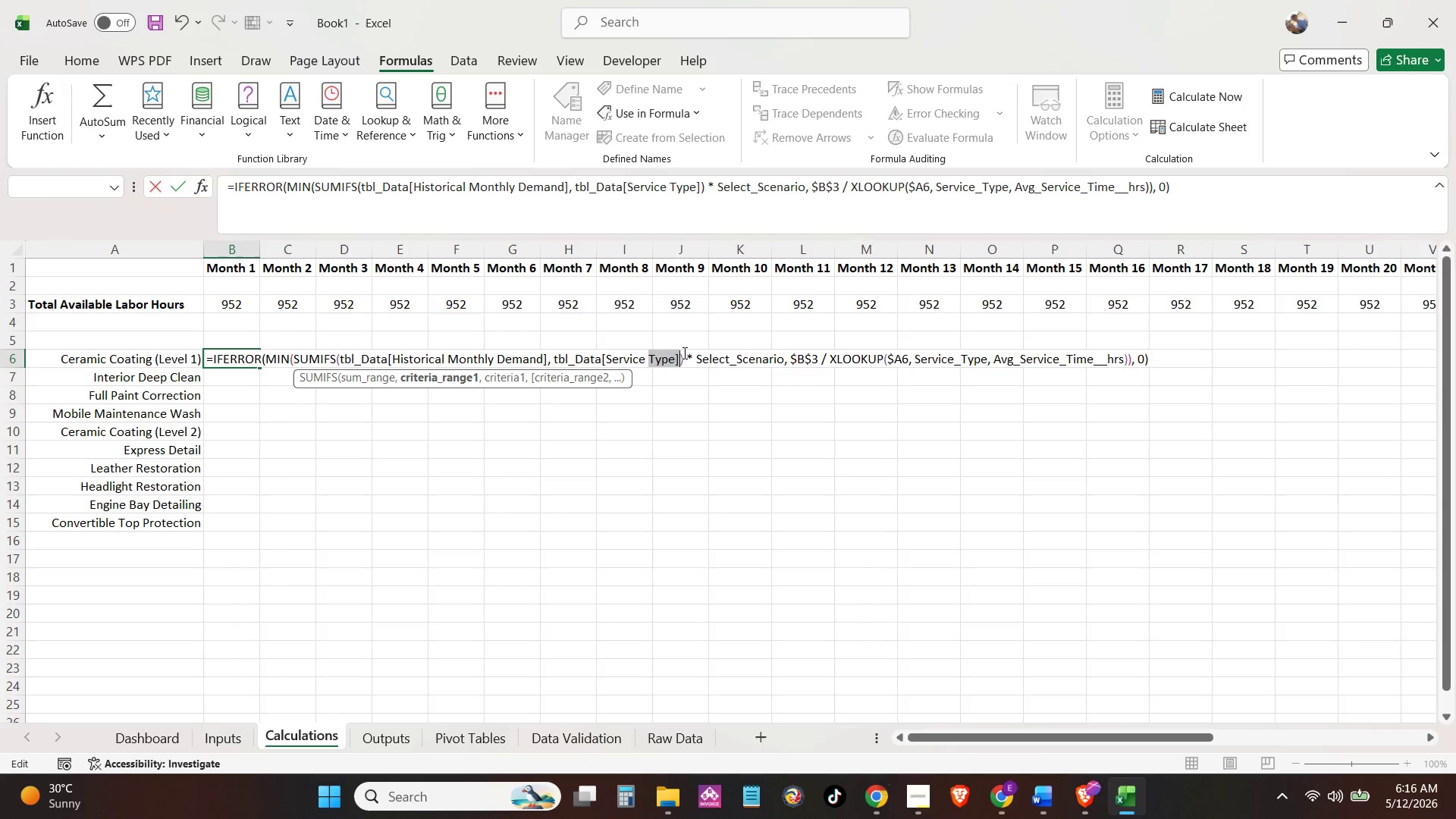 
left_click([682, 356])
 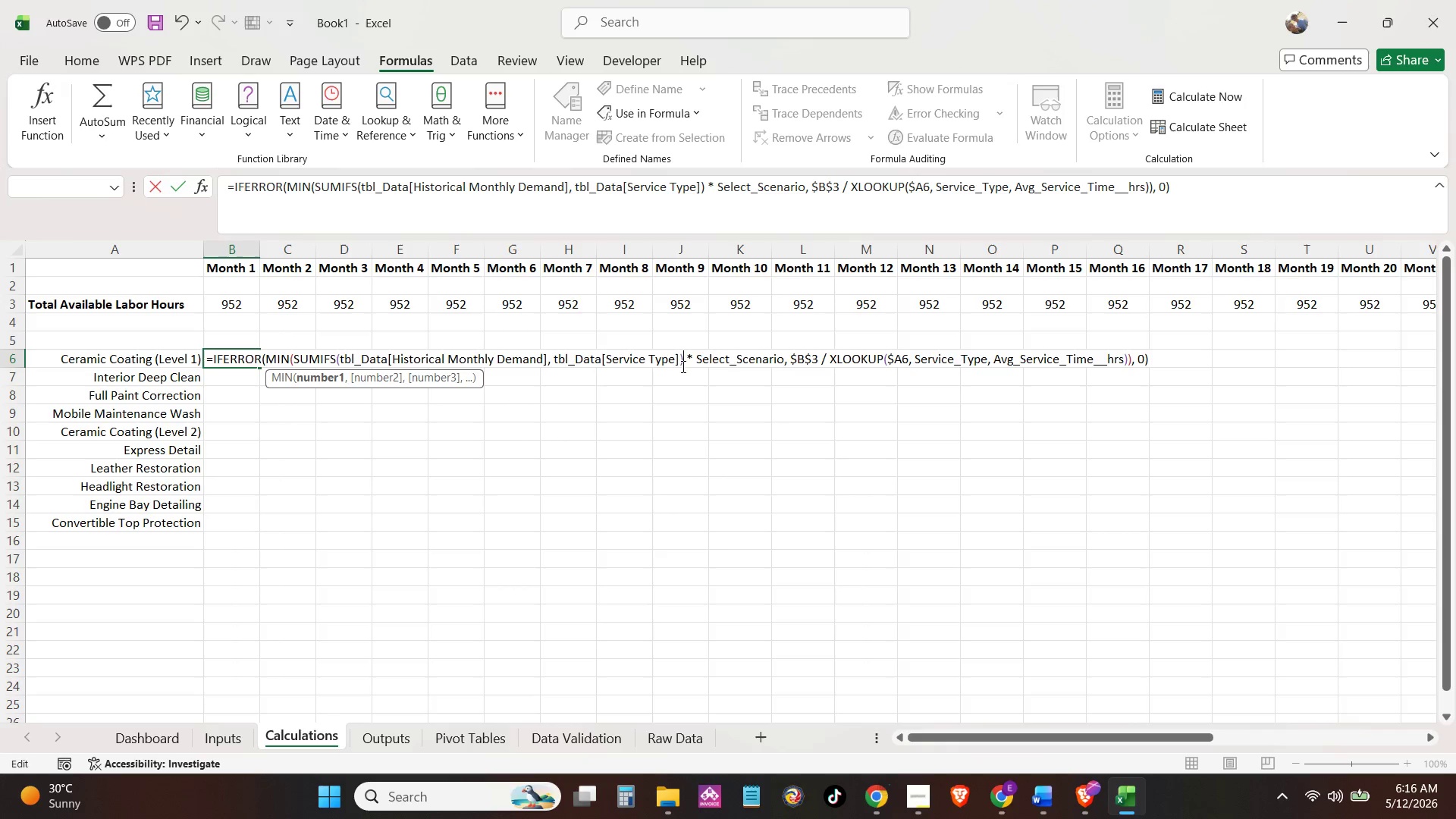 
left_click([680, 362])
 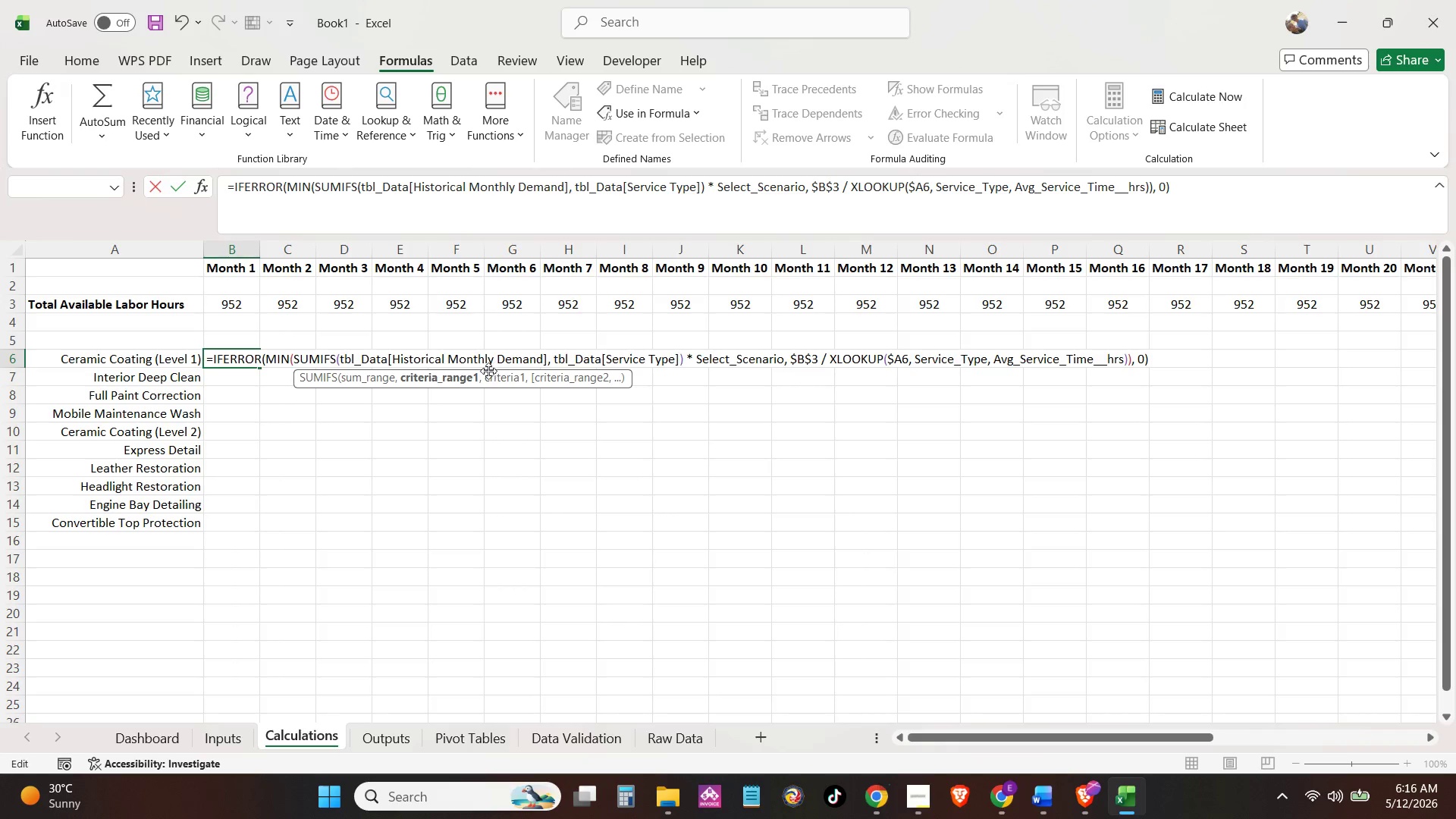 
left_click([488, 365])
 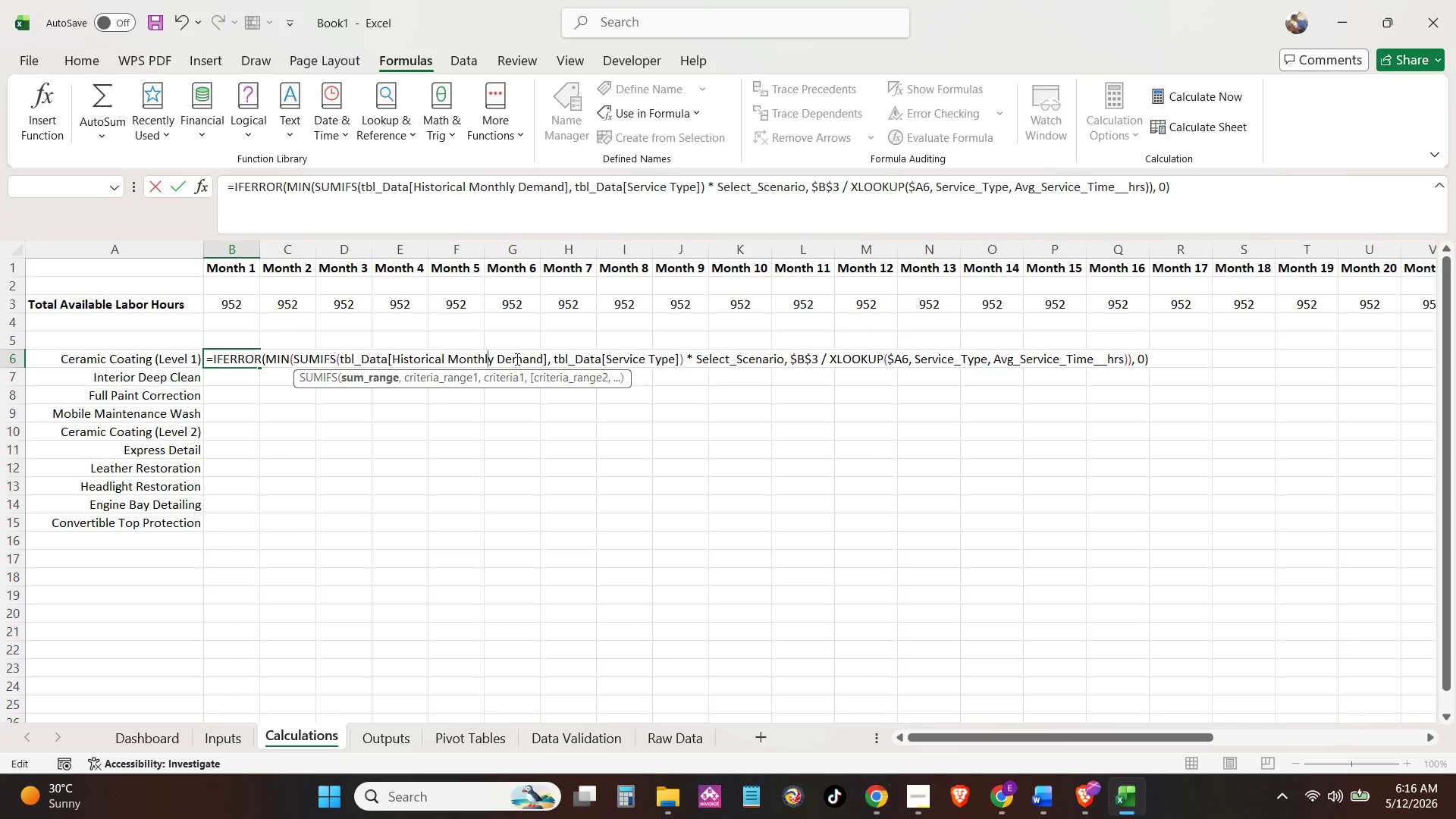 
left_click([331, 355])
 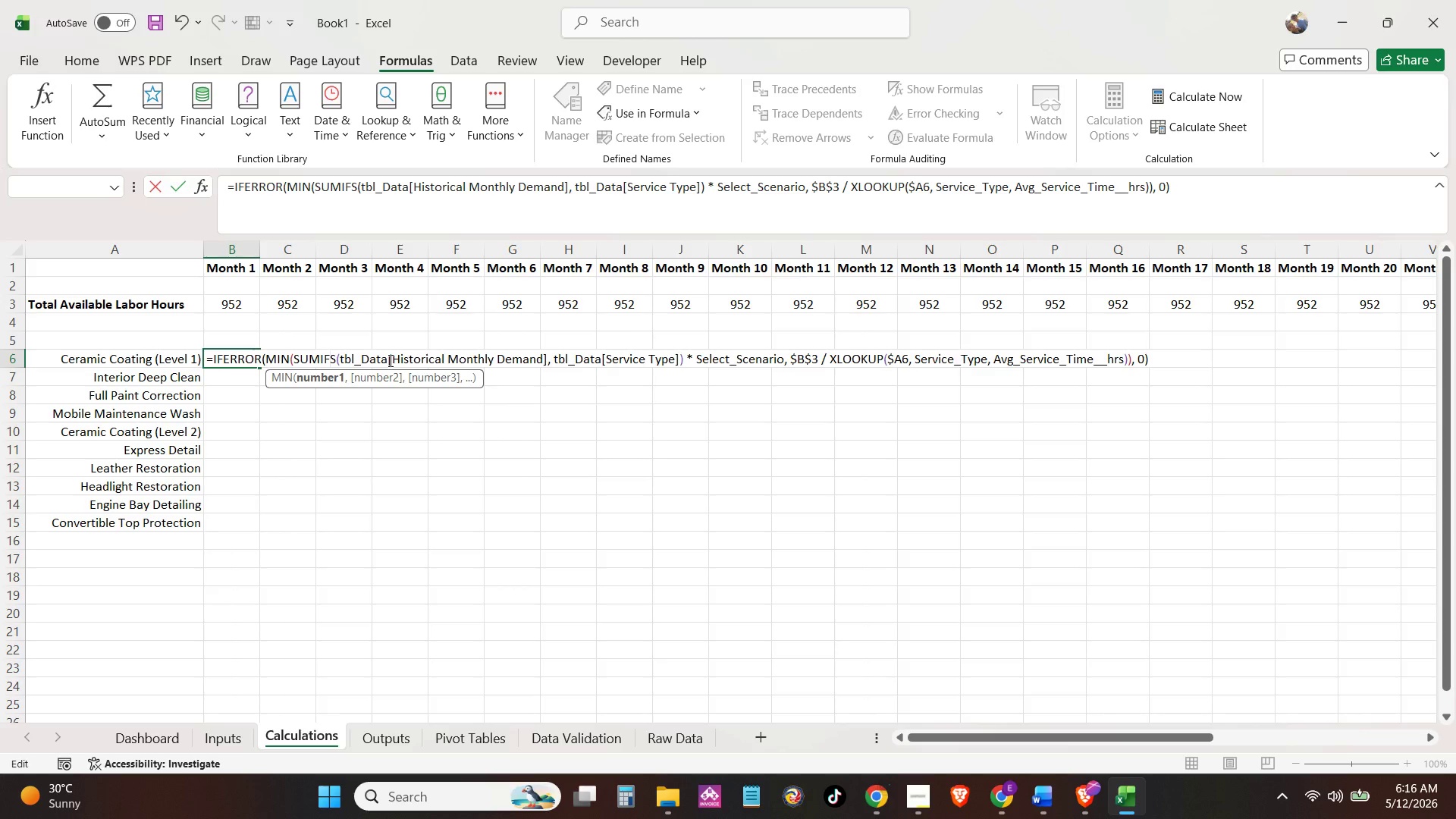 
wait(8.81)
 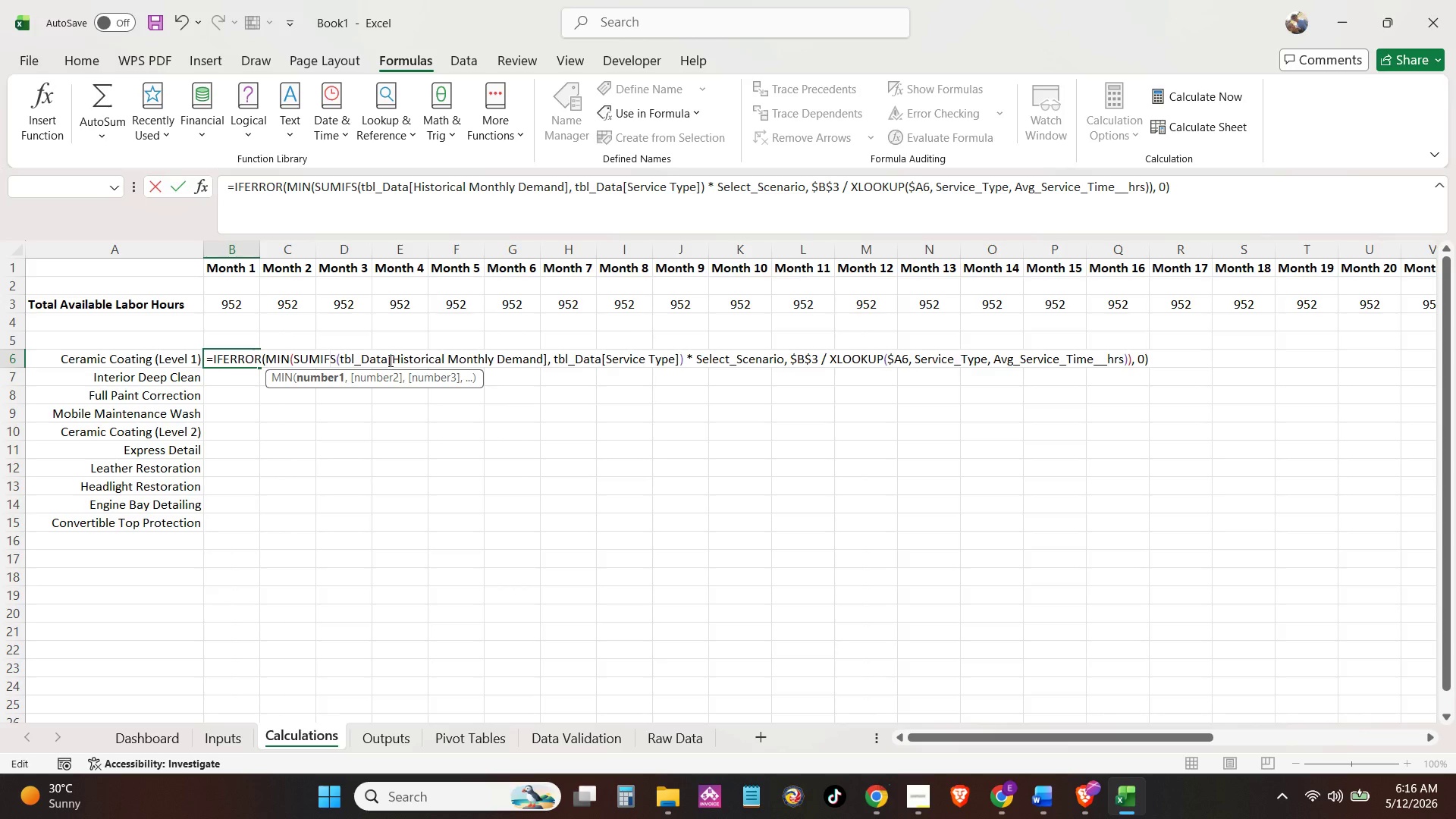 
left_click([405, 364])
 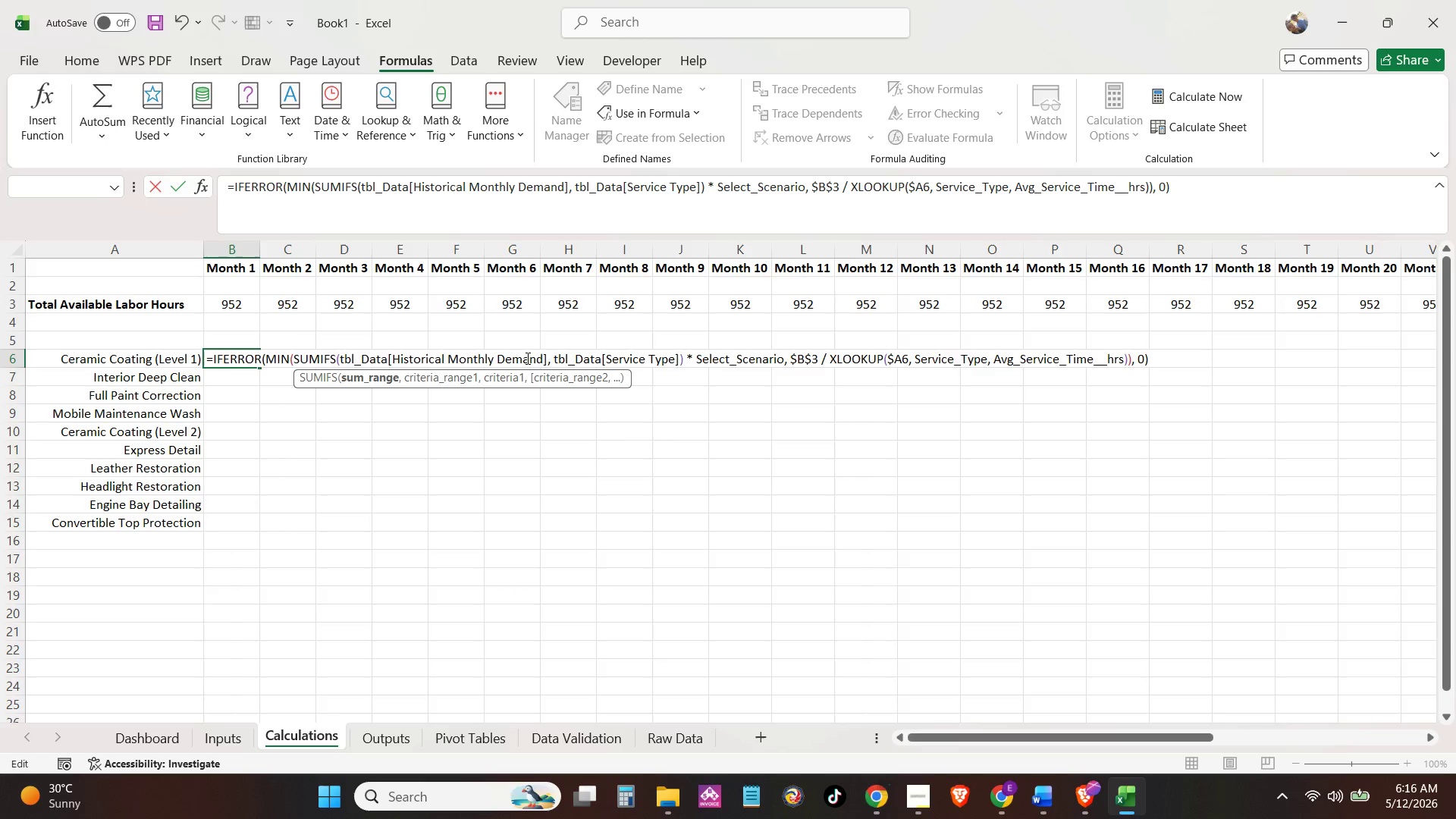 
wait(6.78)
 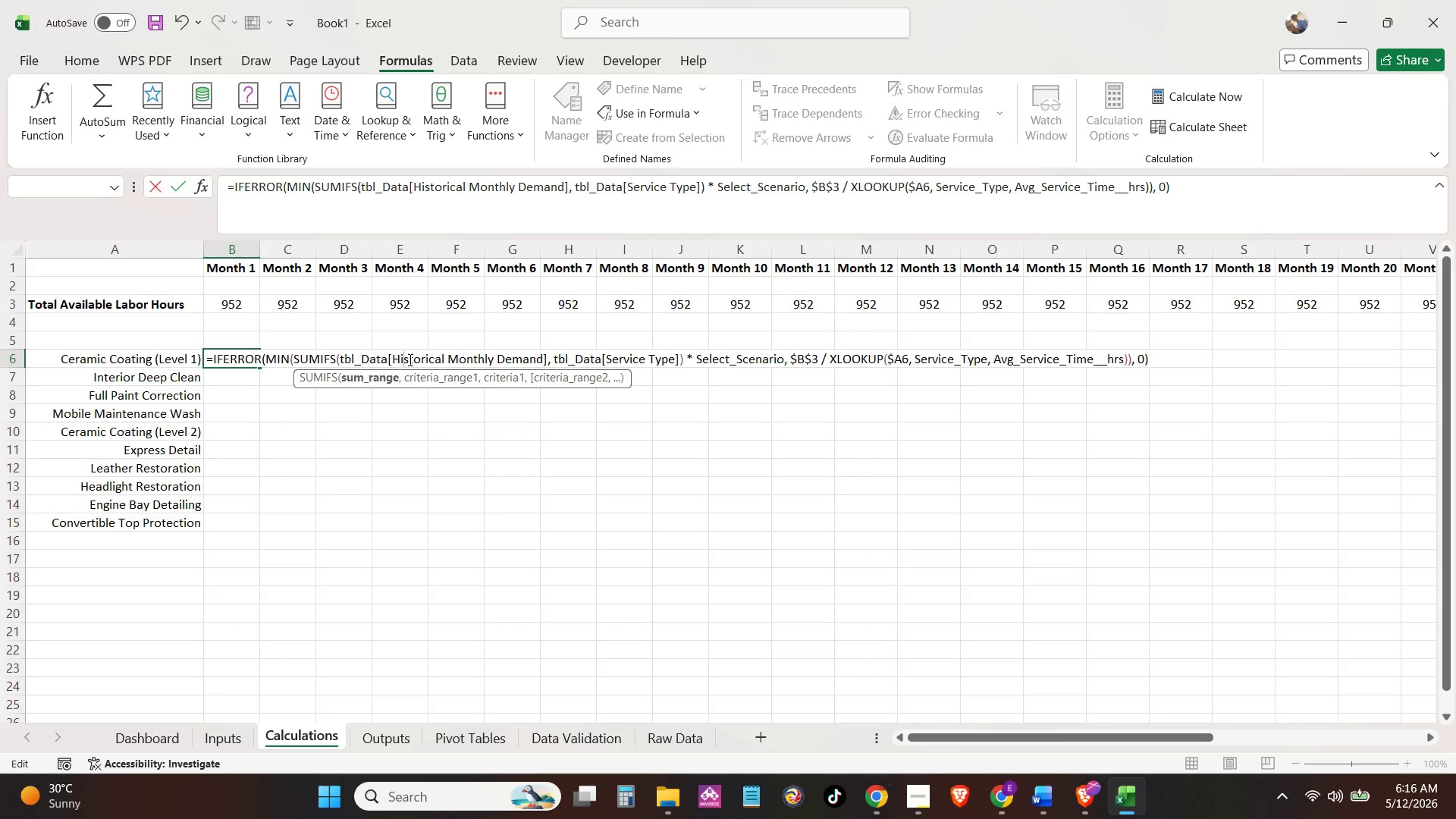 
left_click([560, 356])
 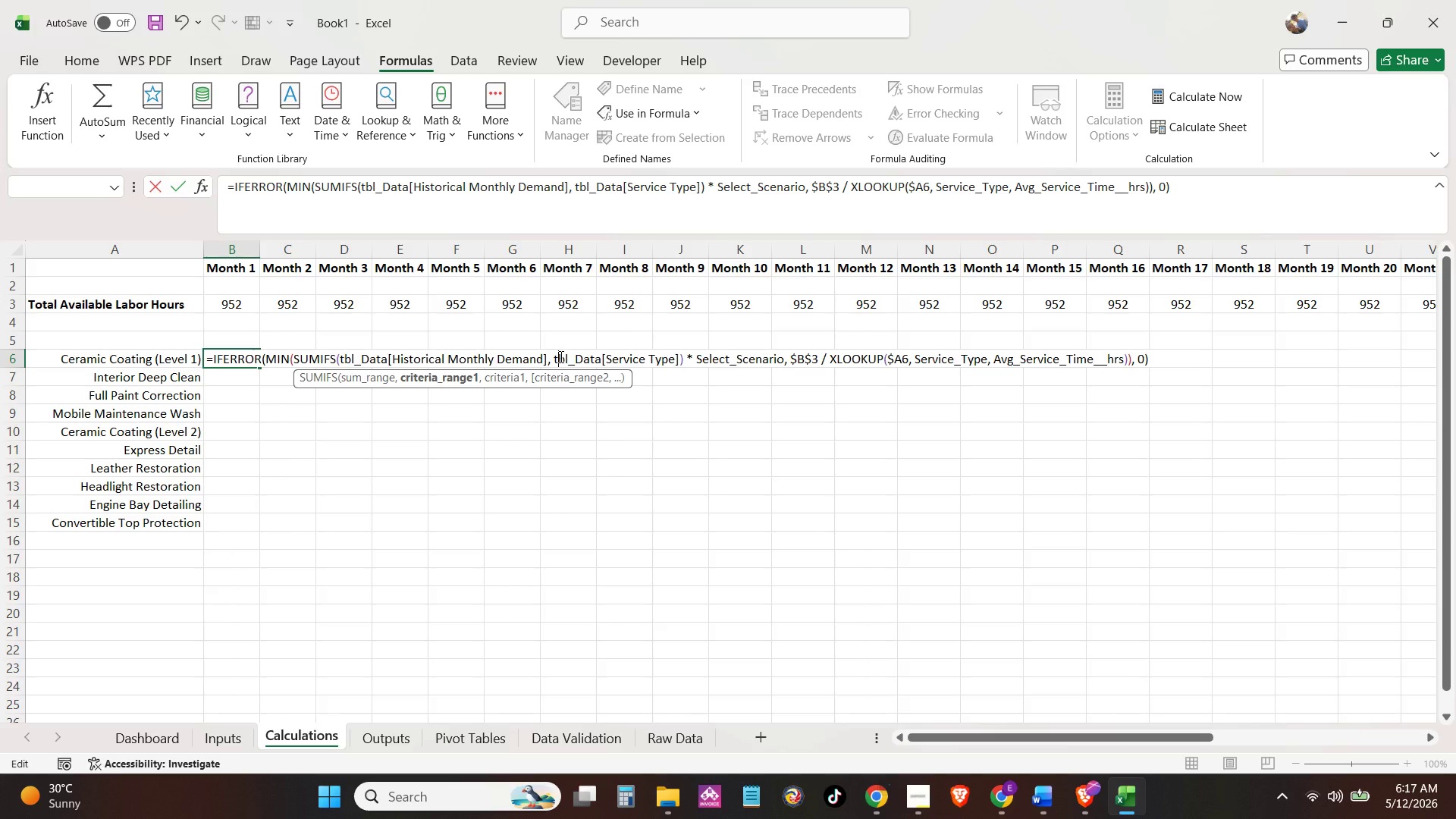 
wait(9.19)
 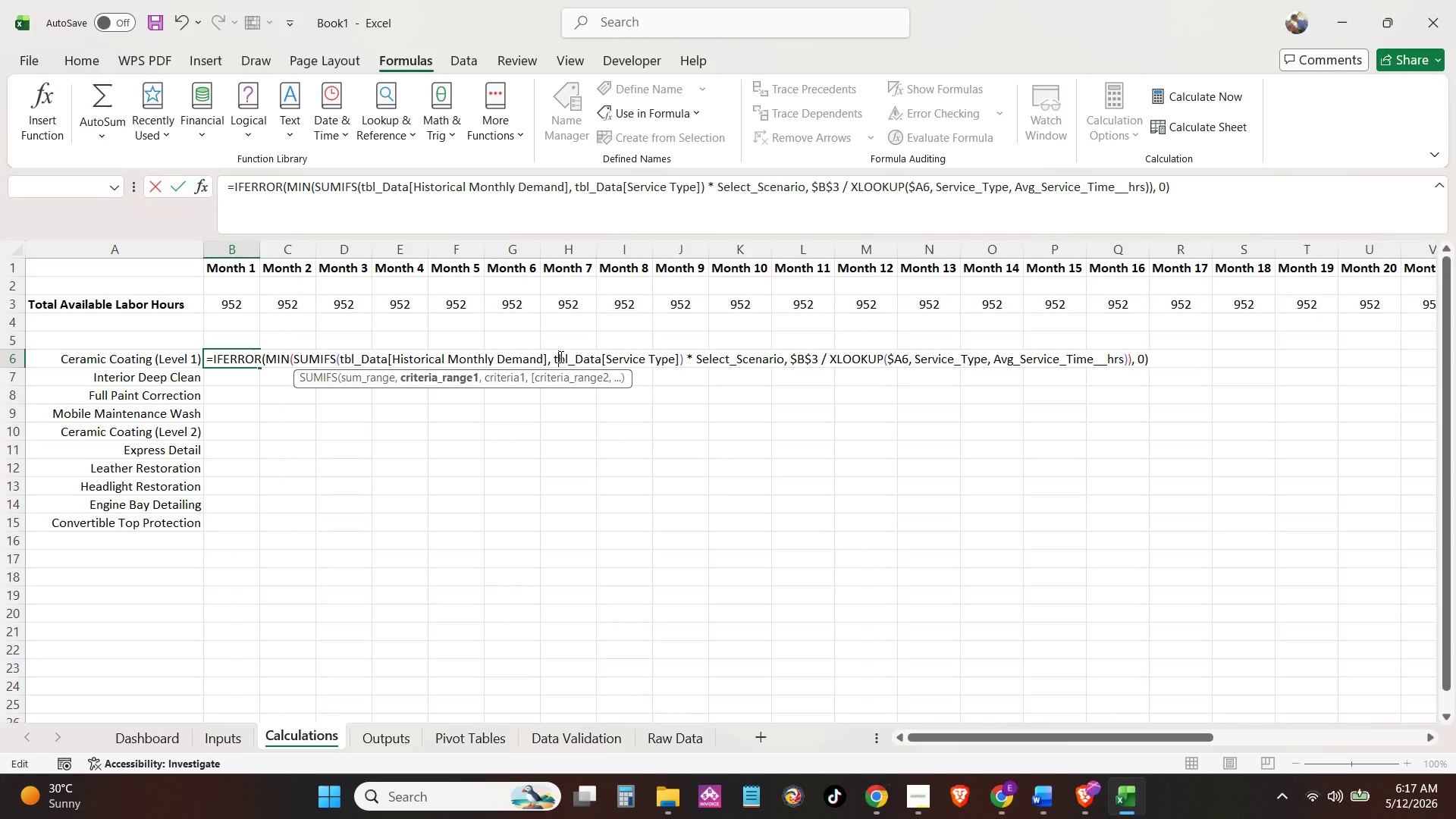 
left_click([679, 362])
 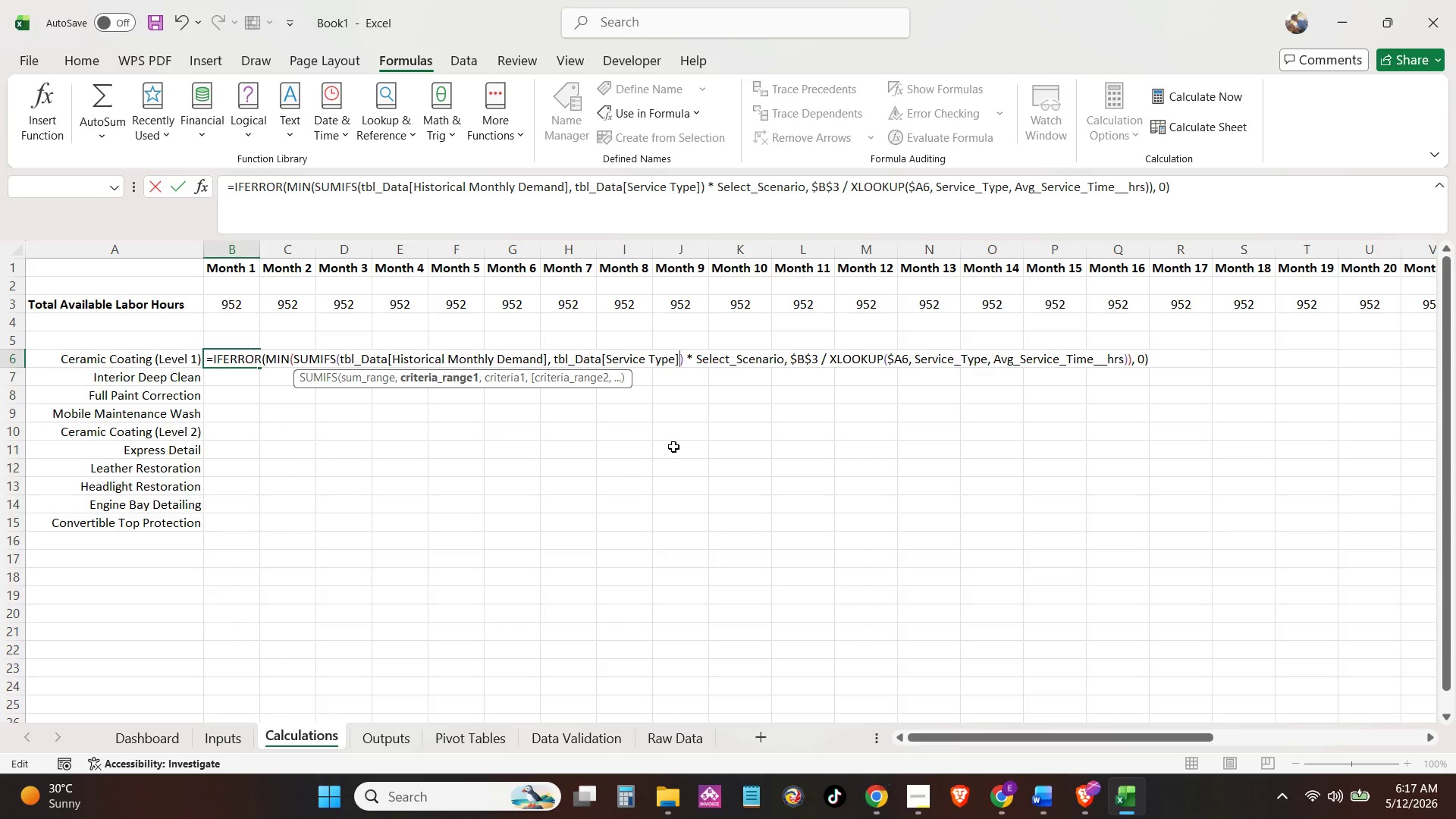 
type(, $A6)
 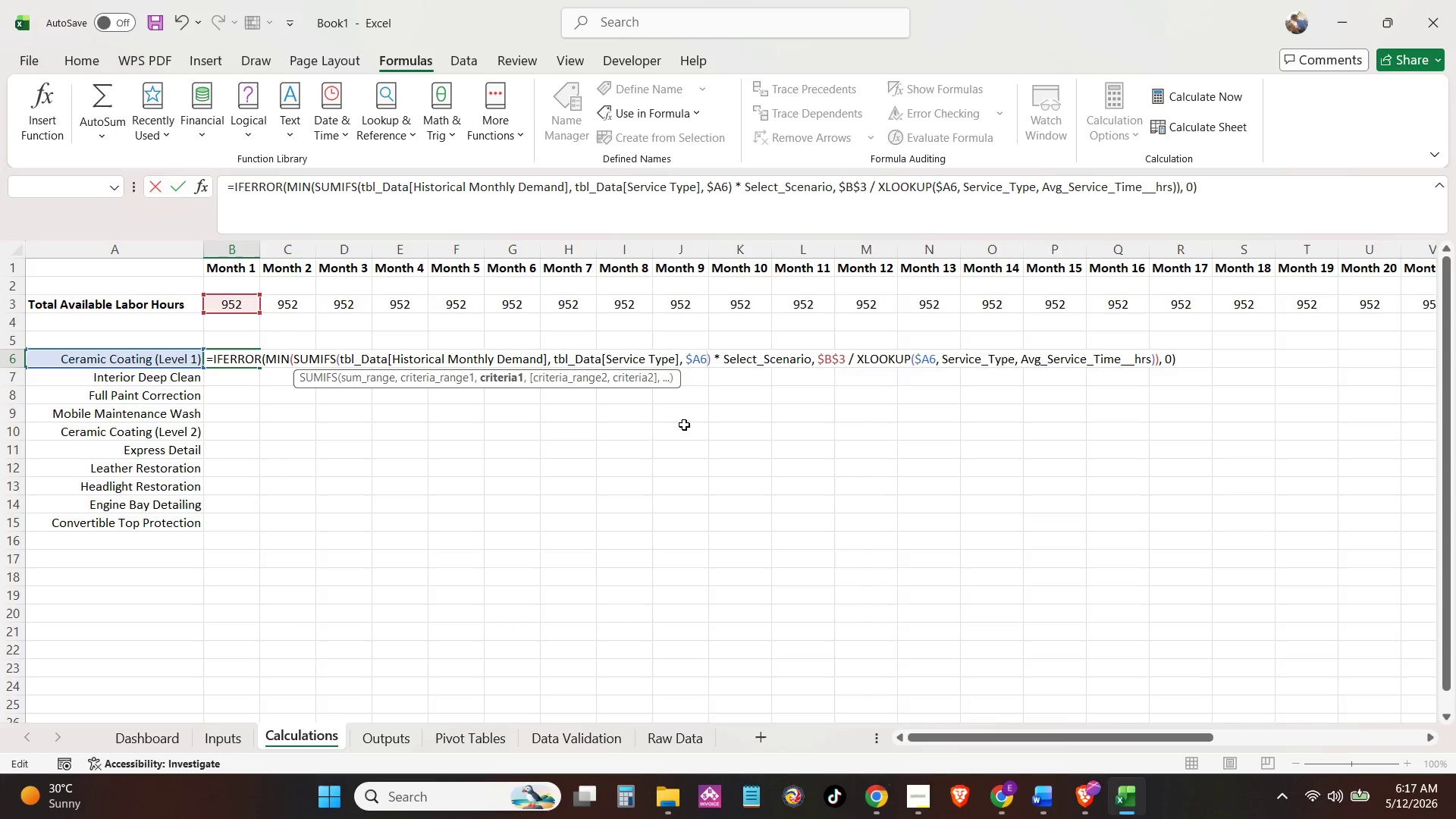 
left_click([1175, 357])
 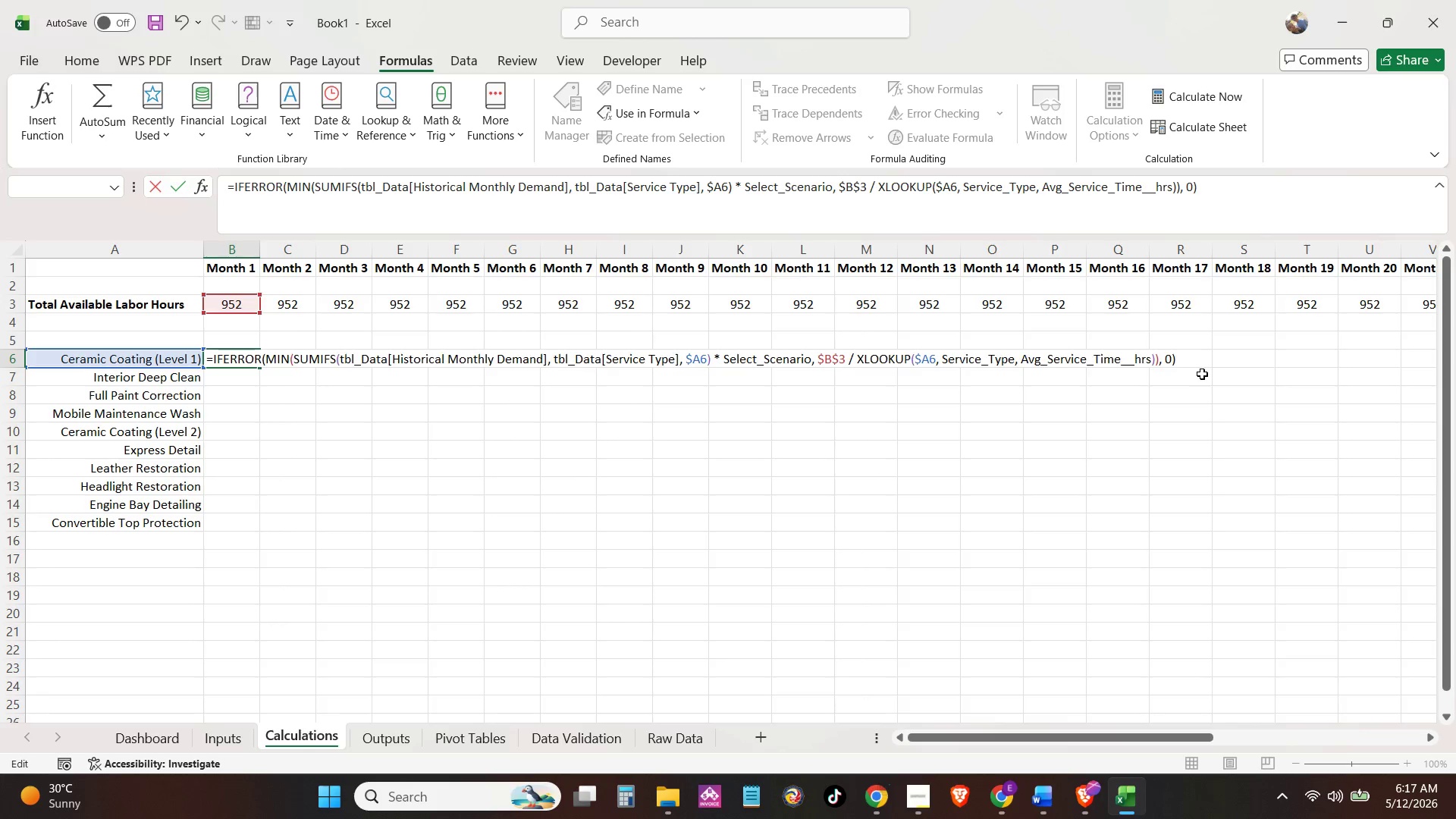 
key(NumpadEnter)
 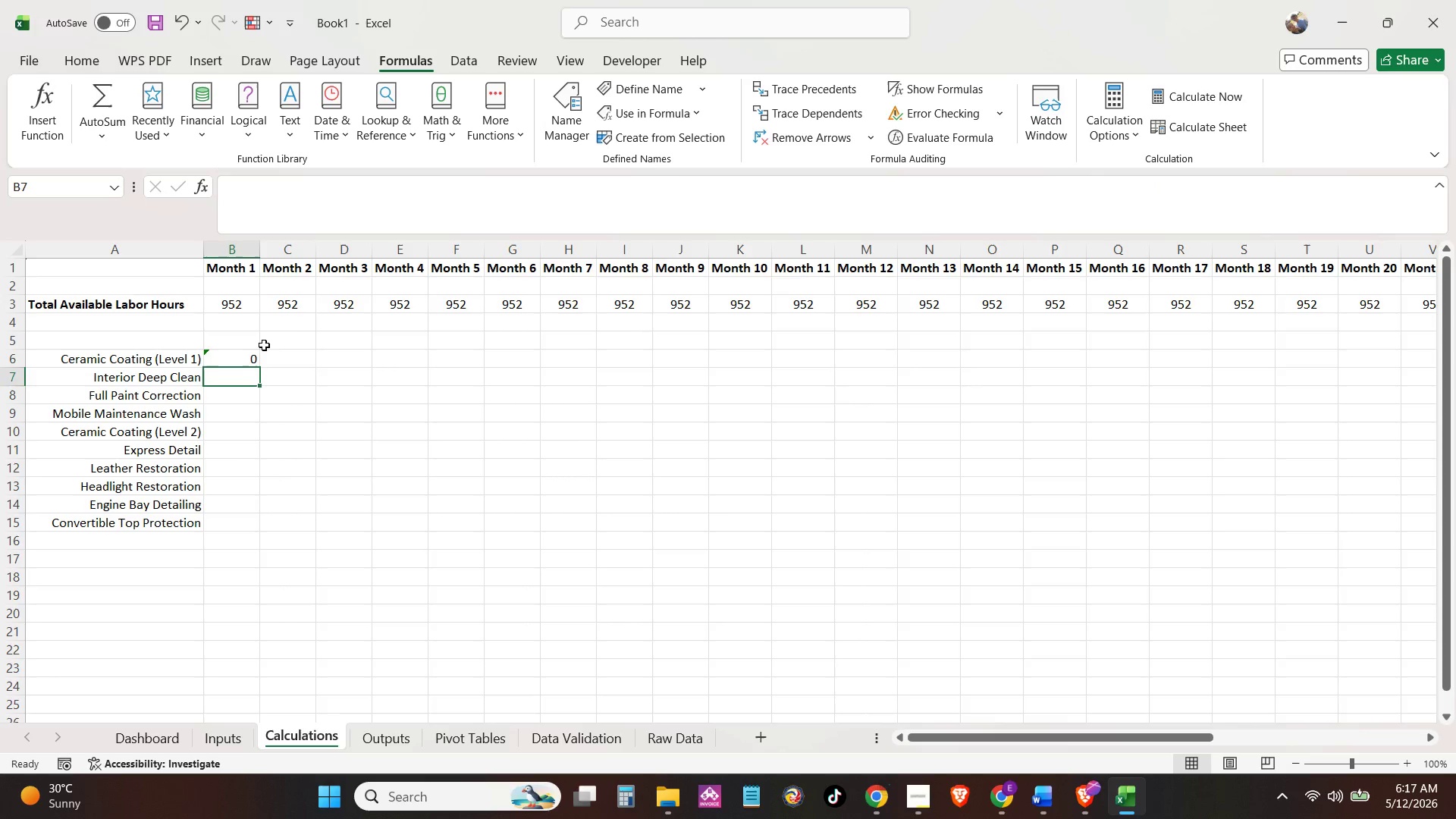 
left_click([257, 356])
 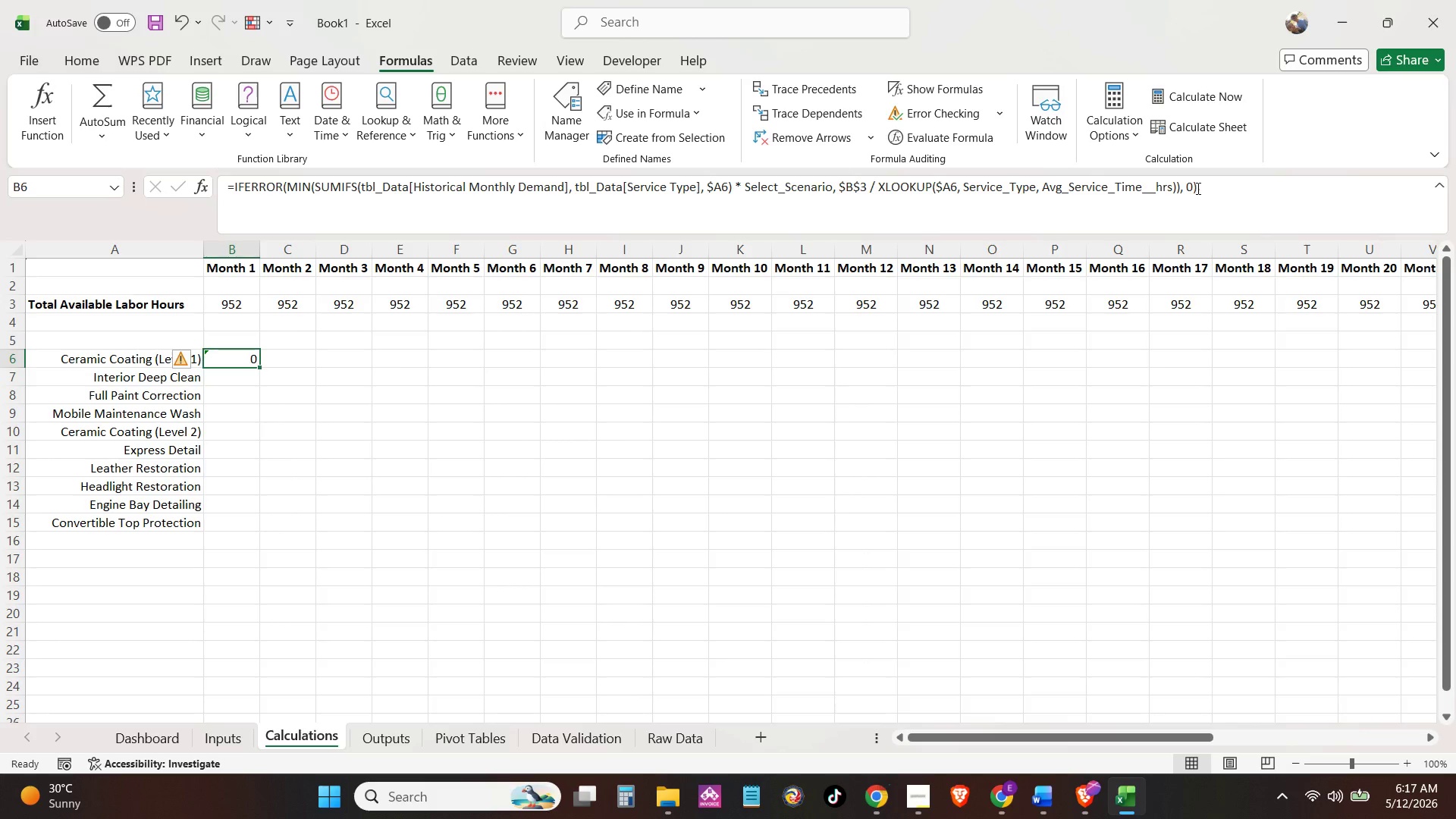 
left_click([1194, 189])
 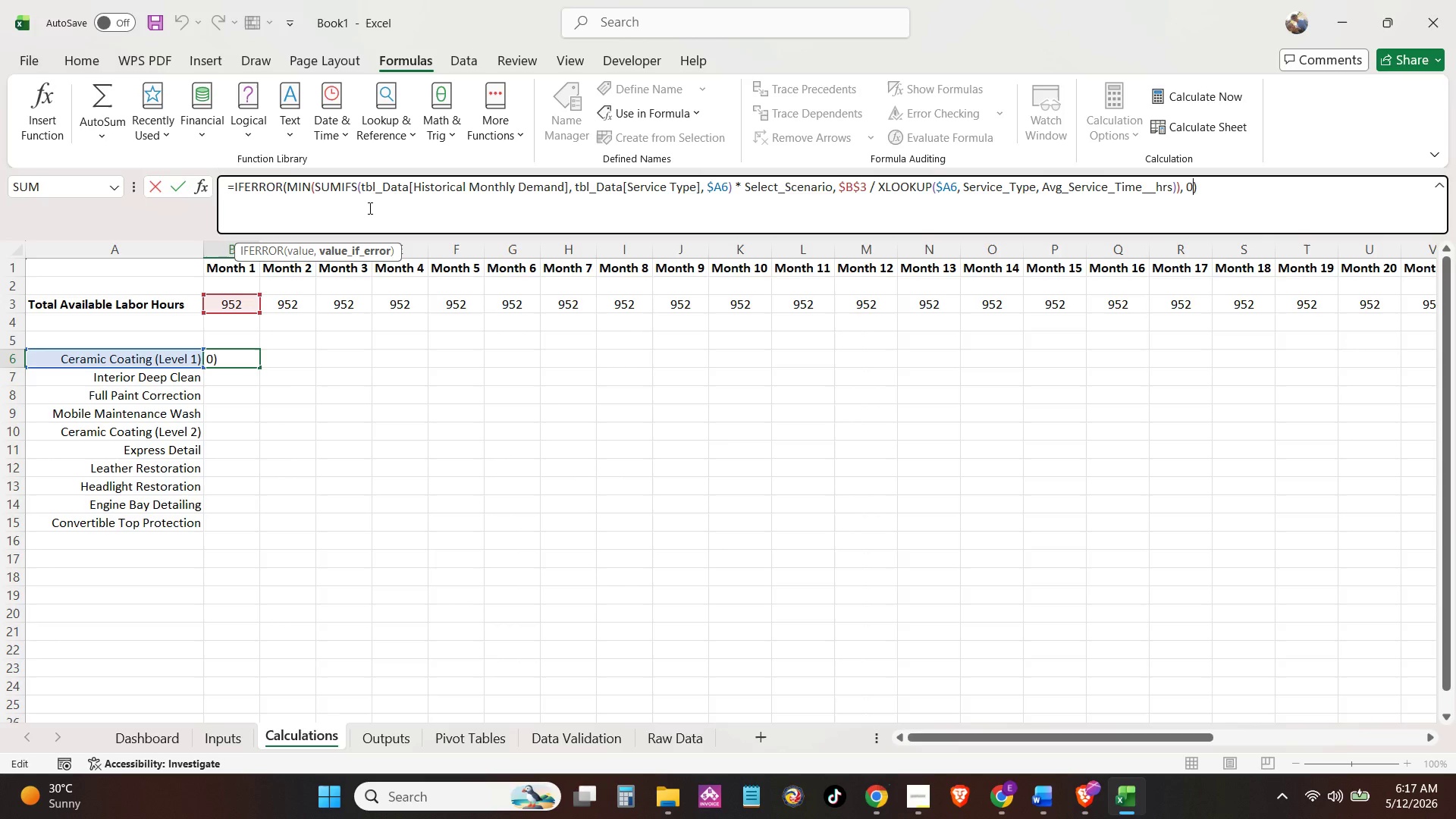 
wait(15.48)
 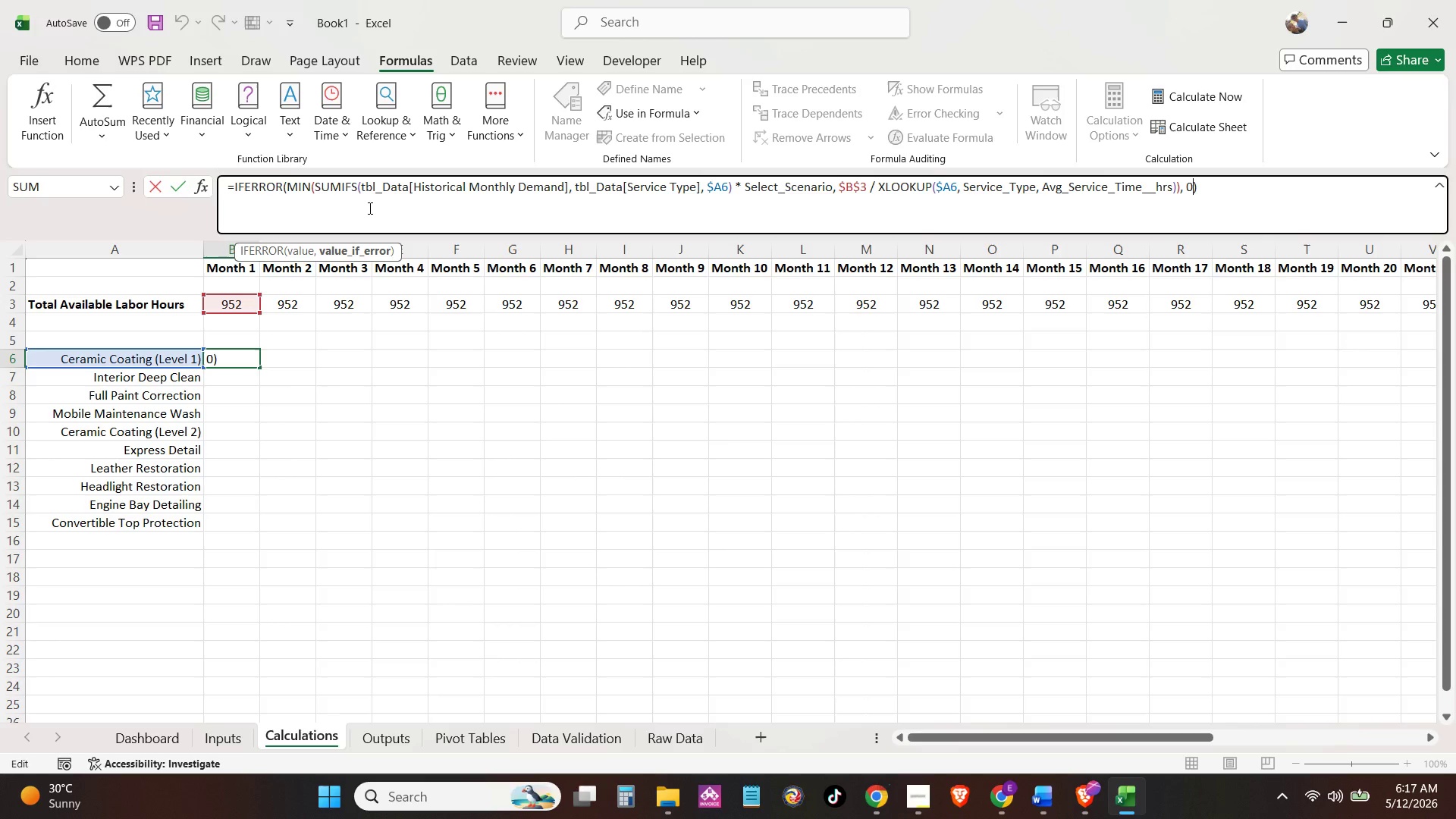 
left_click([369, 208])
 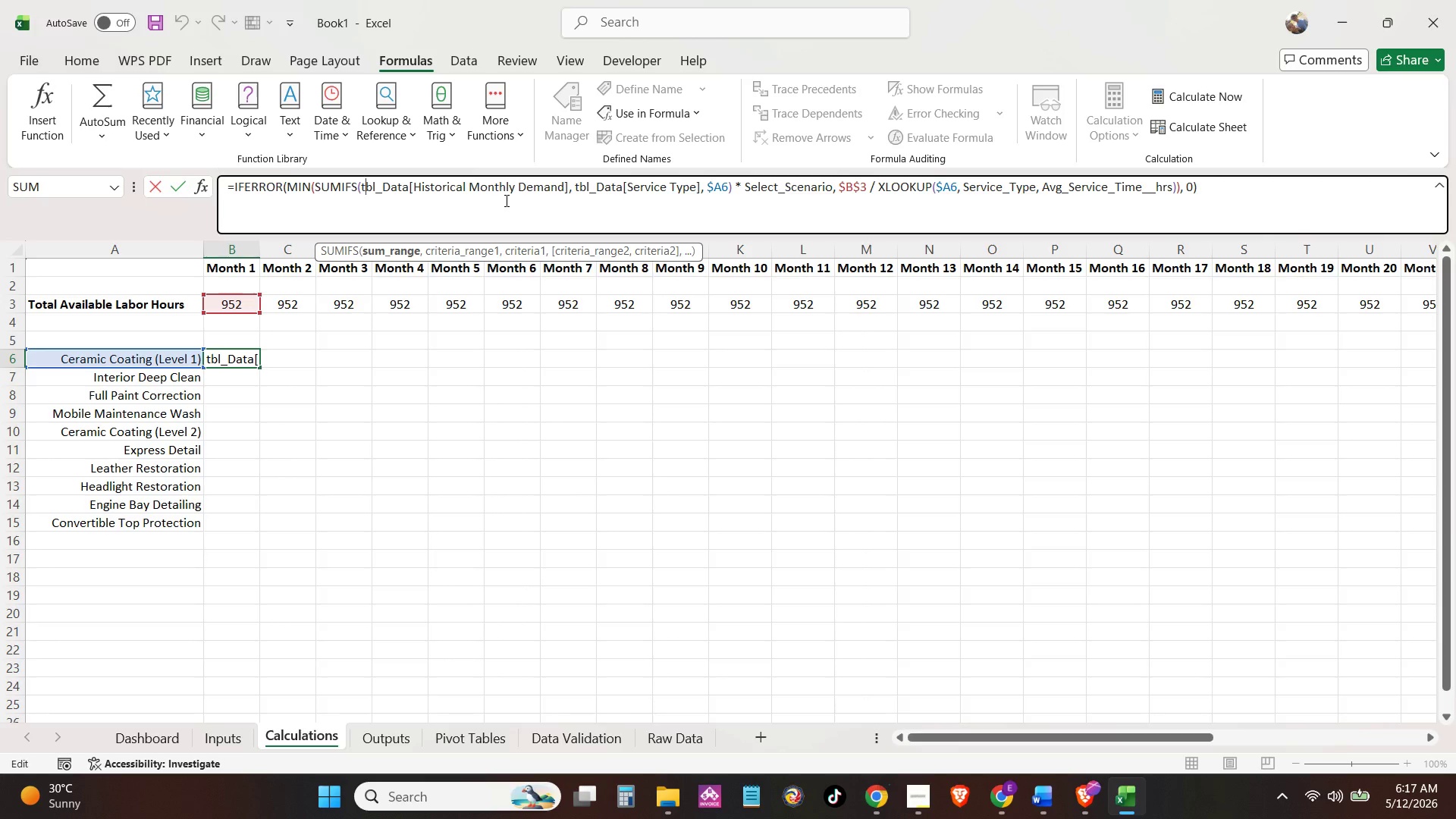 
wait(21.09)
 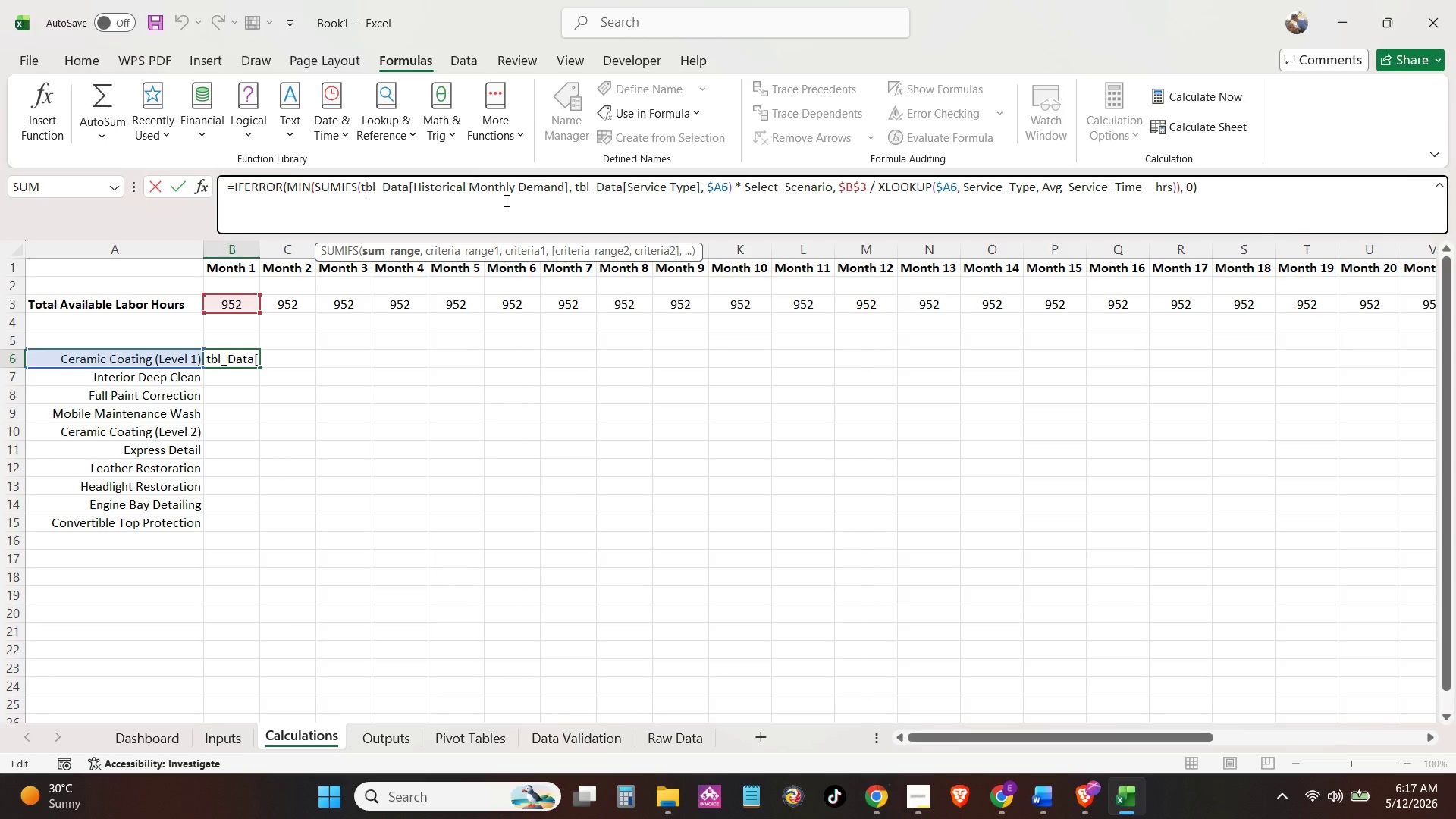 
left_click([274, 578])
 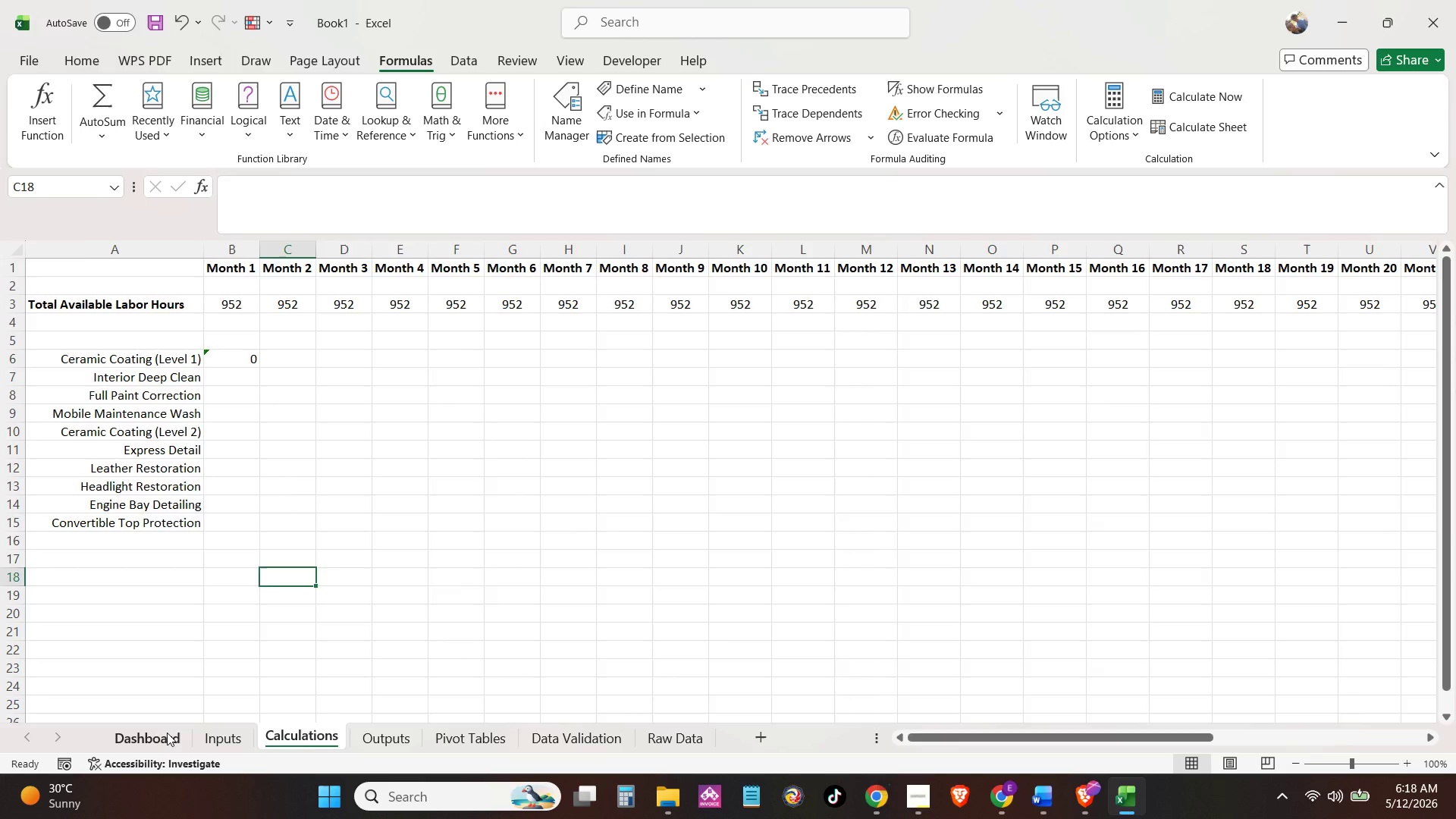 
left_click([167, 733])
 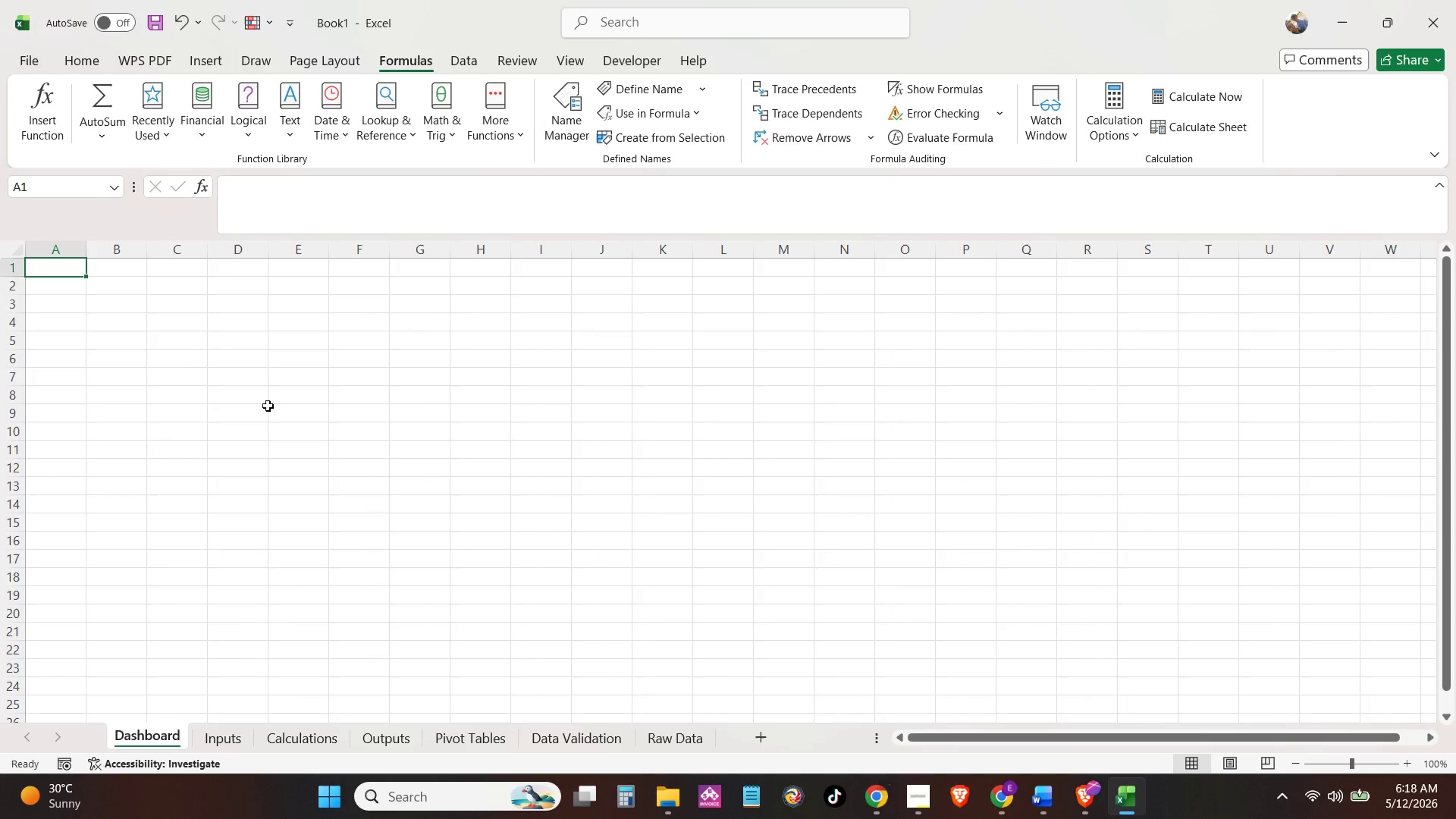 
scroll: coordinate [278, 405], scroll_direction: up, amount: 4.0
 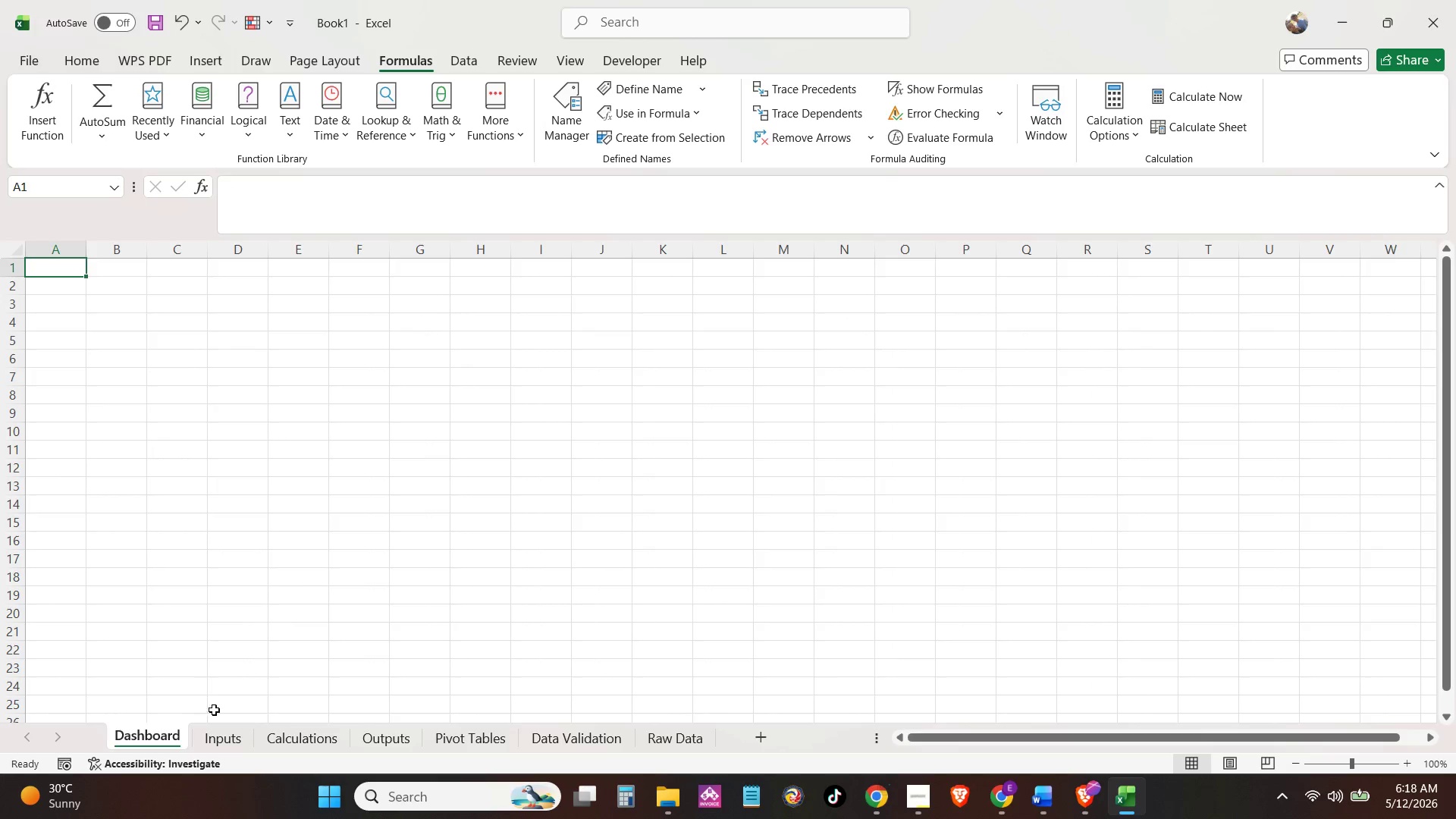 
left_click([223, 728])
 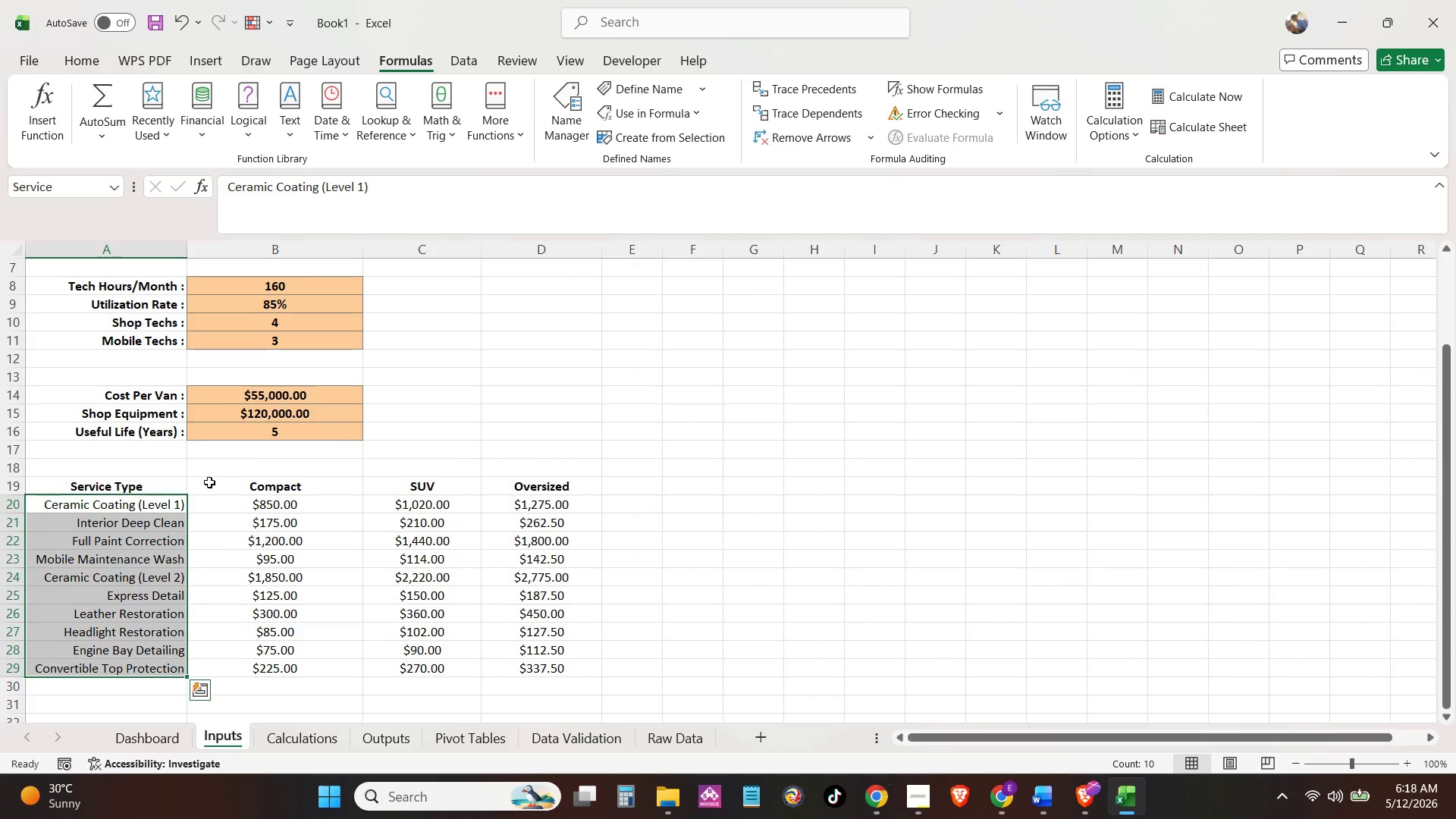 
scroll: coordinate [216, 475], scroll_direction: up, amount: 5.0
 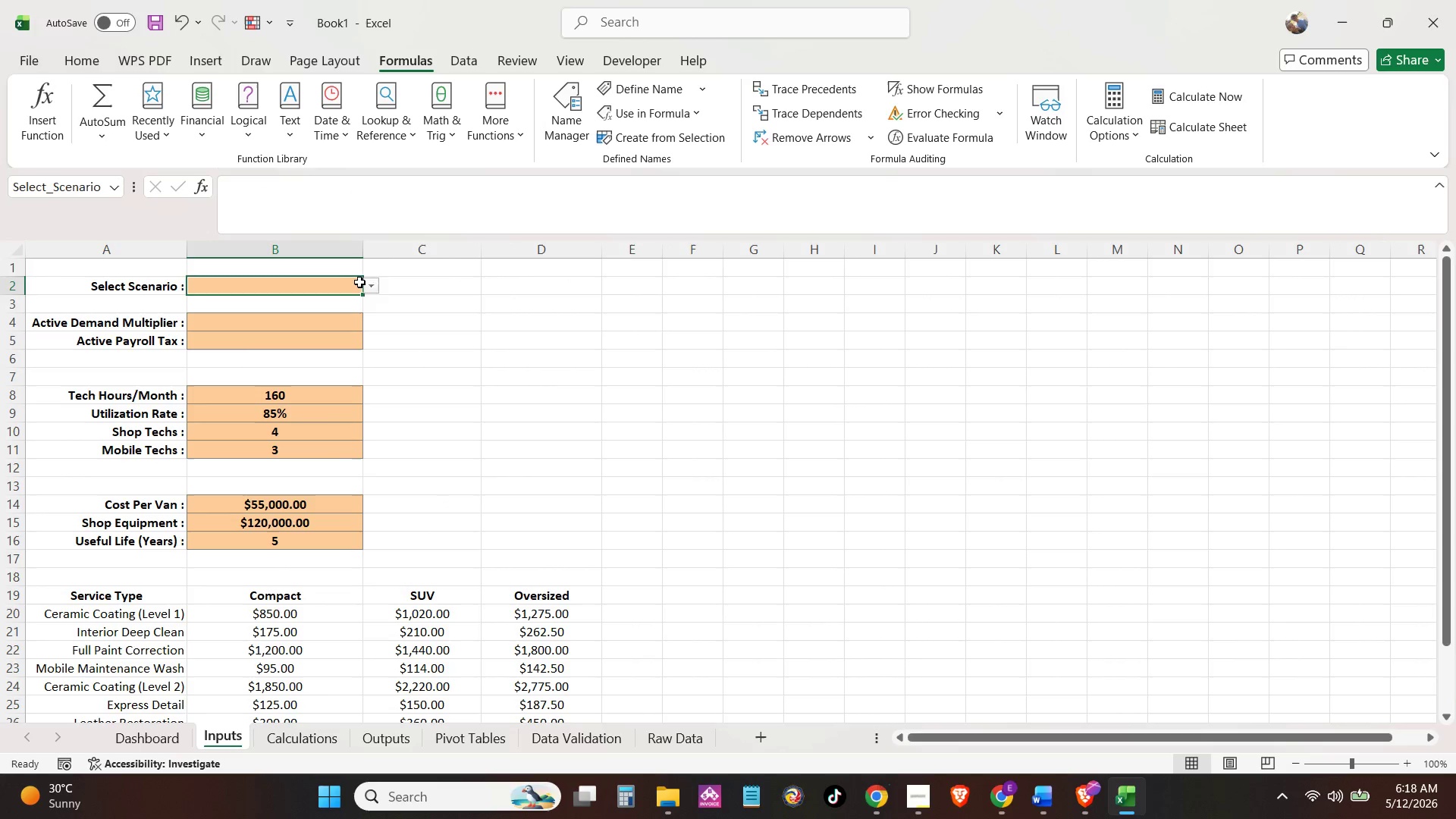 
left_click([377, 296])
 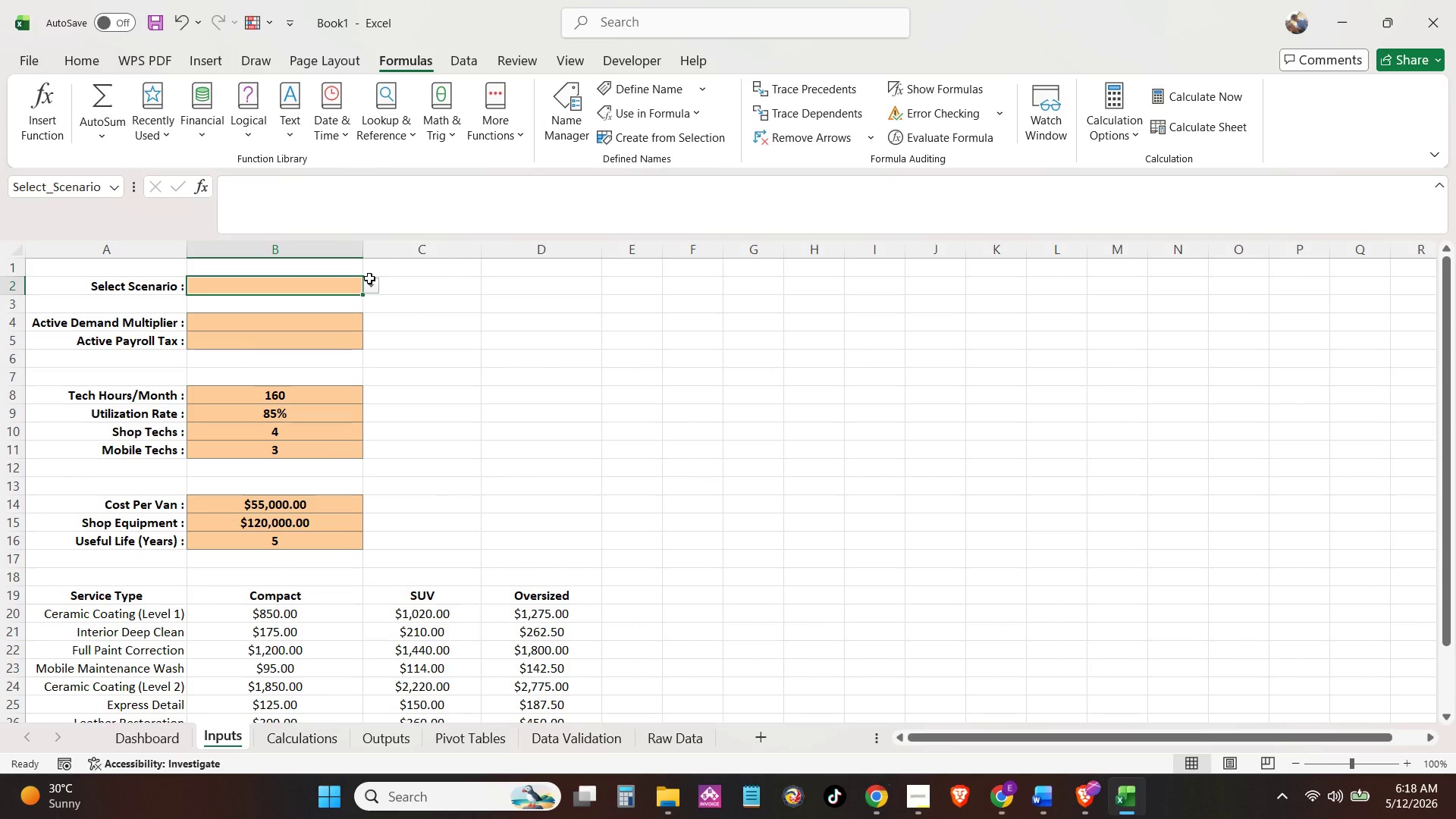 
double_click([373, 278])
 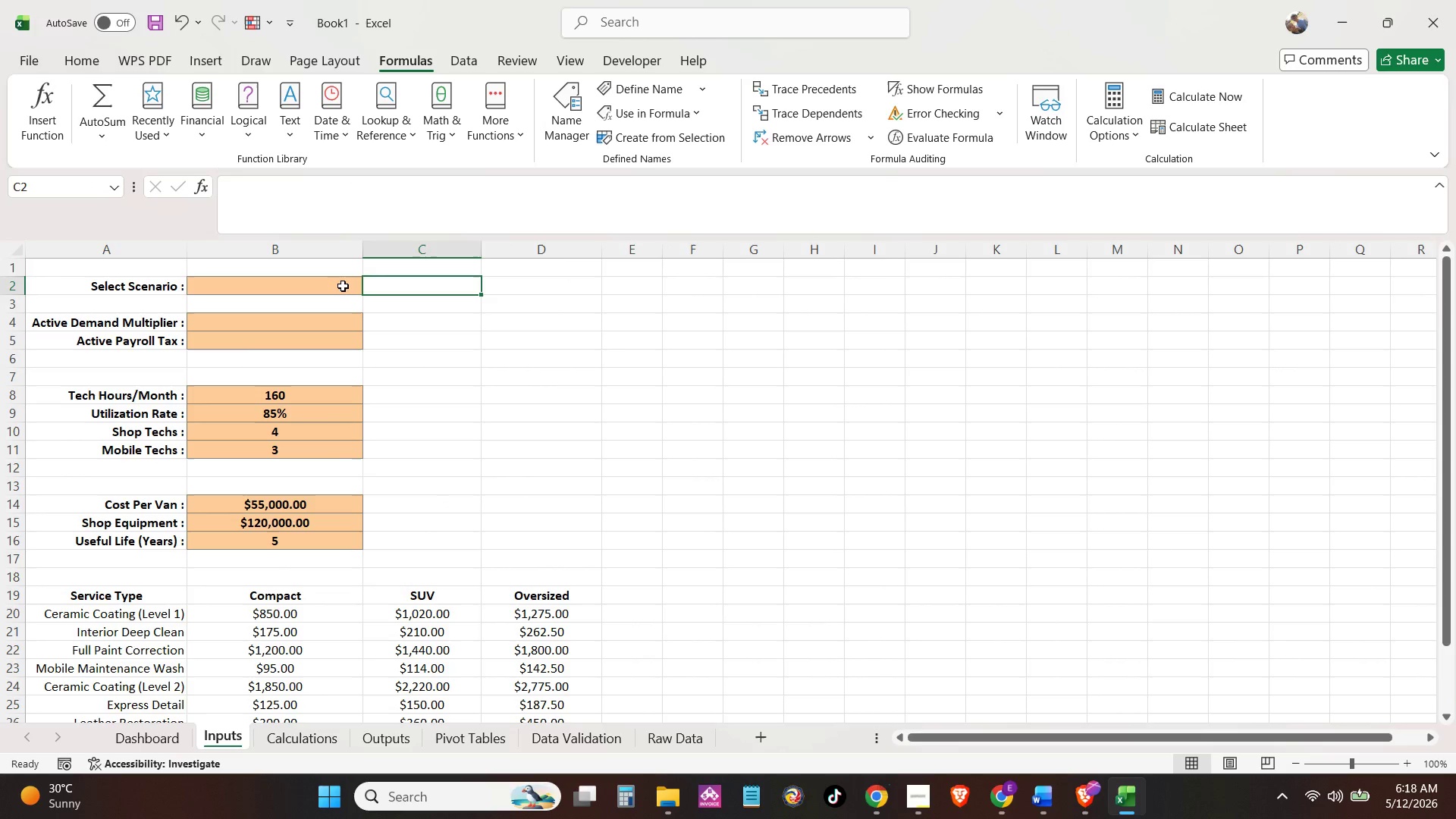 
triple_click([343, 286])
 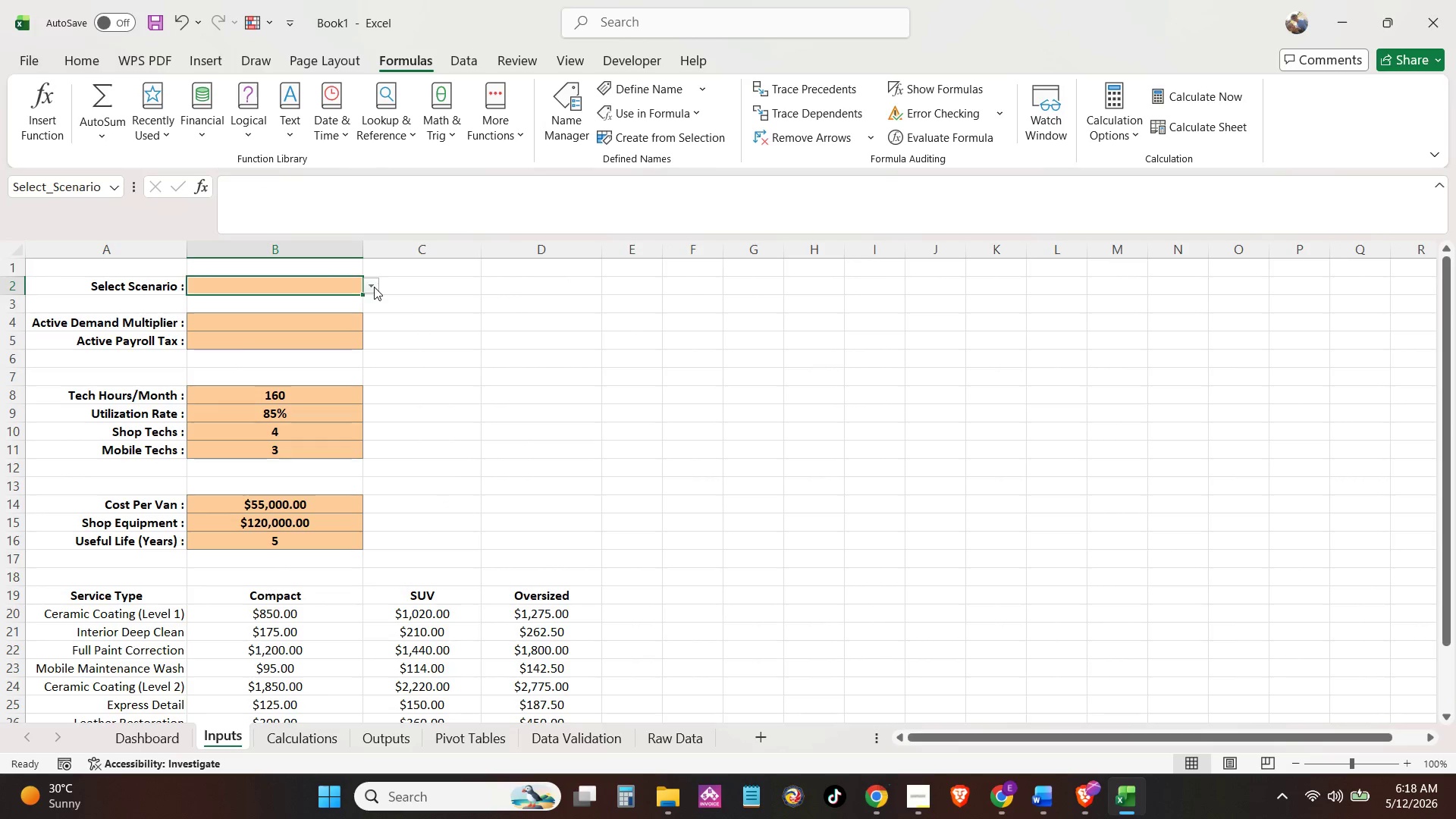 
triple_click([374, 287])
 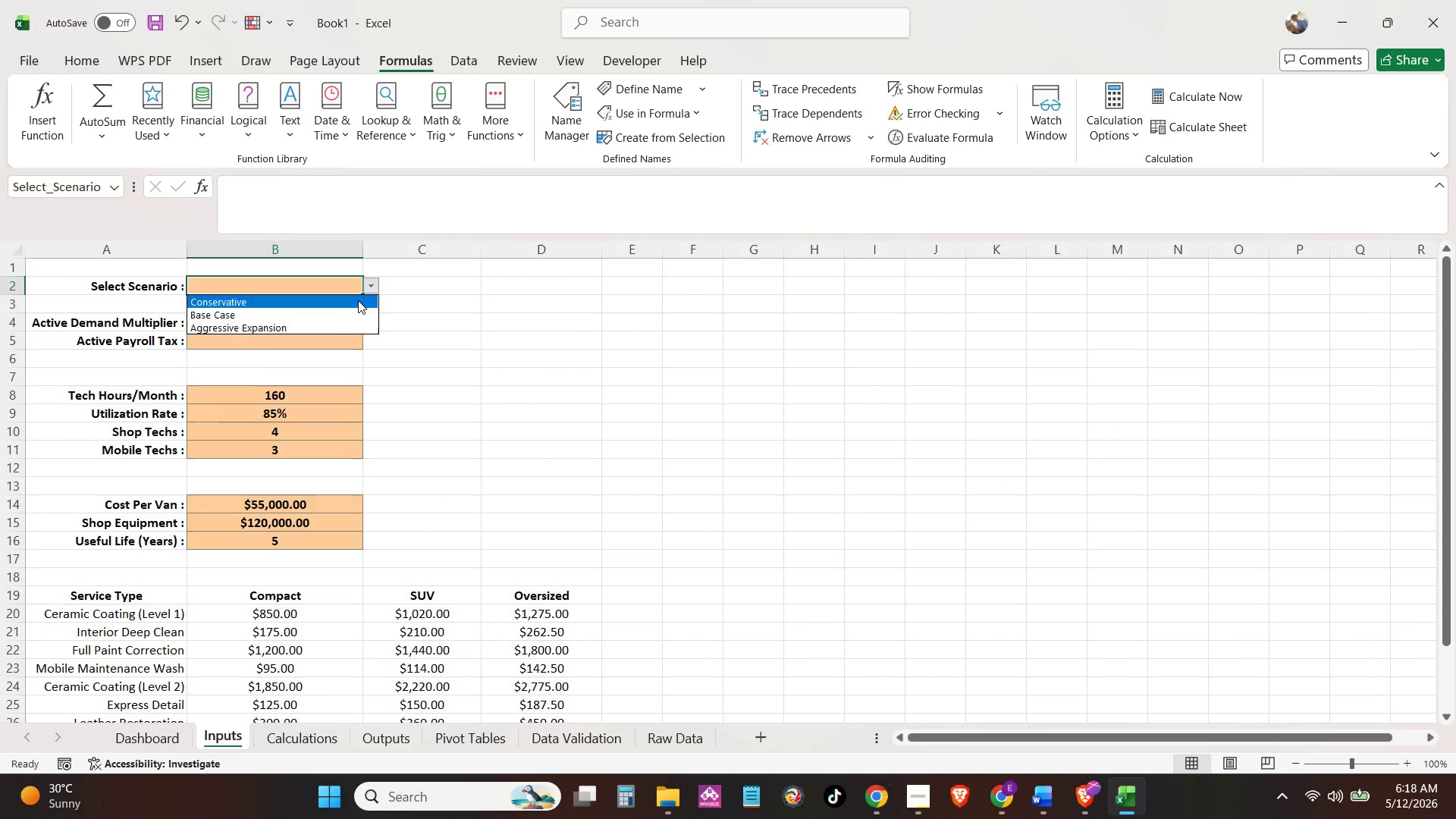 
triple_click([358, 300])
 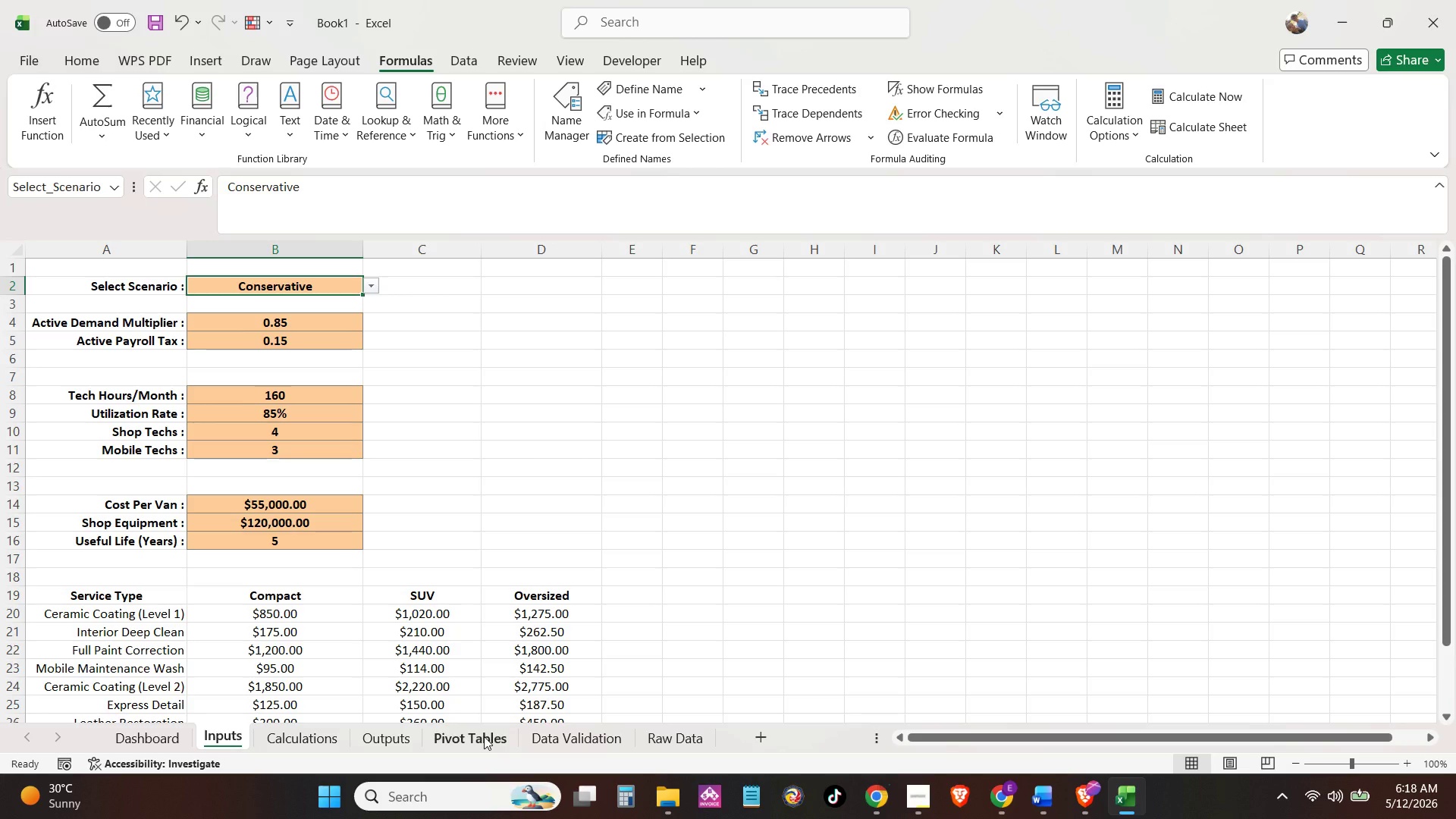 
left_click([301, 732])
 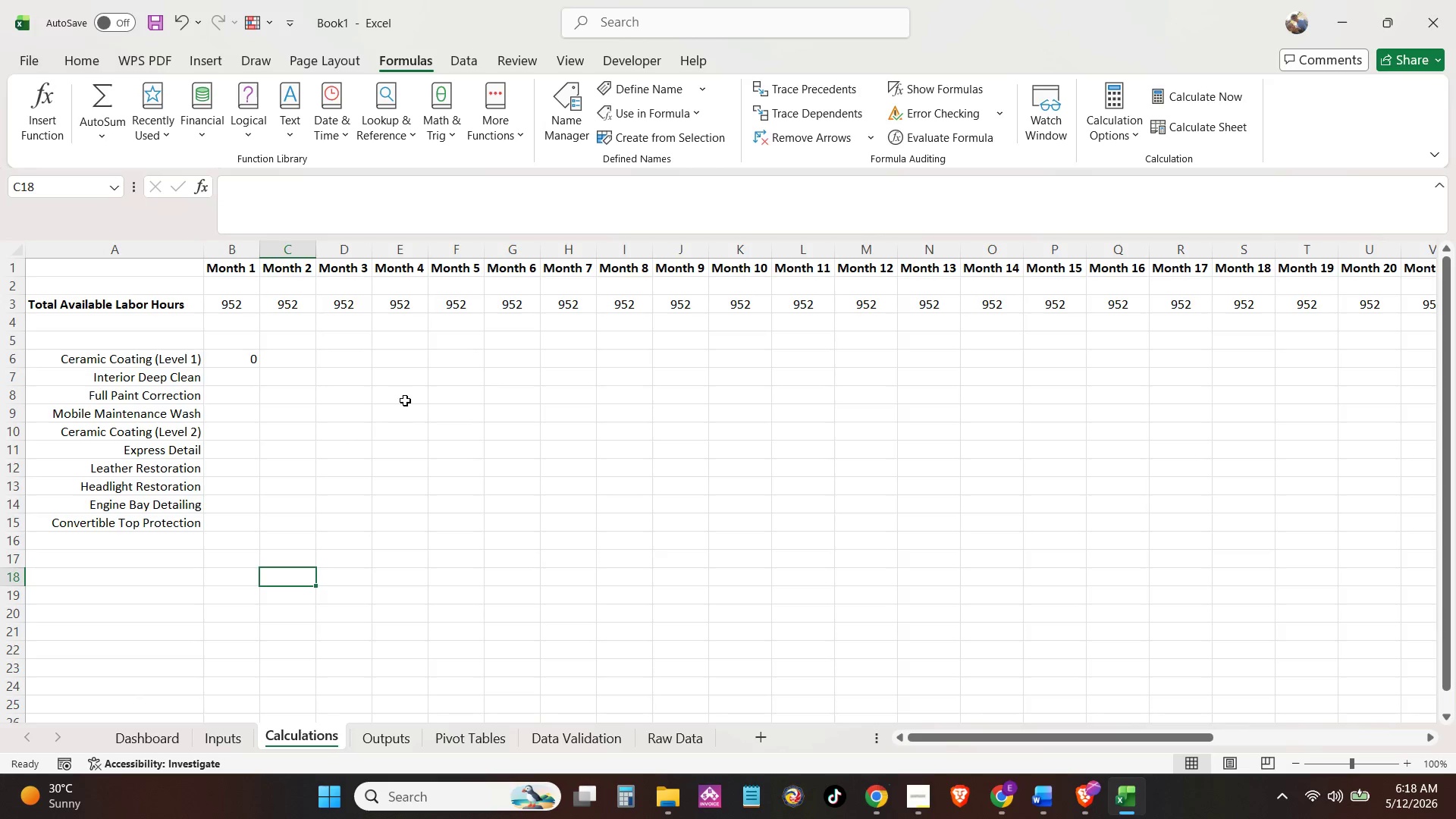 
left_click([405, 400])
 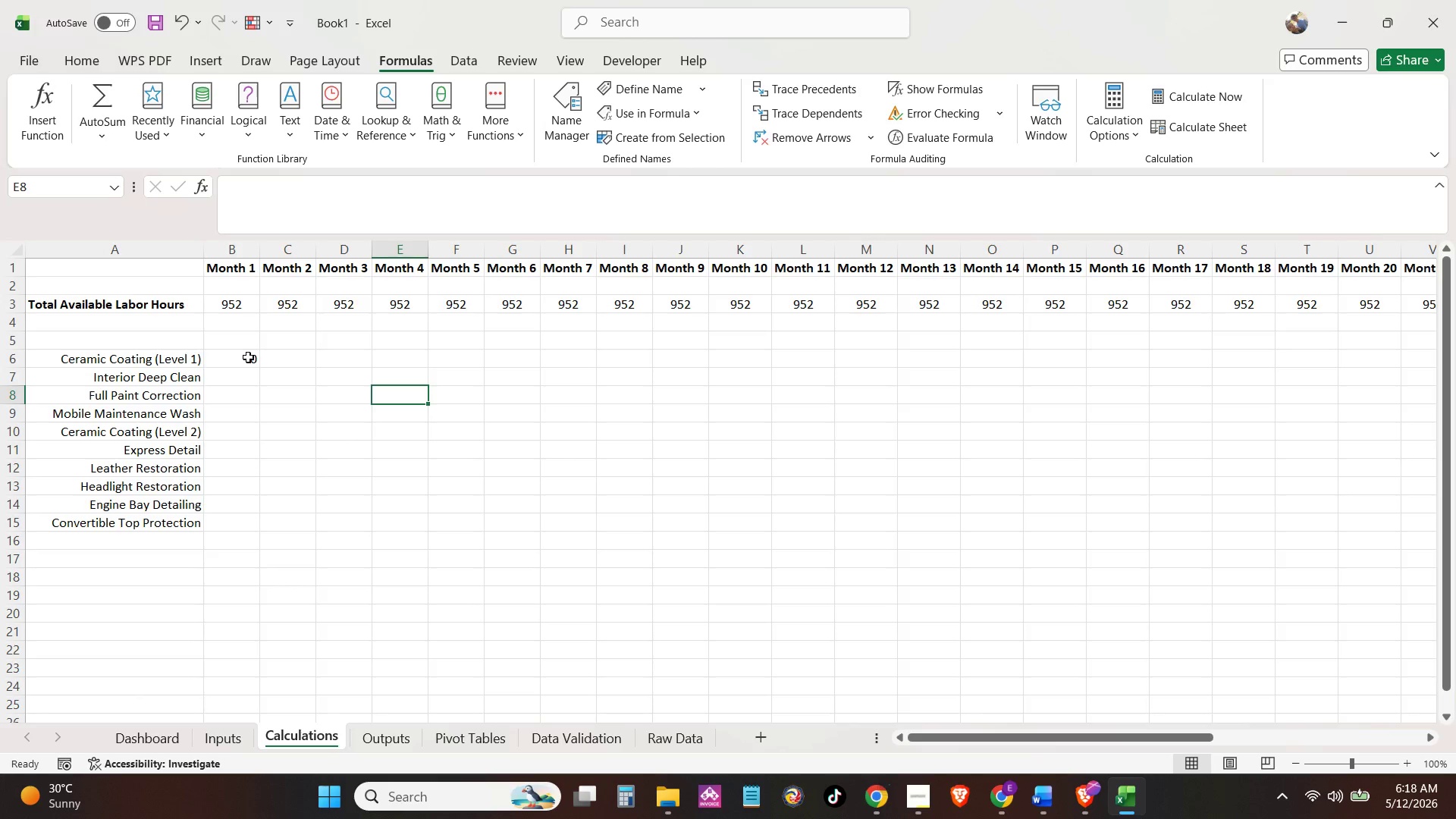 
left_click([248, 357])
 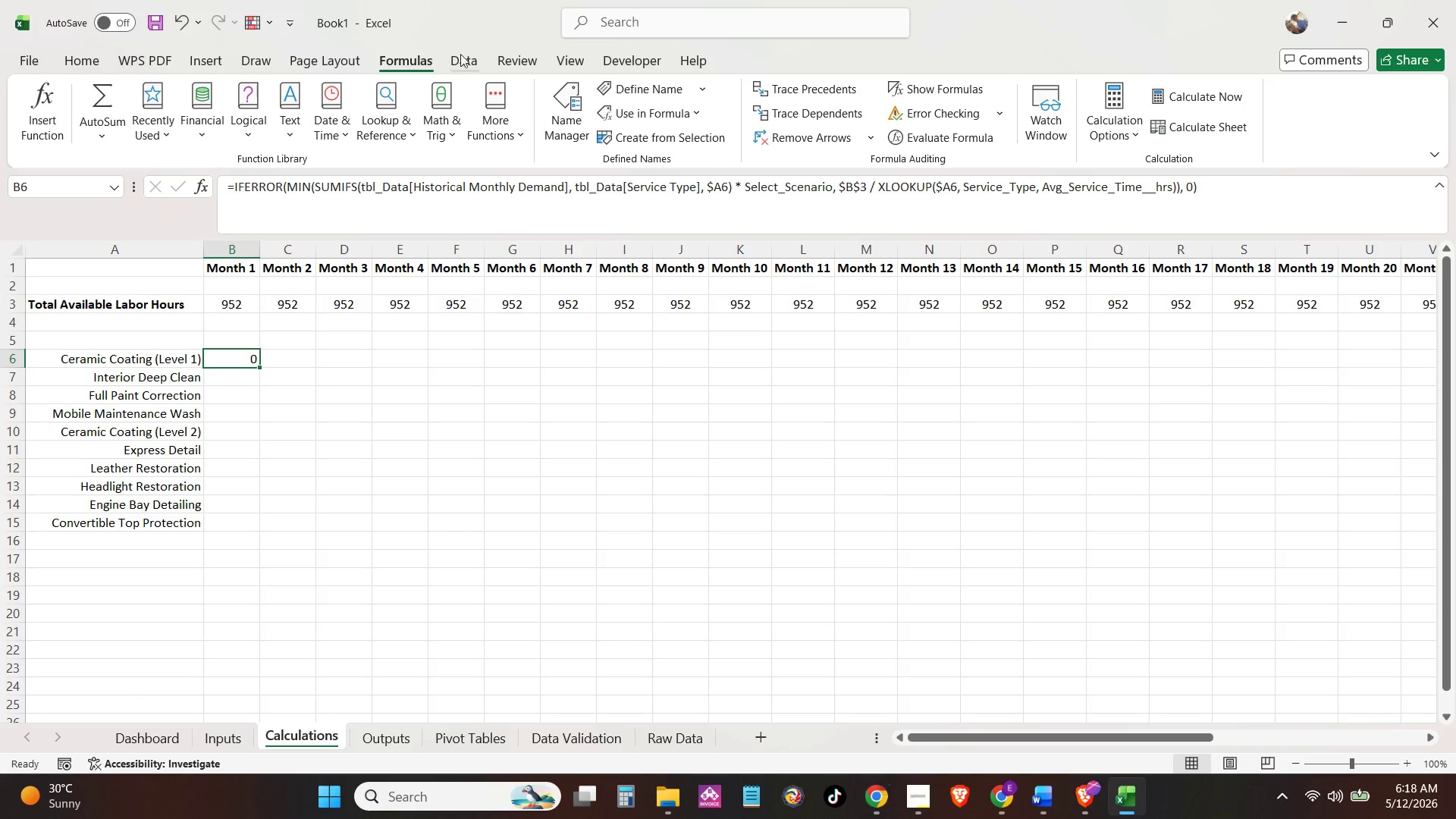 
left_click([472, 57])
 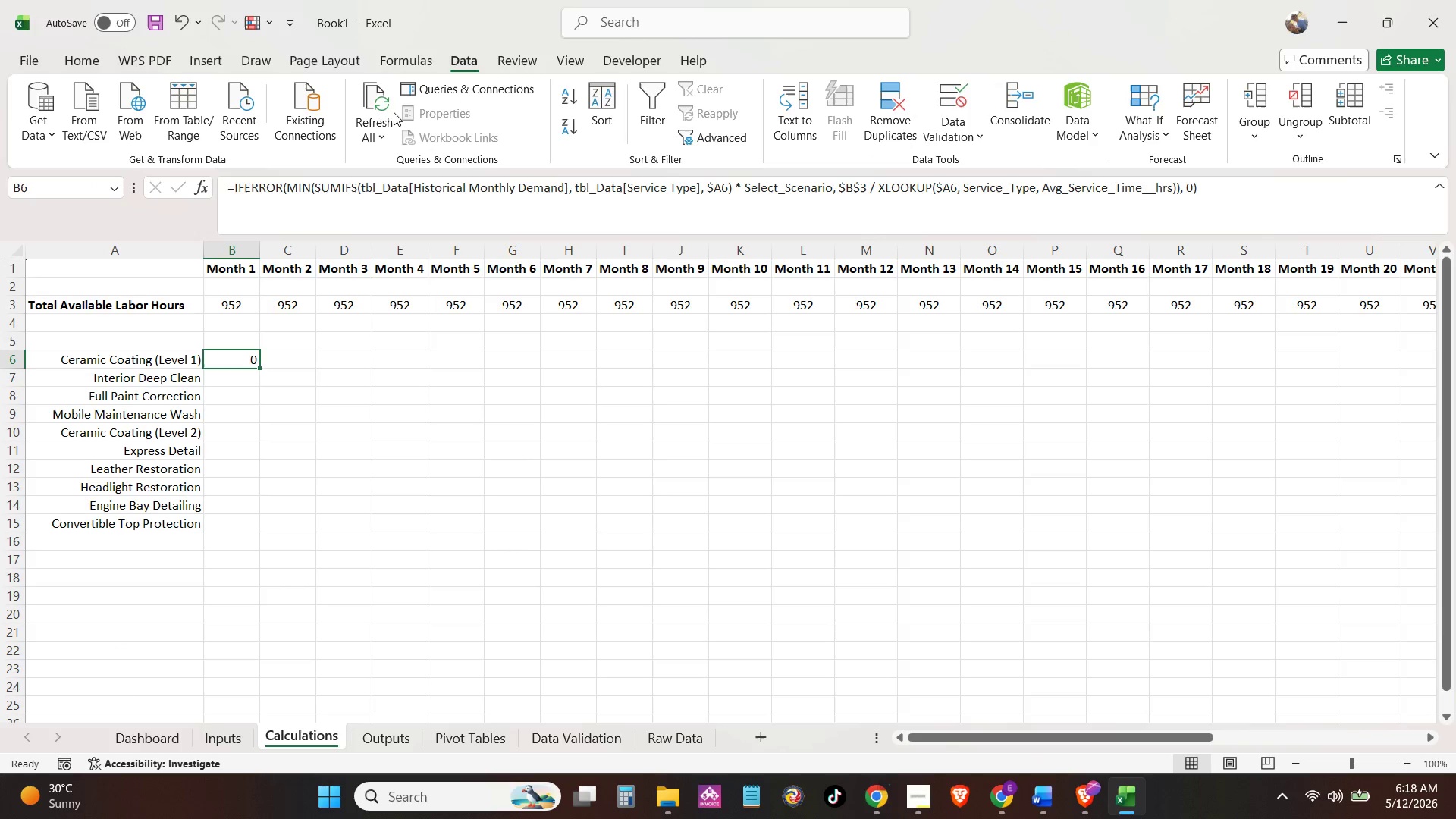 
left_click([379, 118])
 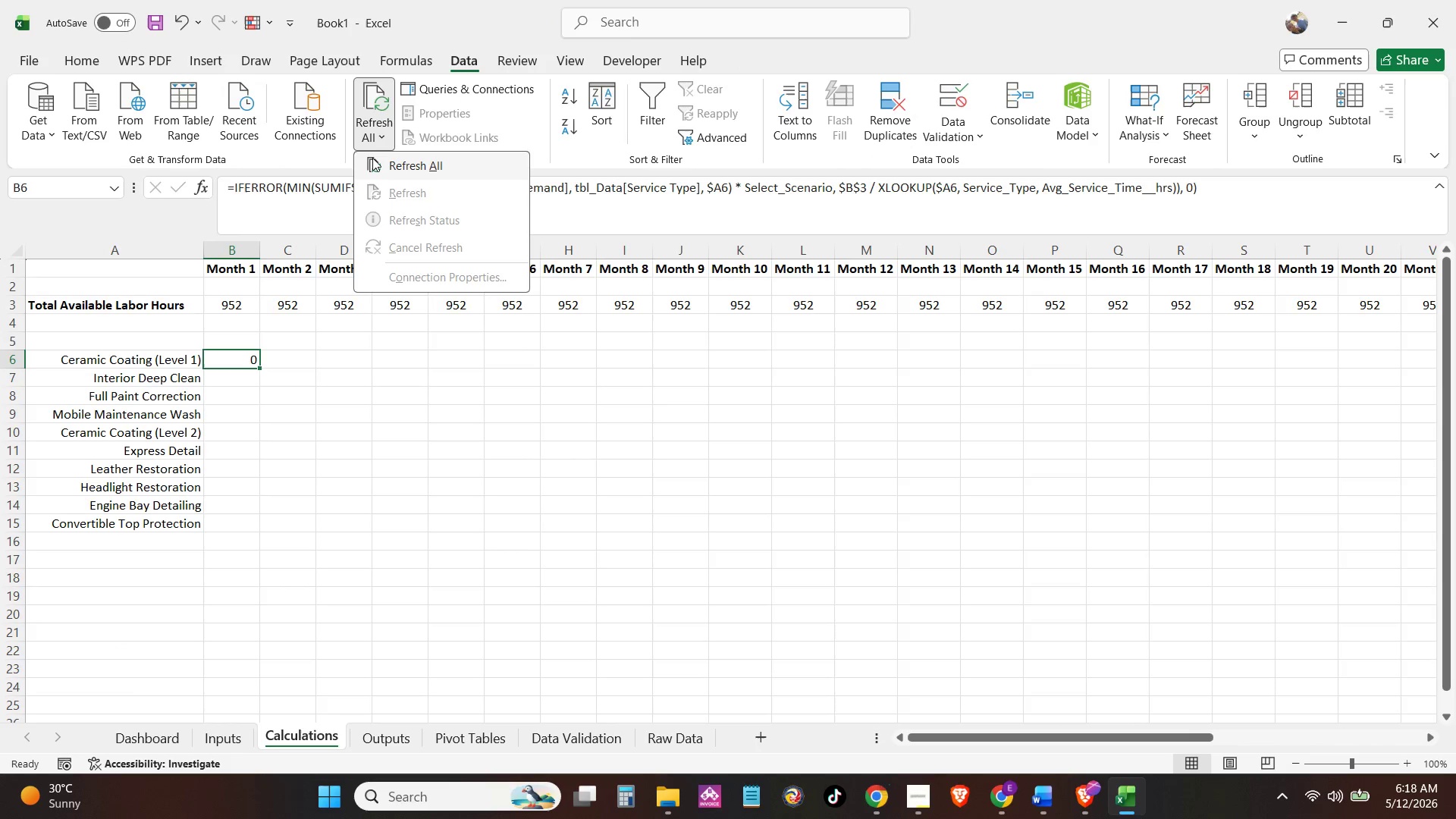 
left_click([373, 158])
 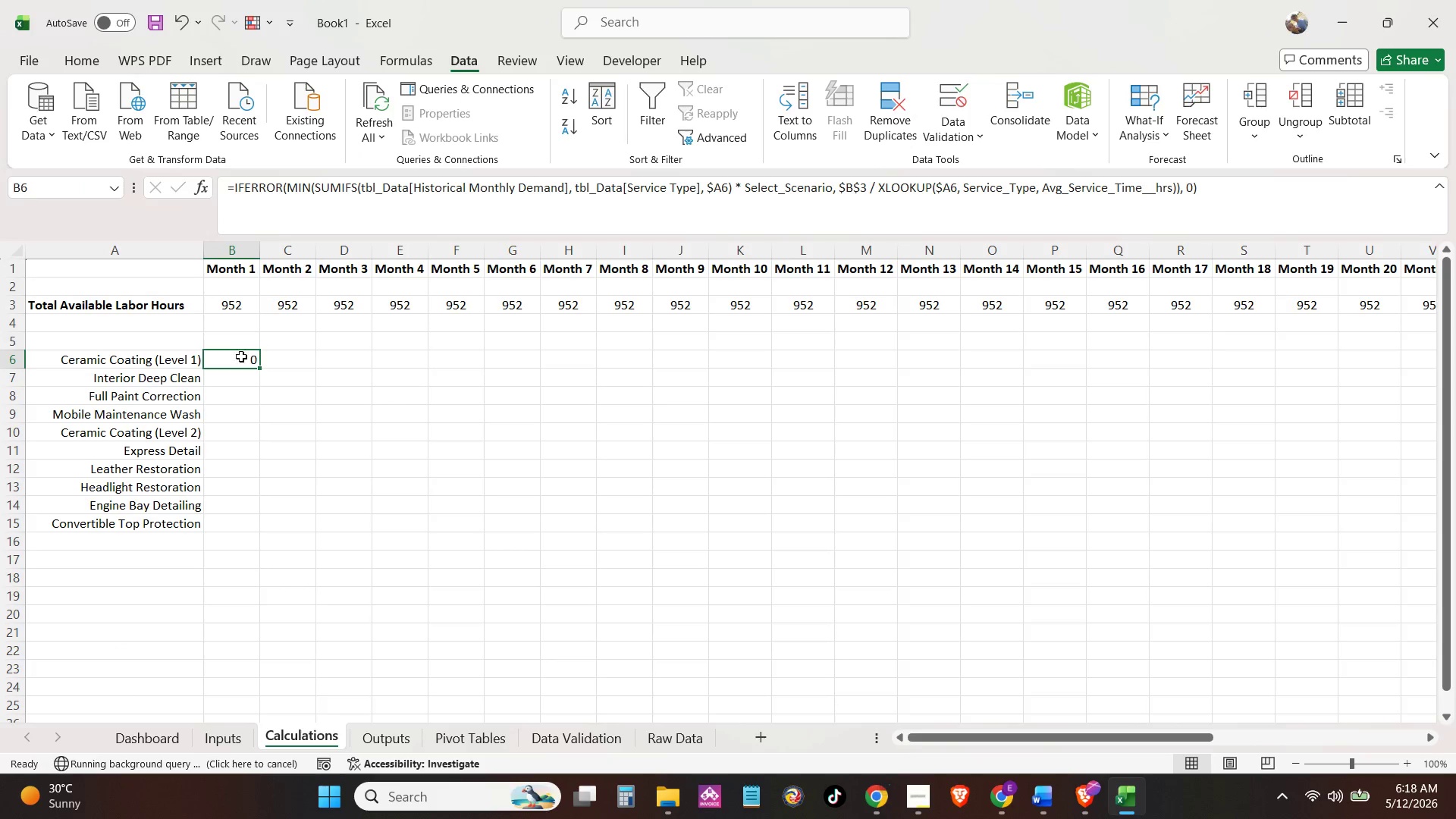 
left_click([233, 360])
 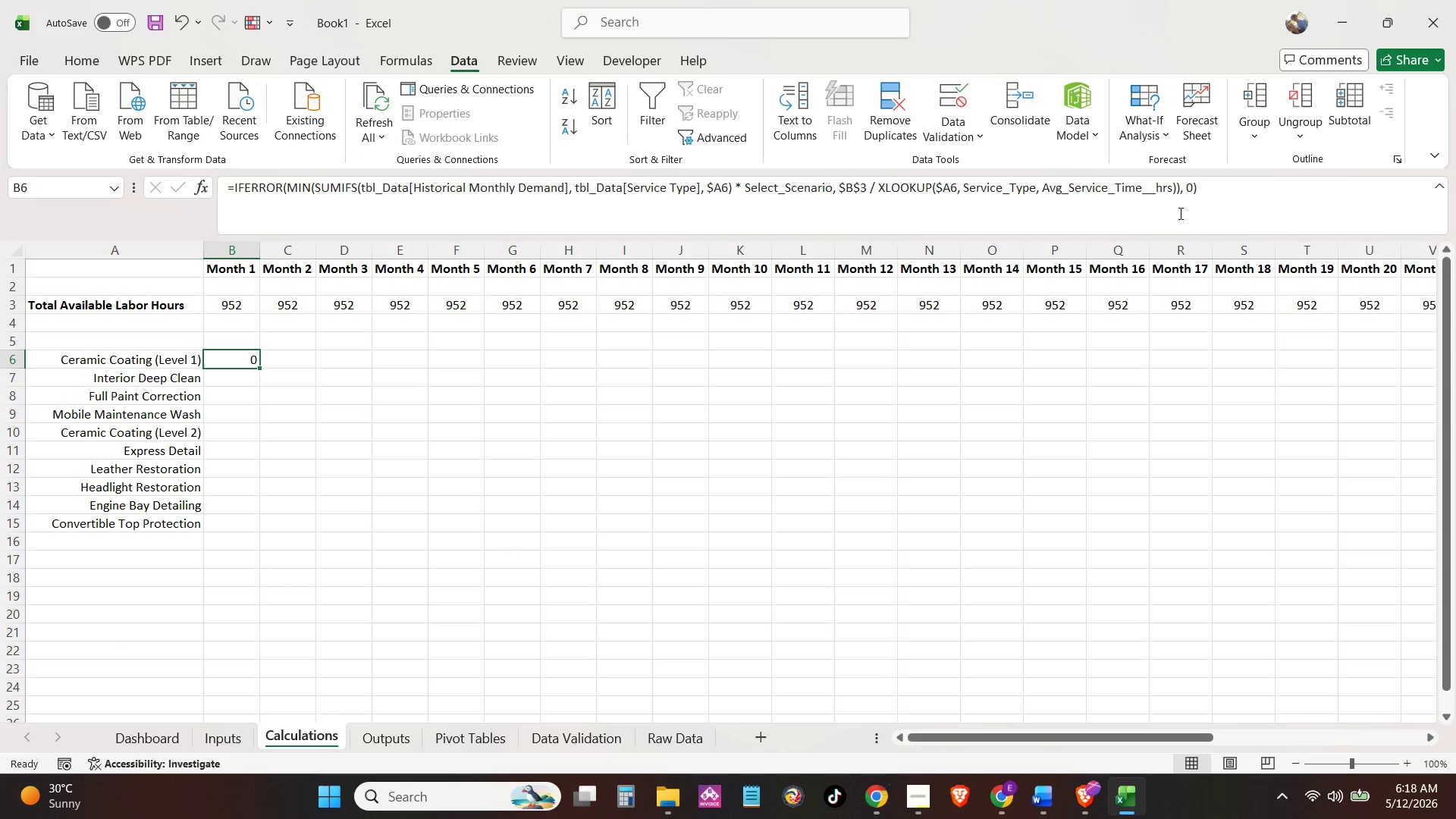 
left_click([1207, 208])
 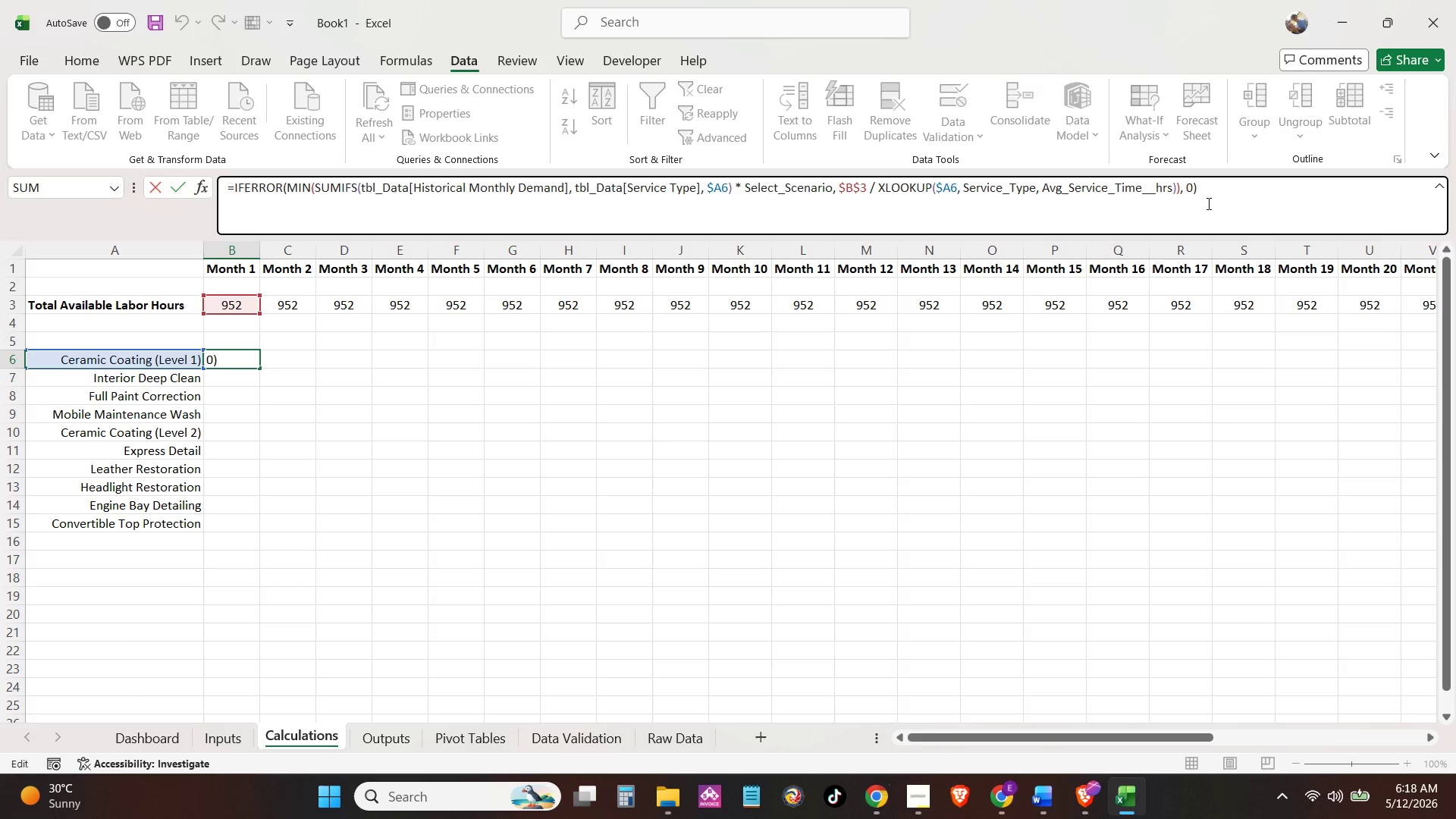 
key(NumpadEnter)
 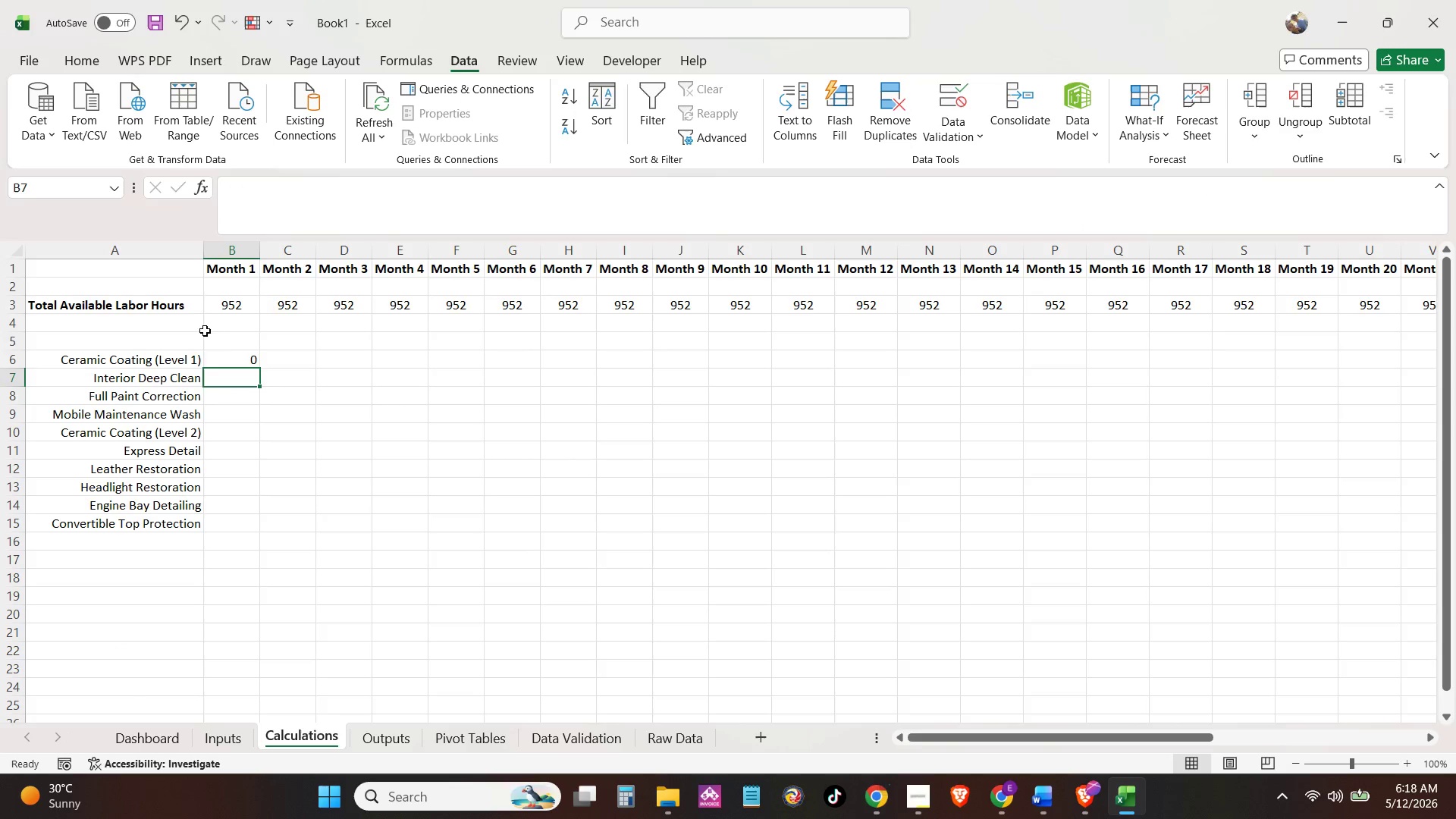 
left_click([251, 360])
 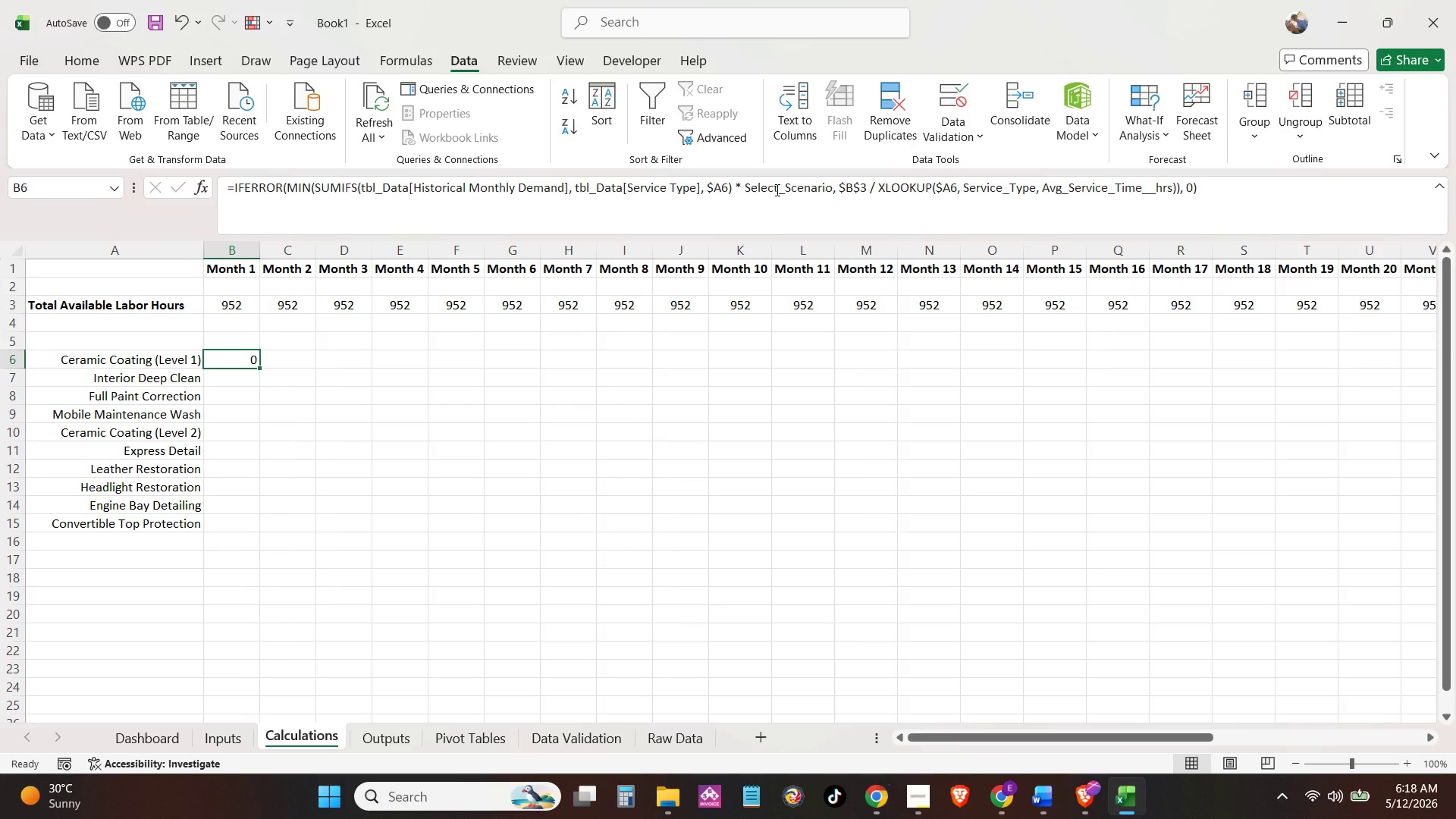 
left_click([778, 189])
 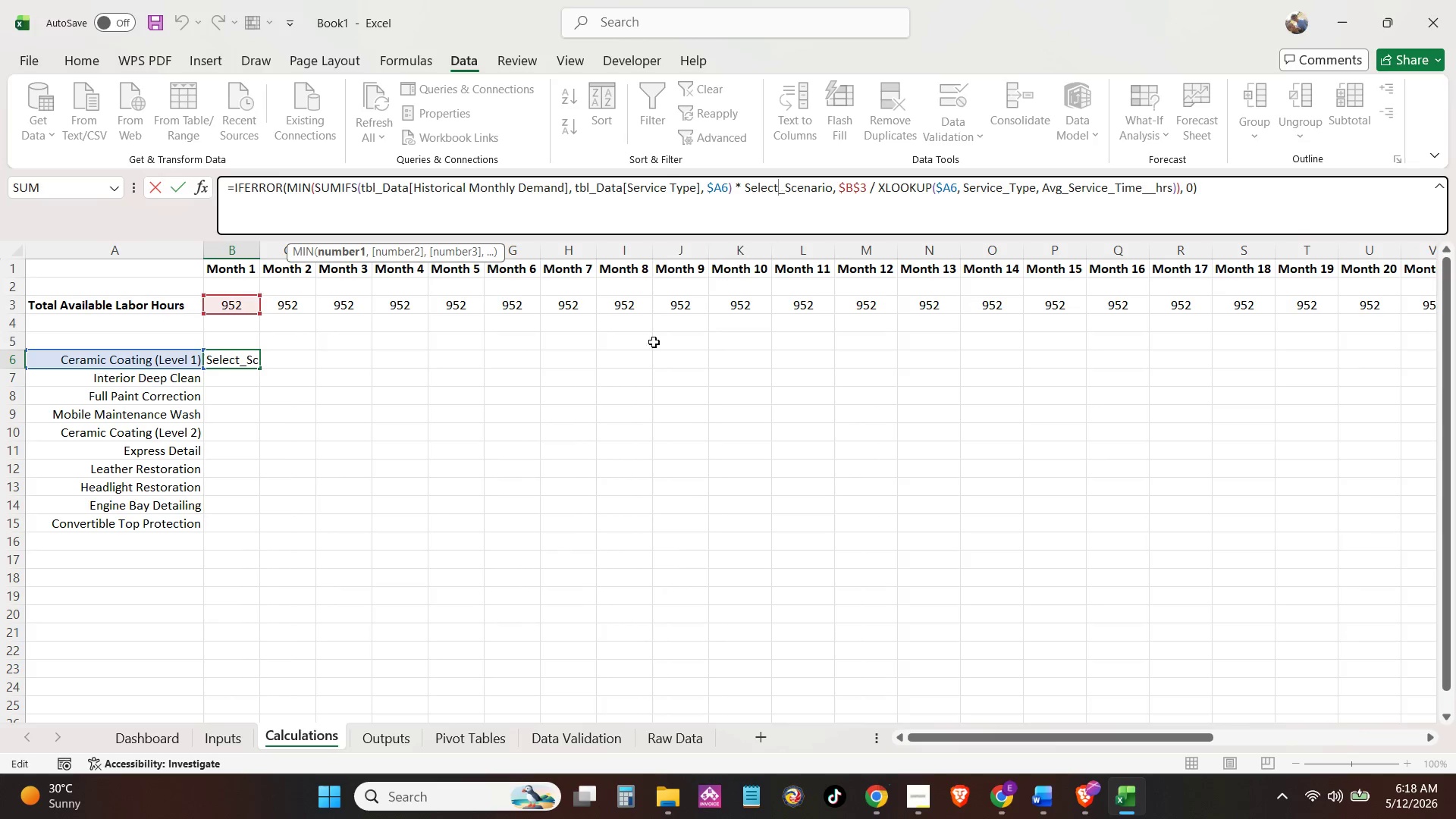 
left_click([439, 506])
 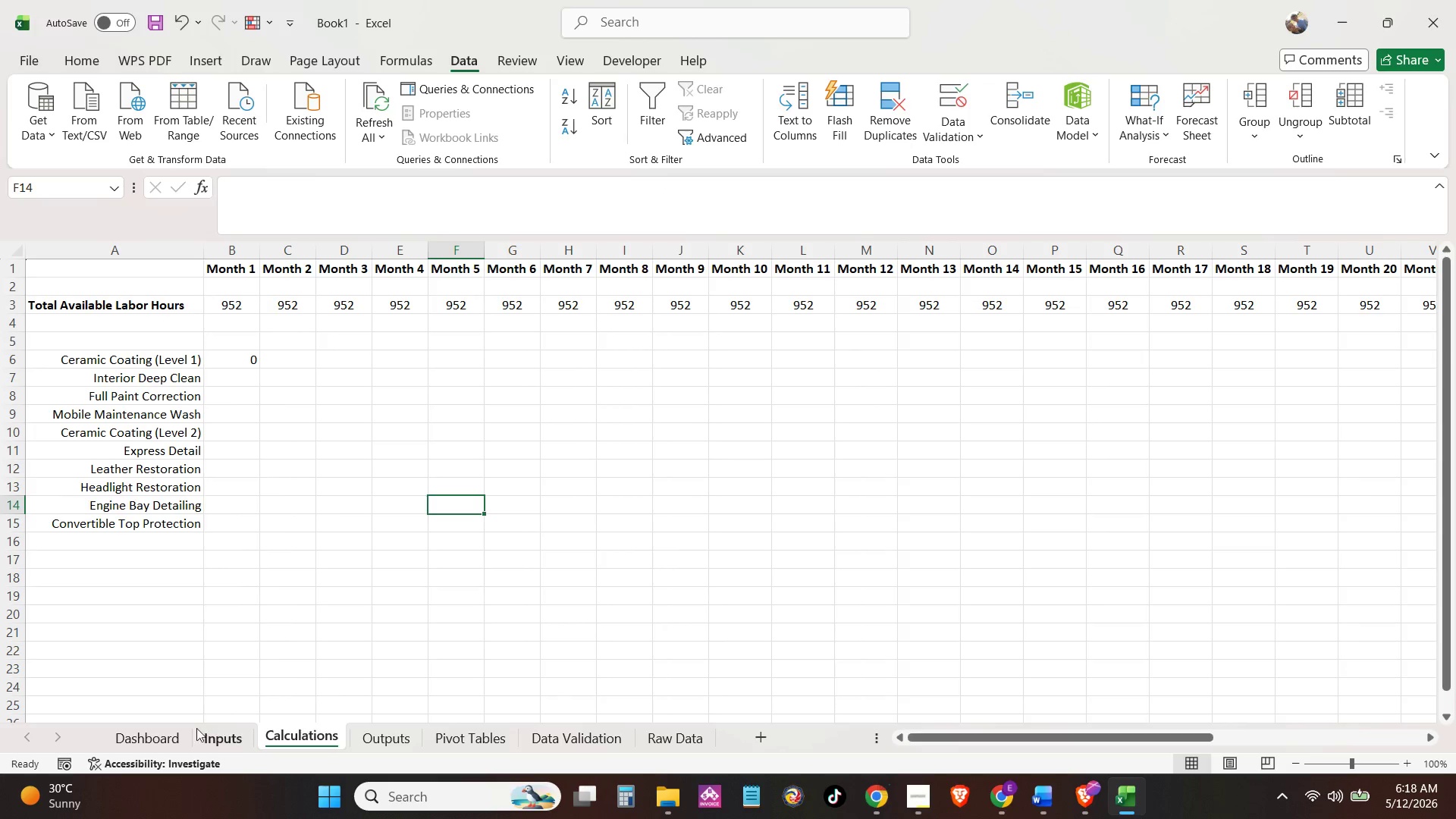 
left_click([201, 738])
 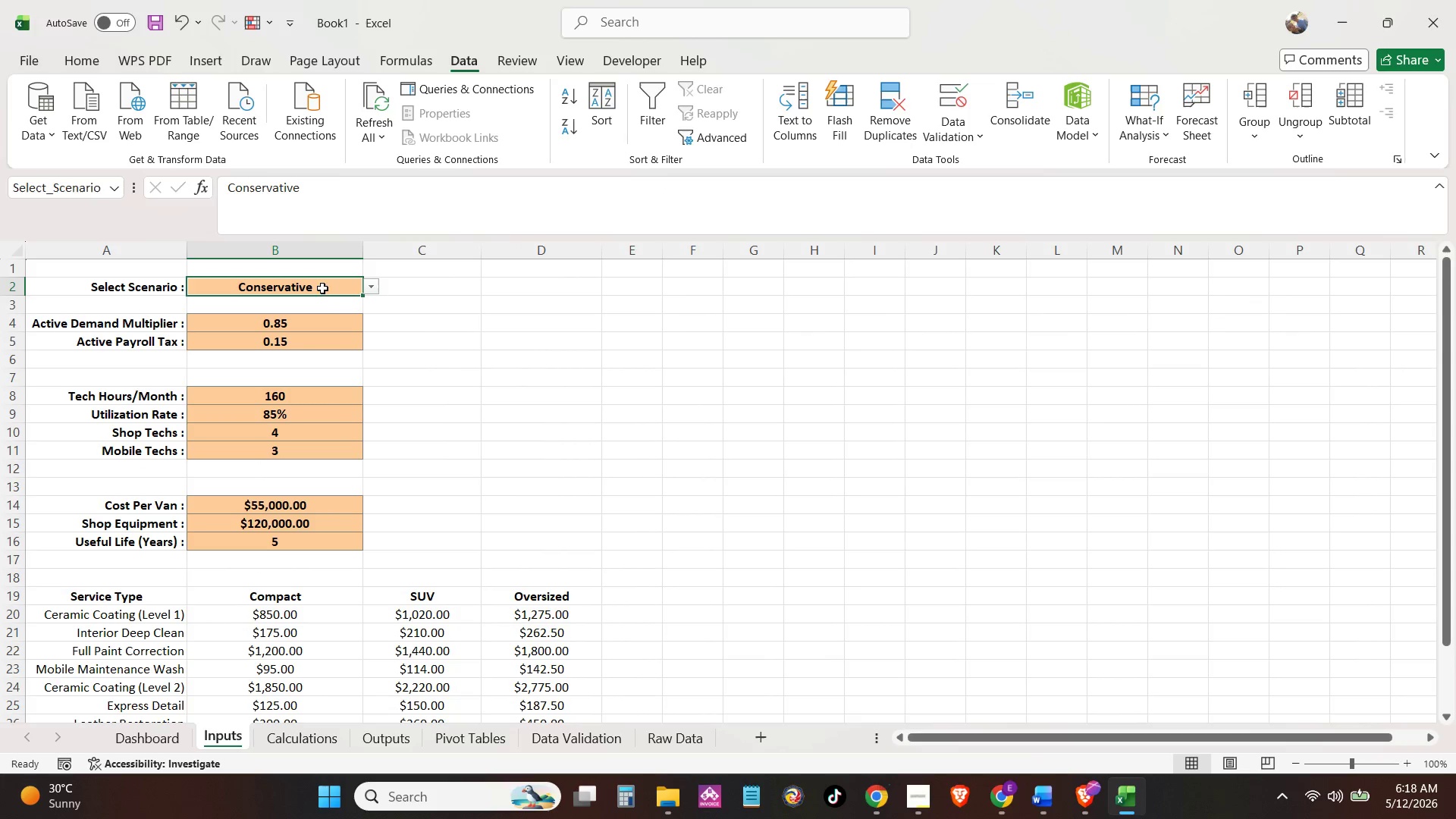 
left_click([320, 297])
 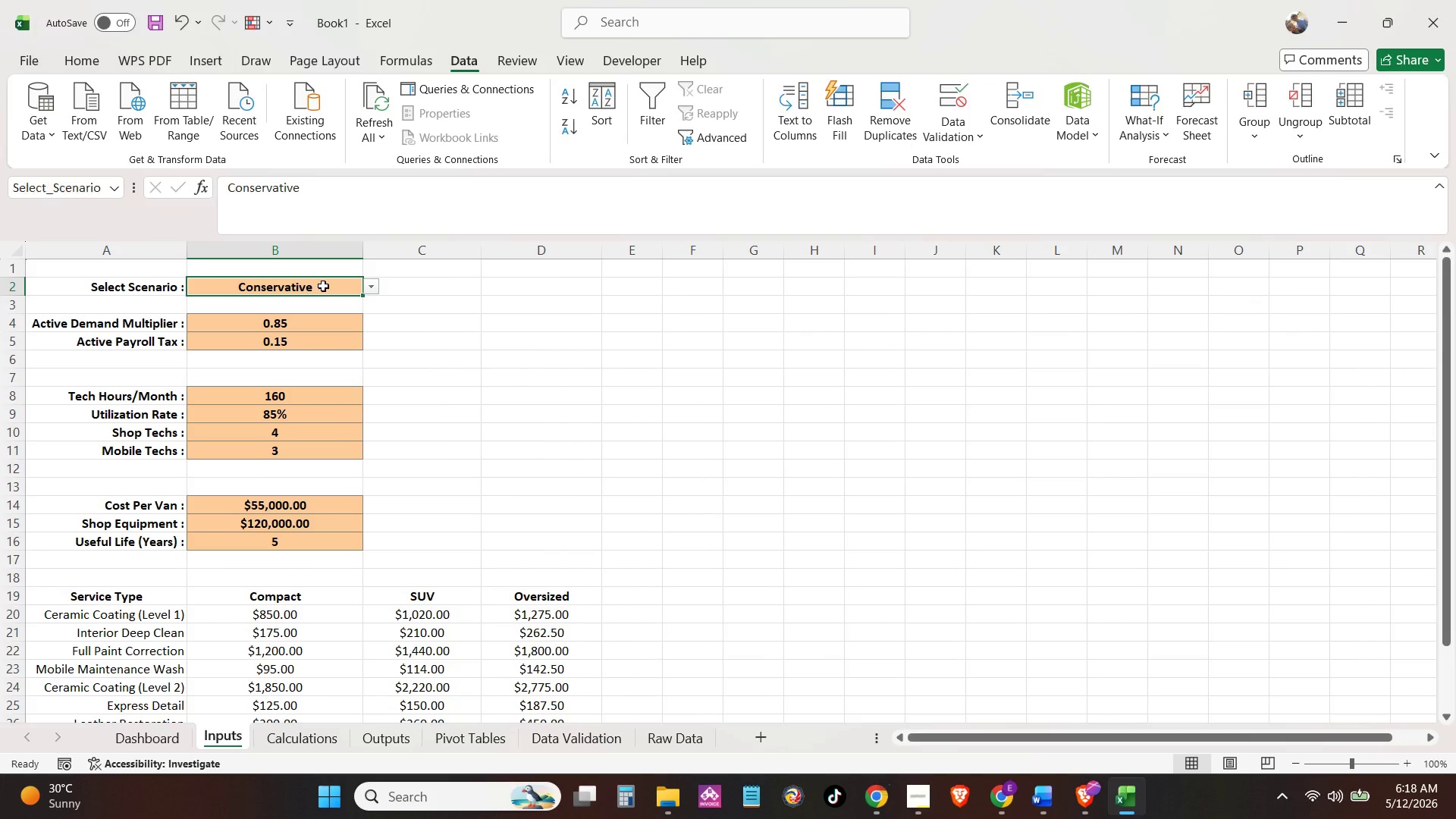 
left_click([323, 286])
 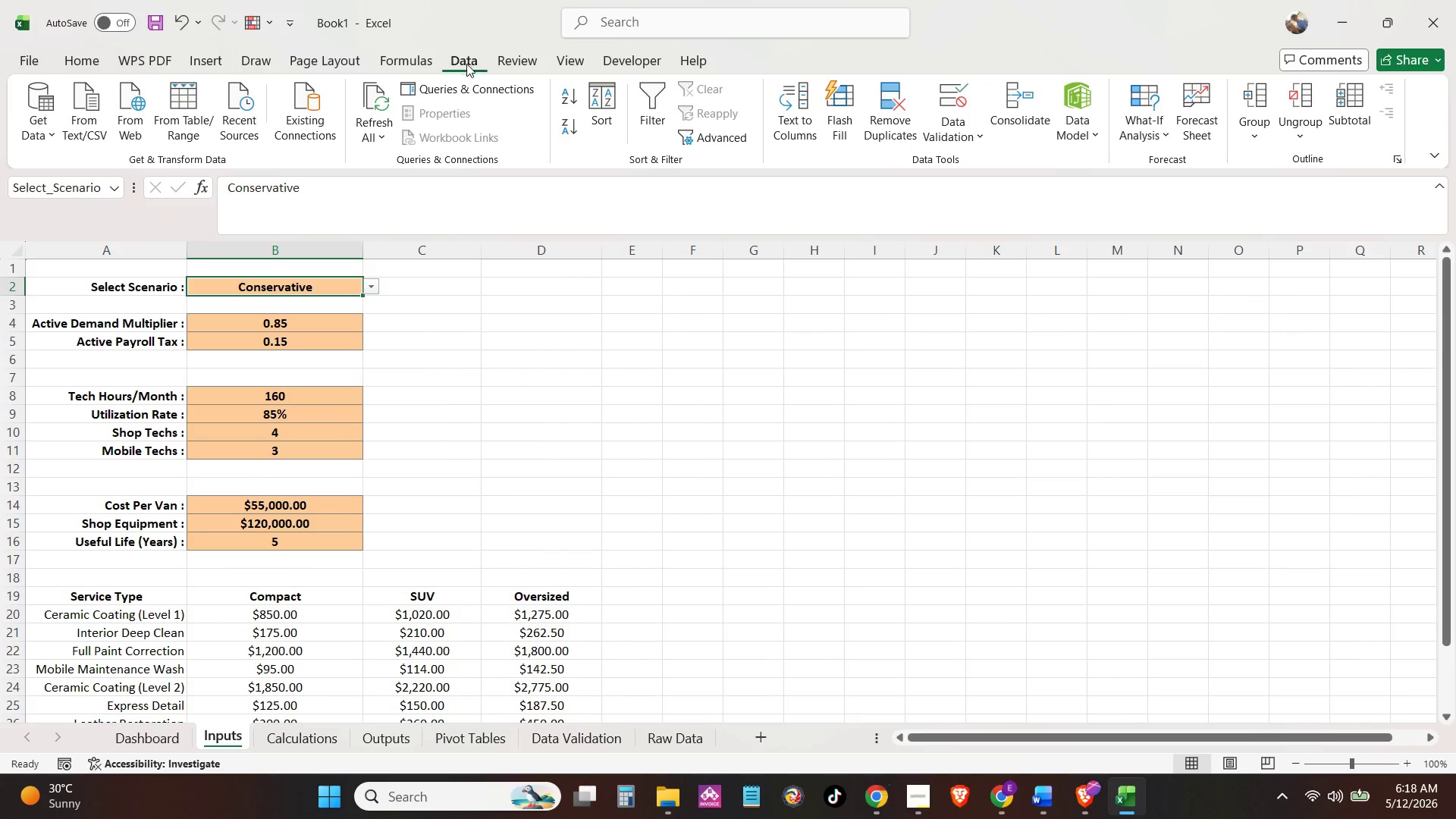 
left_click([392, 55])
 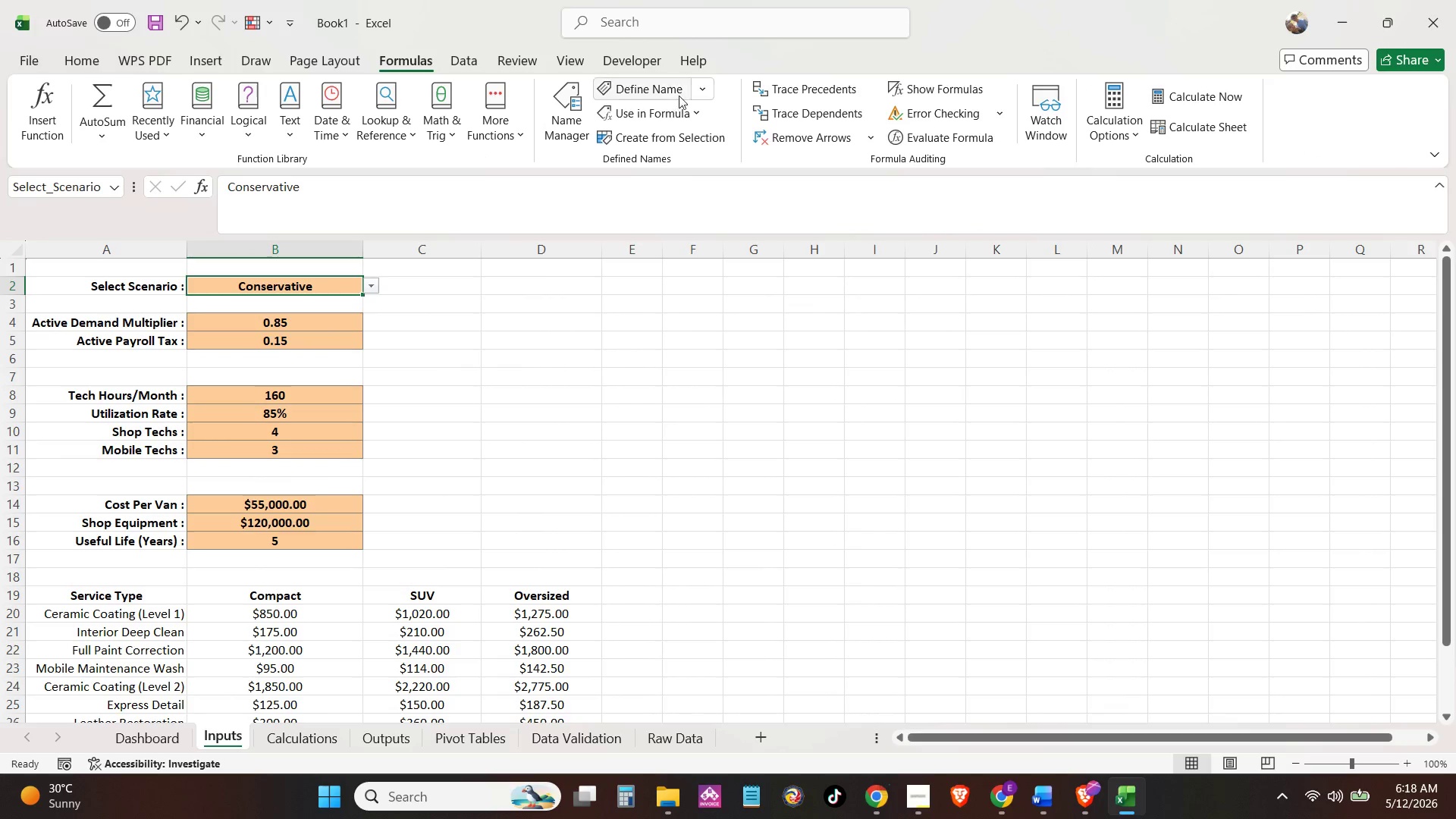 
left_click([702, 89])
 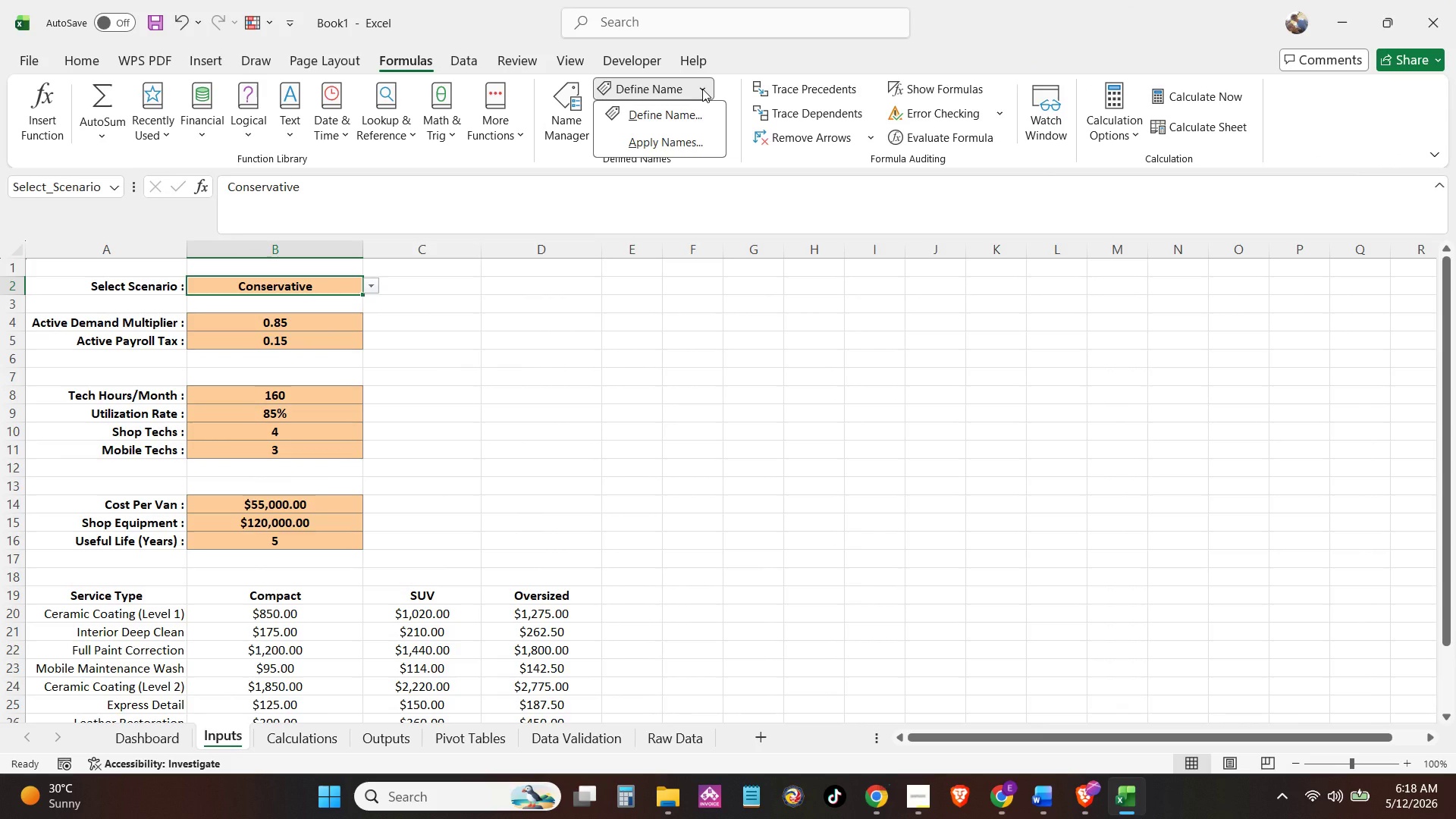 
left_click([702, 89])
 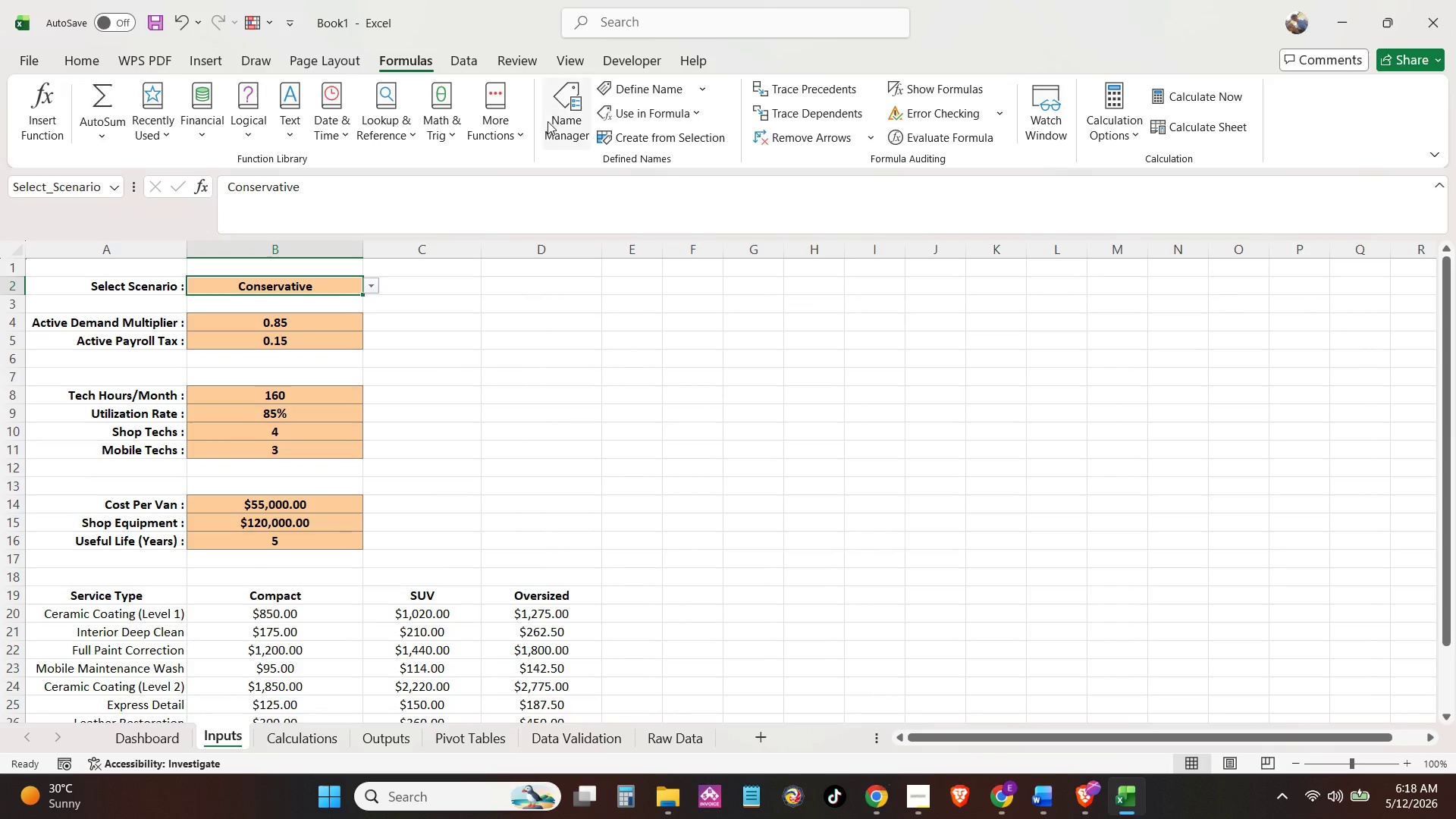 
left_click([547, 121])
 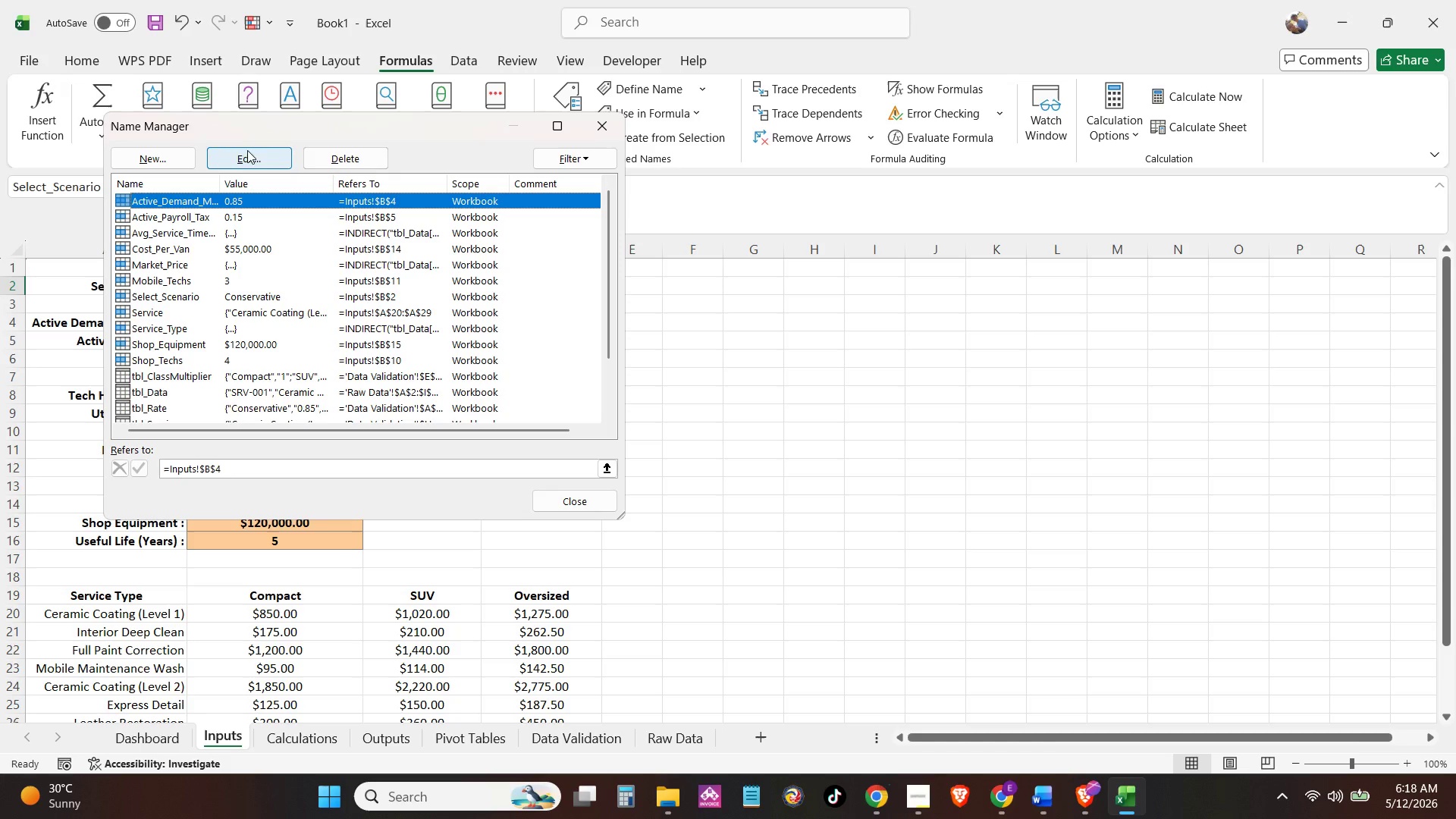 
left_click_drag(start_coordinate=[289, 133], to_coordinate=[648, 176])
 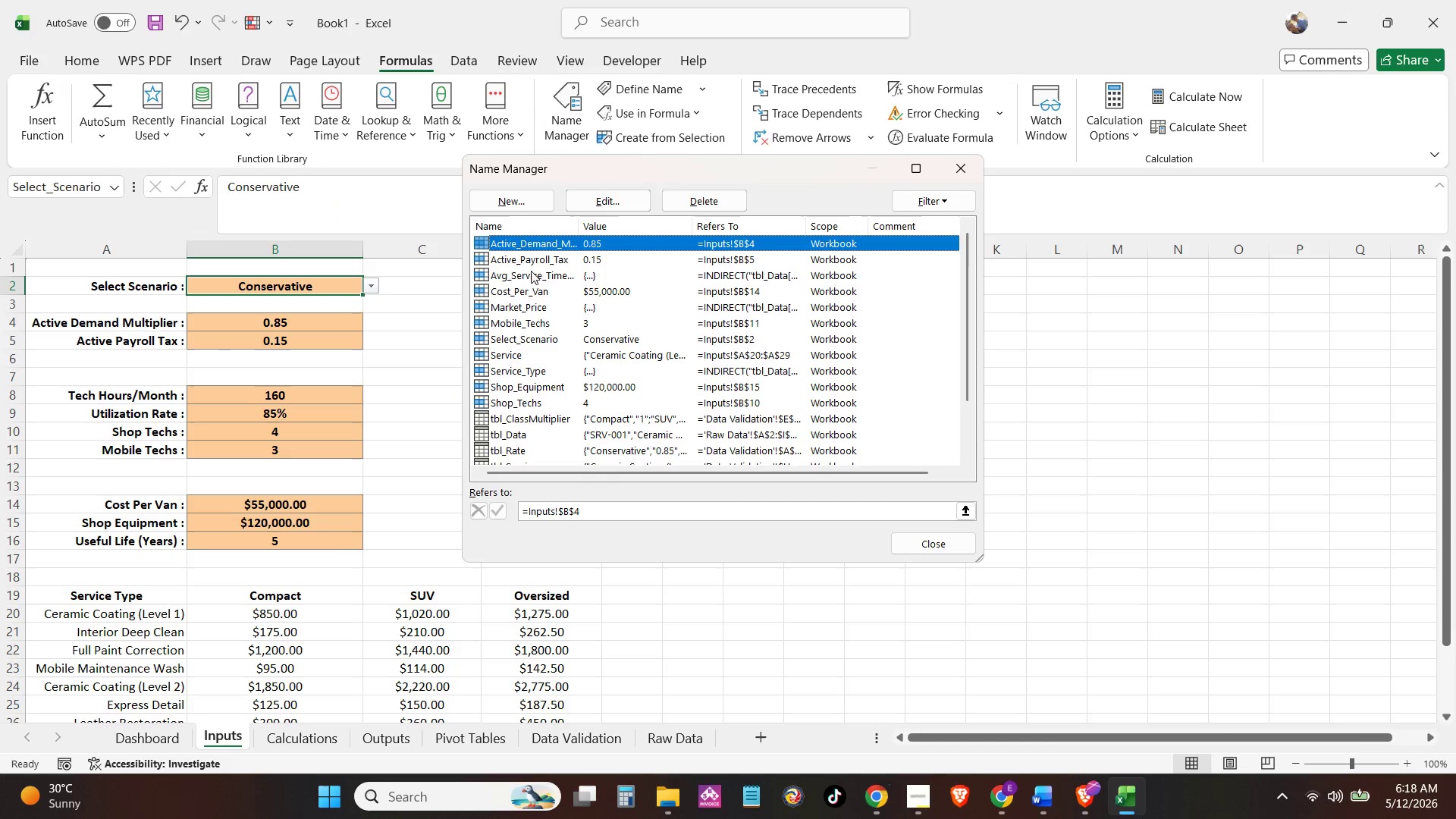 
left_click([538, 334])
 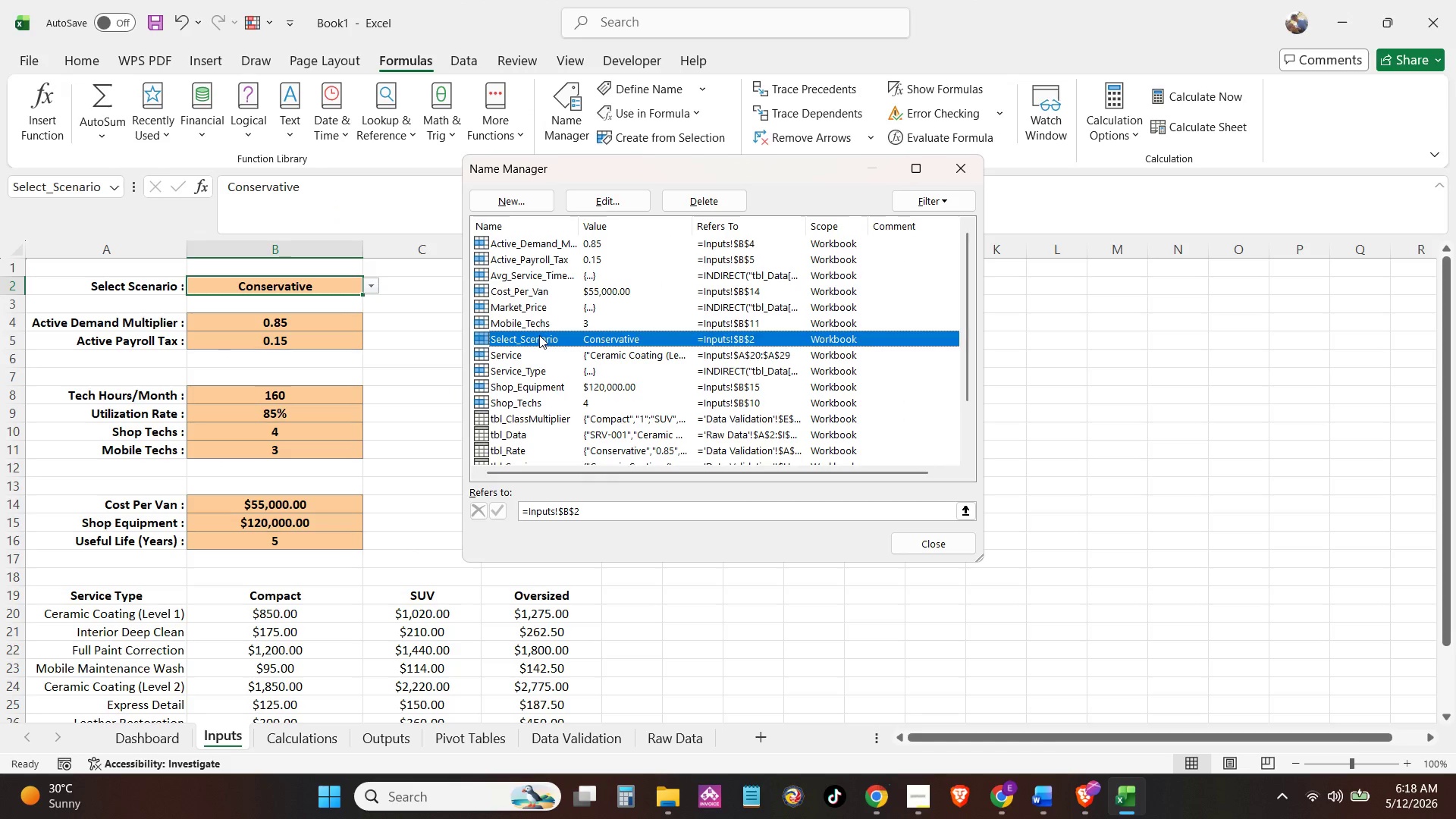 
double_click([601, 341])
 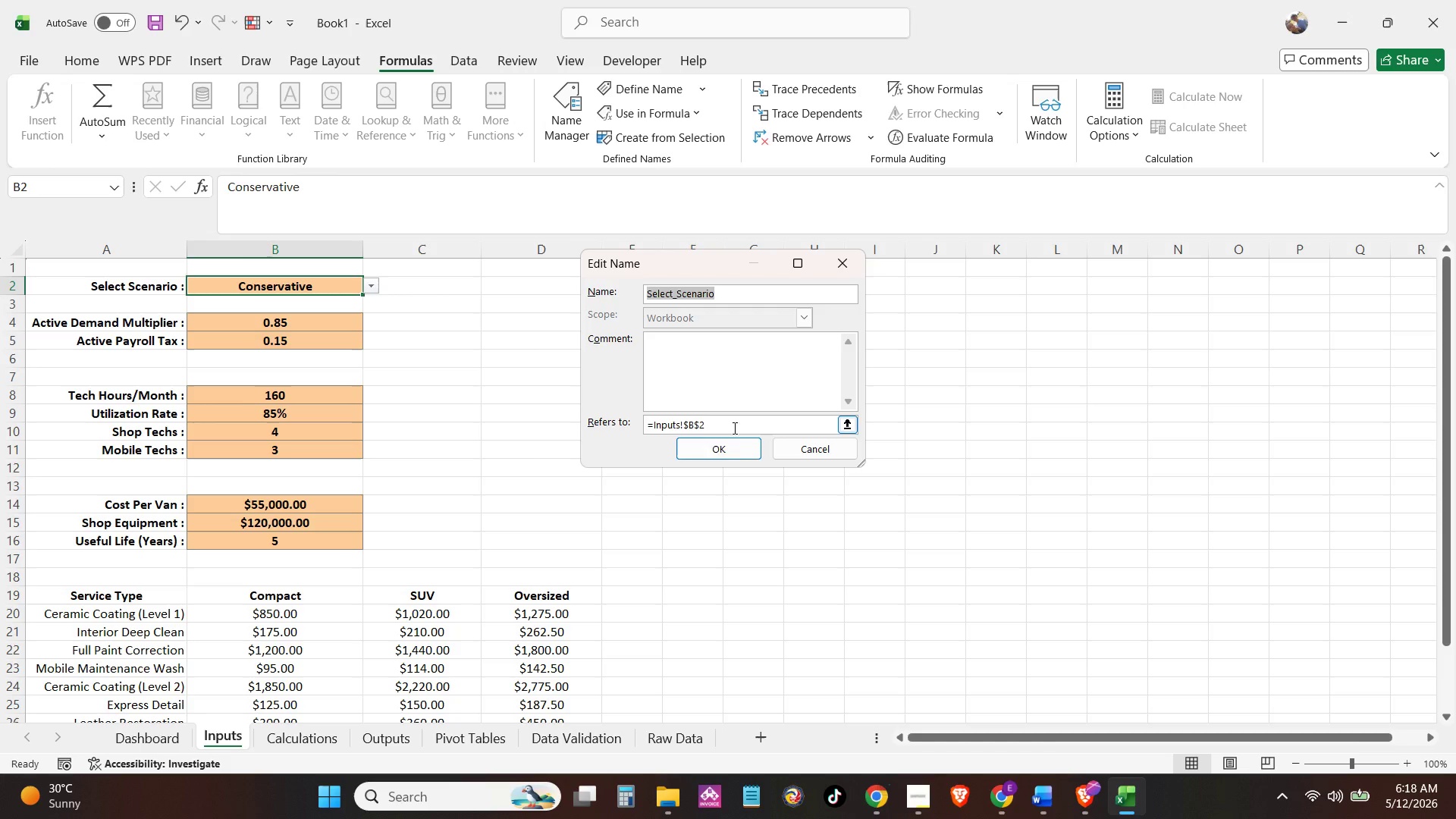 
wait(5.31)
 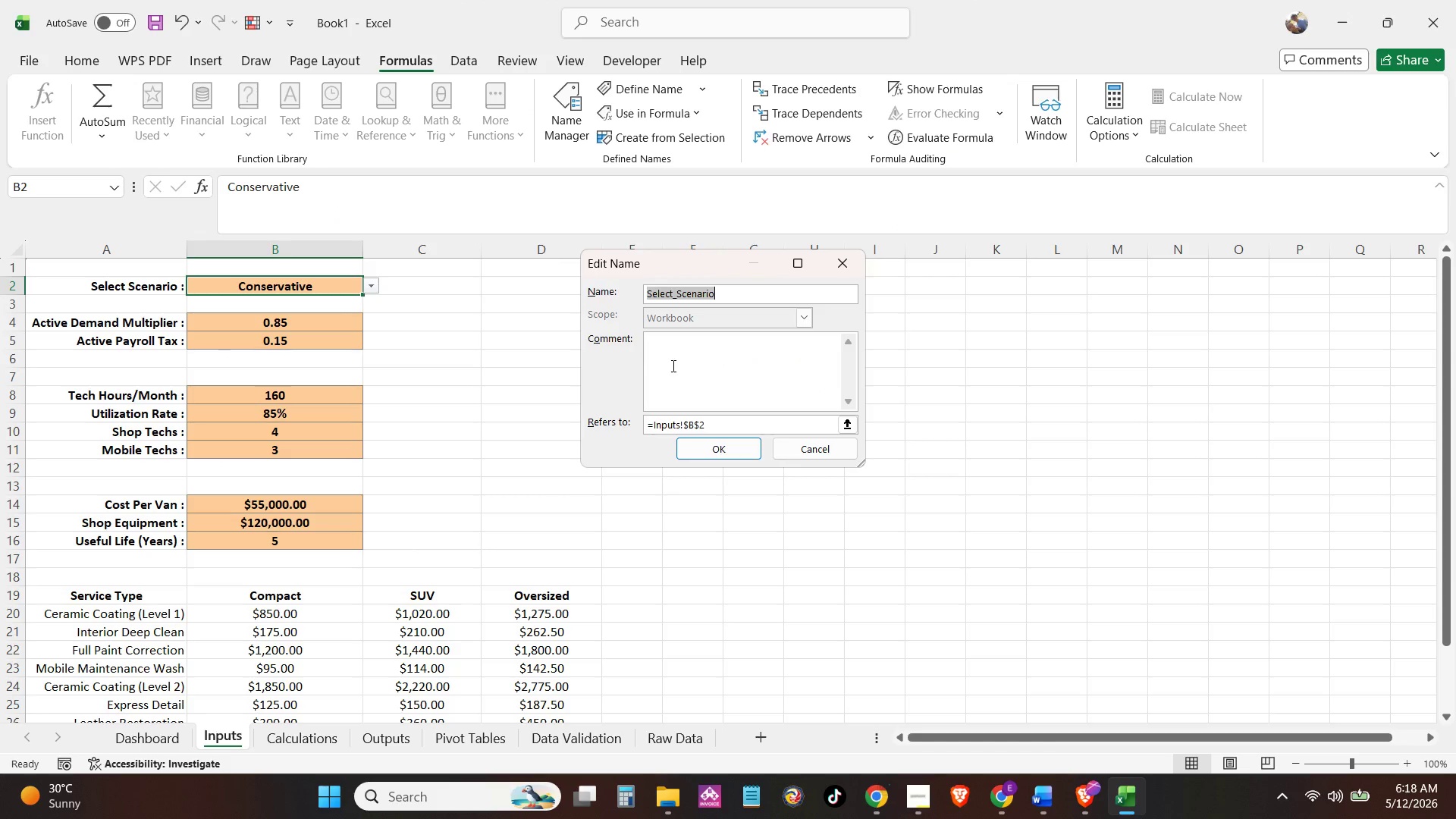 
left_click([732, 446])
 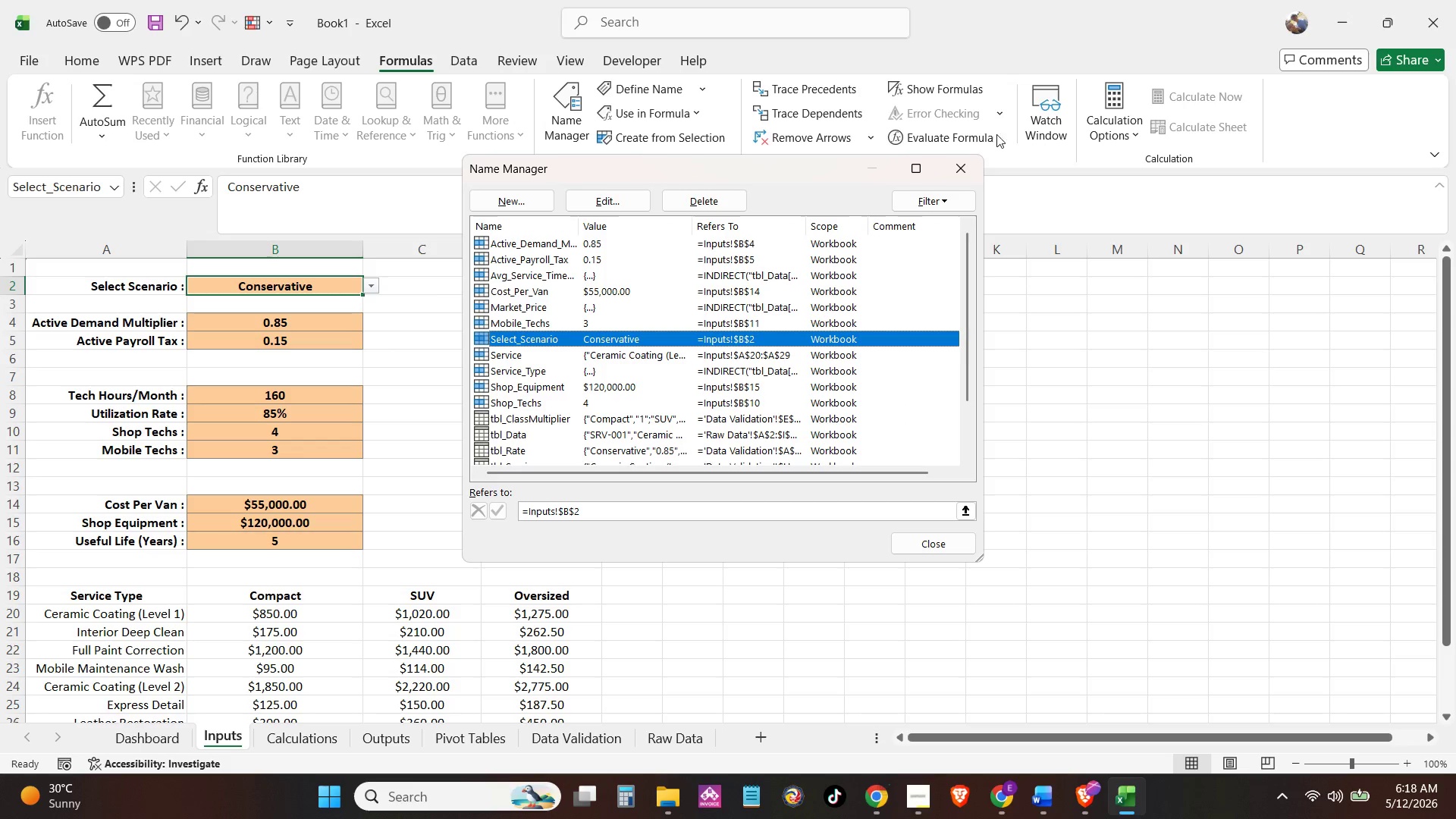 
scroll: coordinate [868, 302], scroll_direction: down, amount: 2.0
 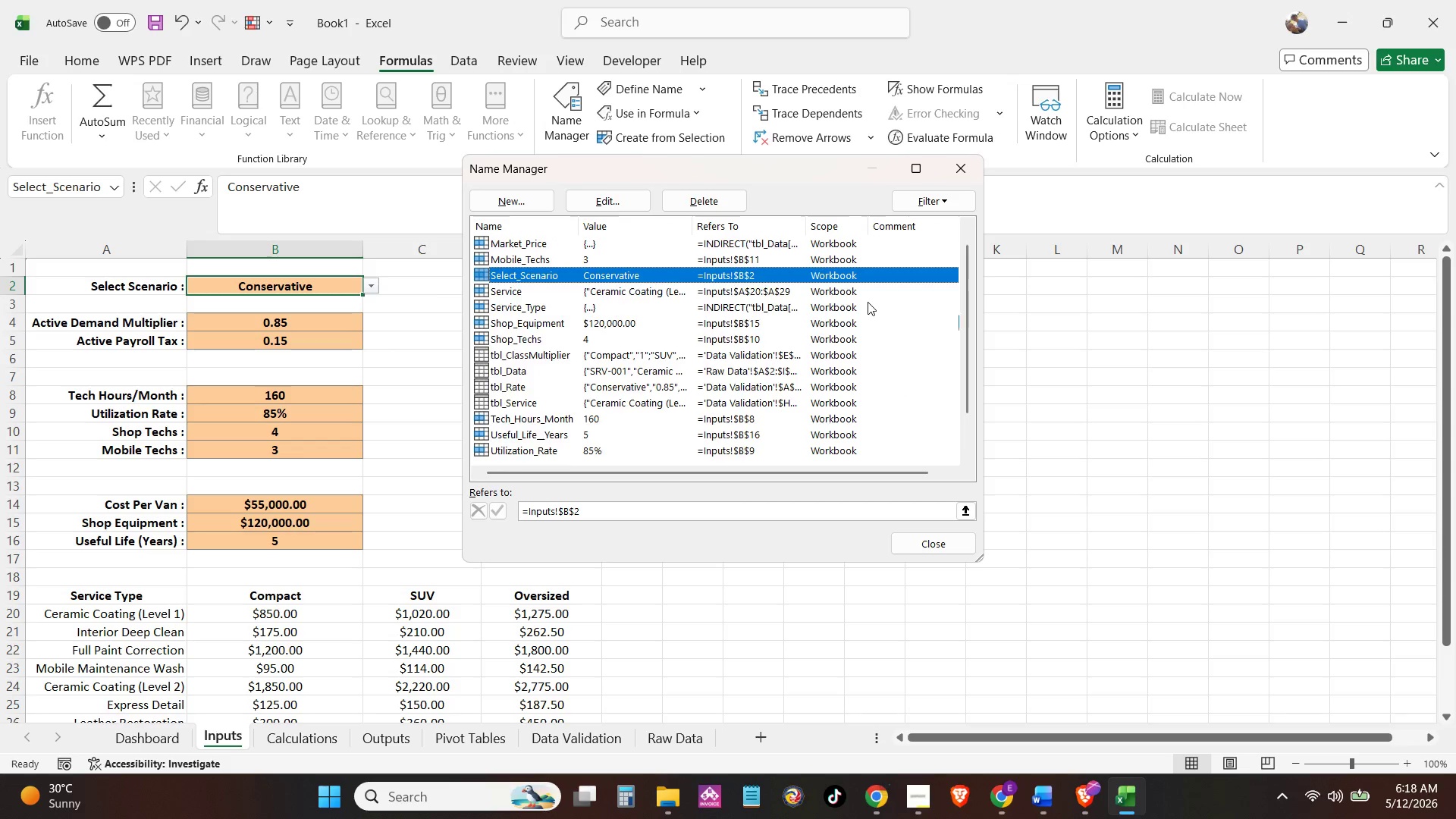 
scroll: coordinate [868, 302], scroll_direction: up, amount: 6.0
 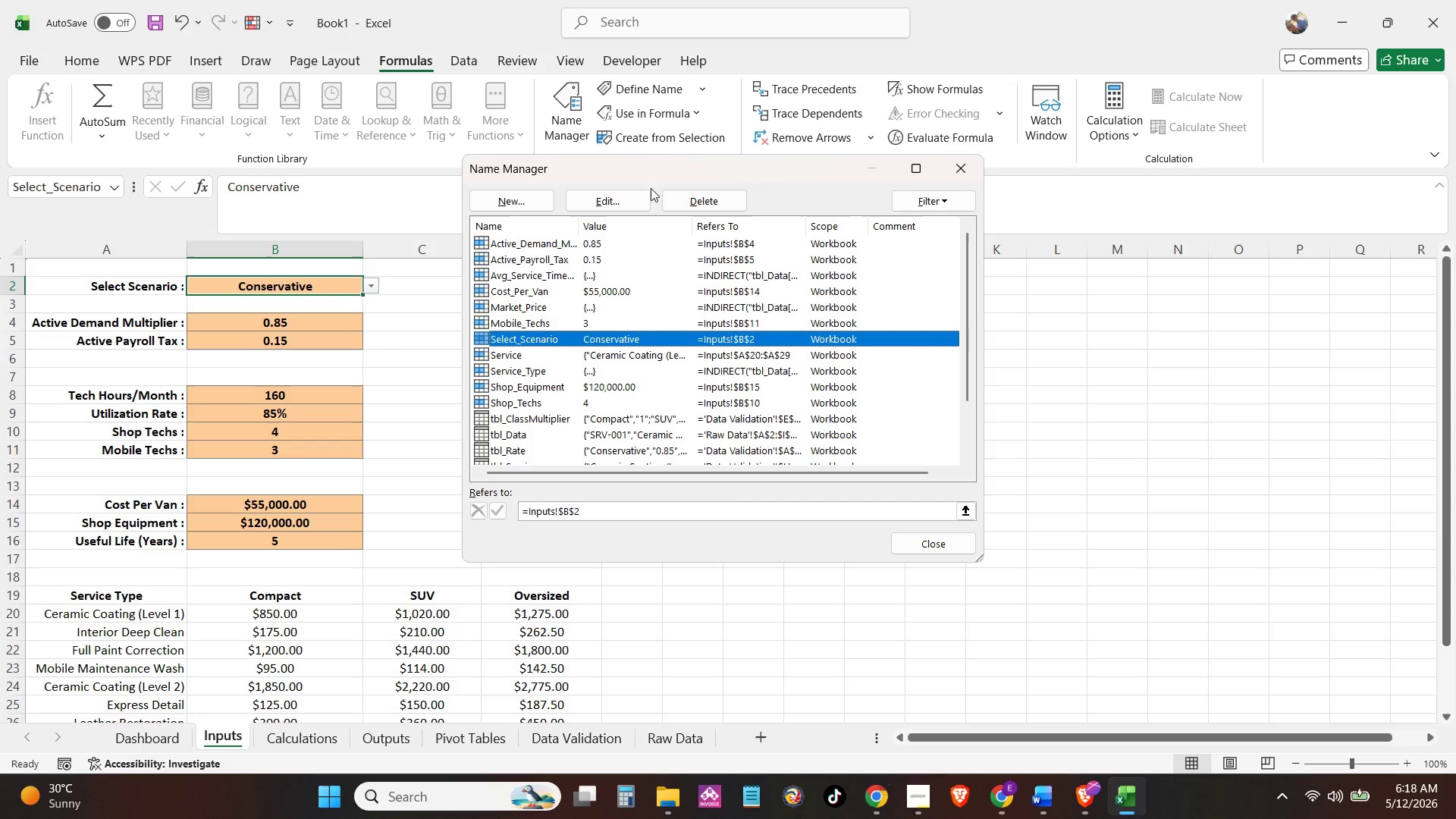 
left_click([431, 294])
 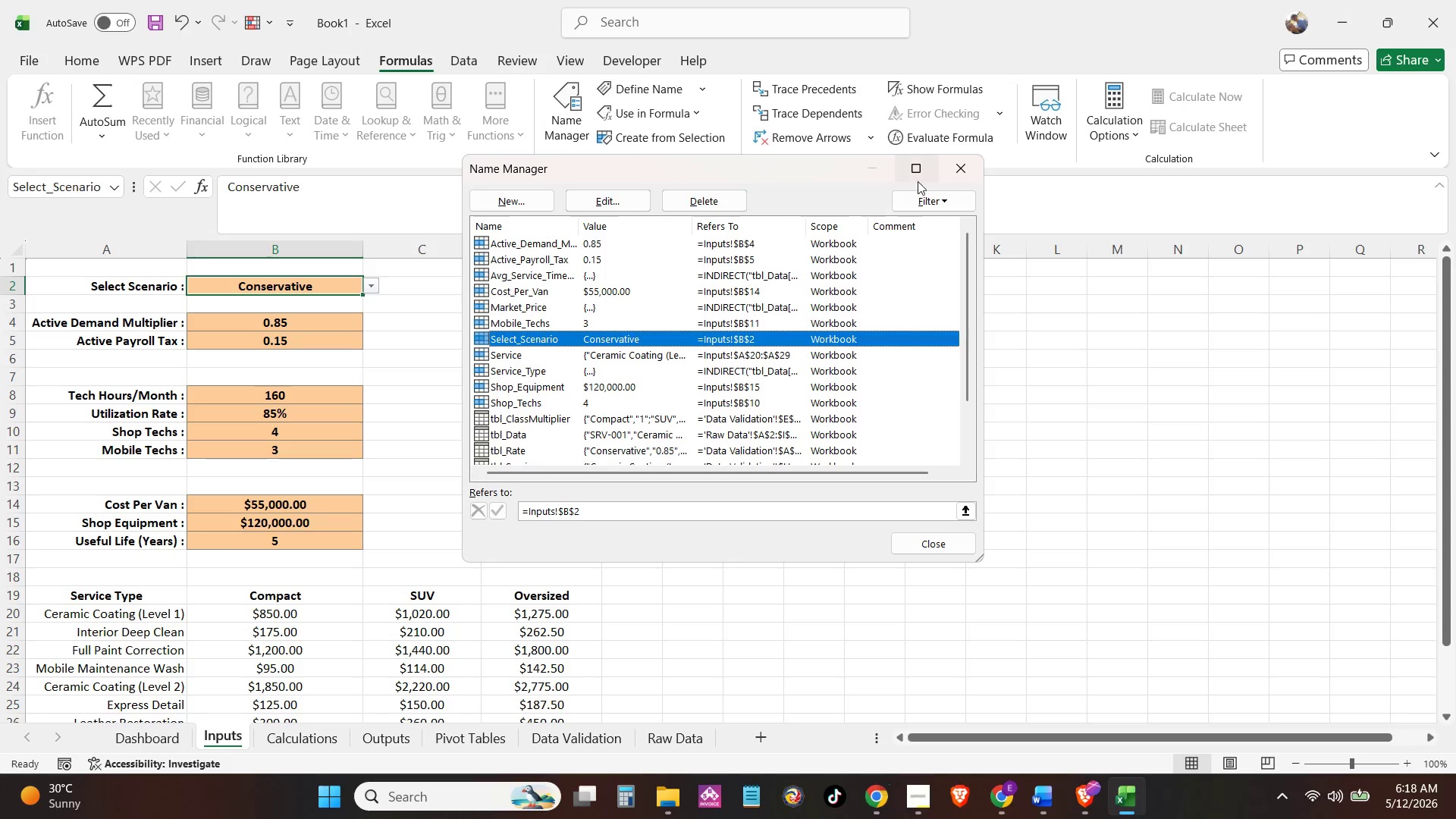 
left_click([952, 168])
 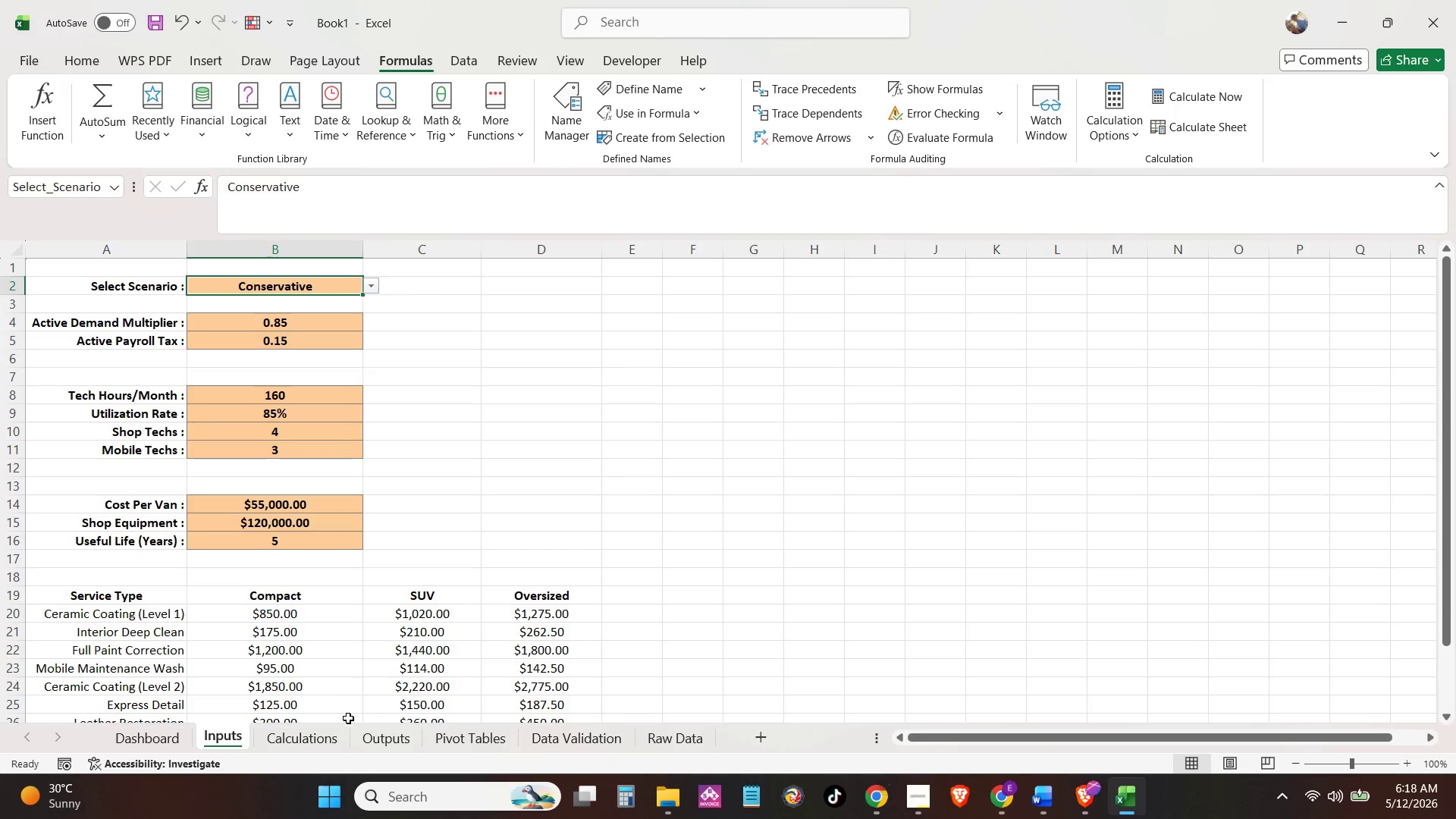 
left_click([335, 741])
 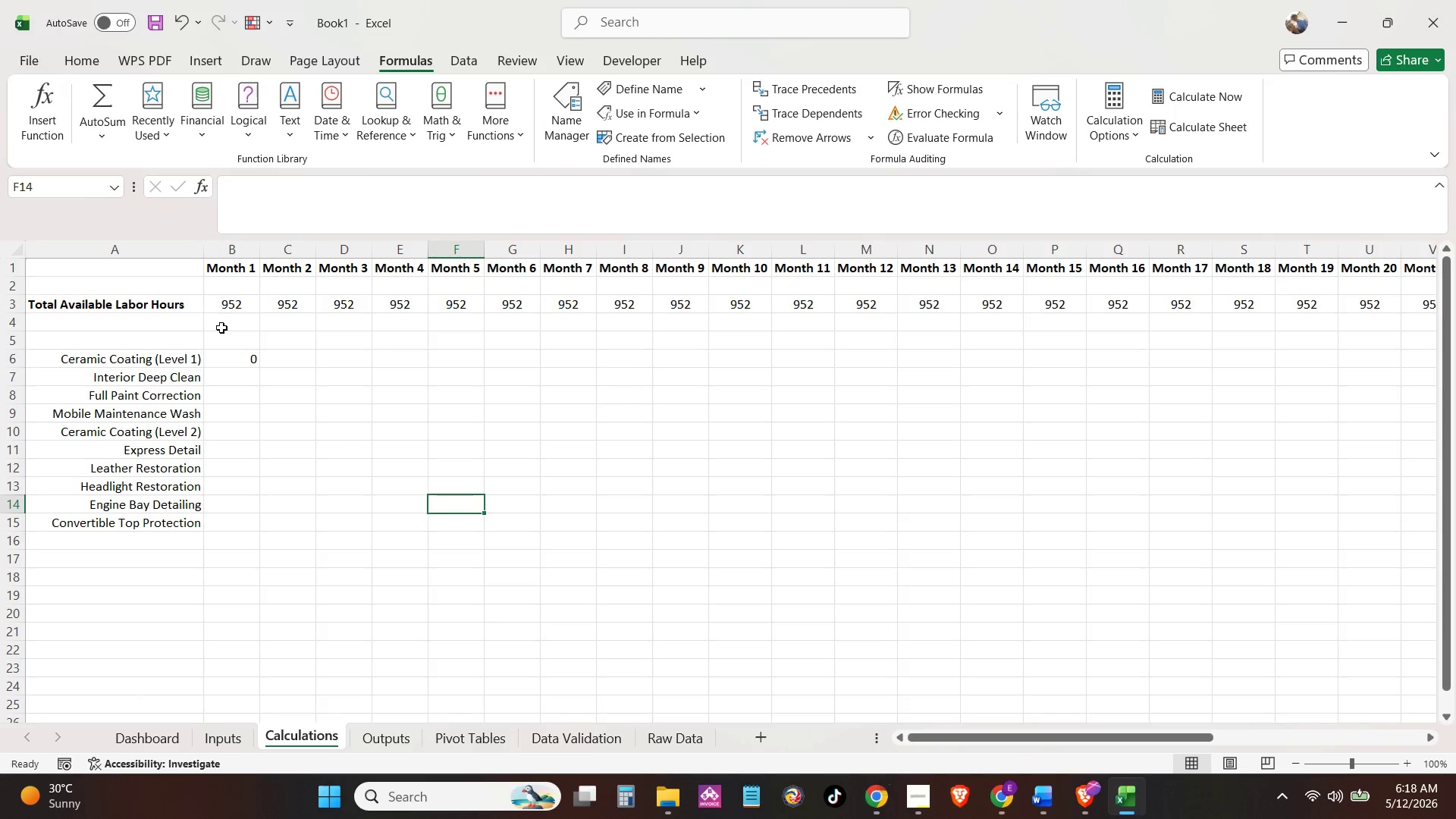 
left_click([247, 354])
 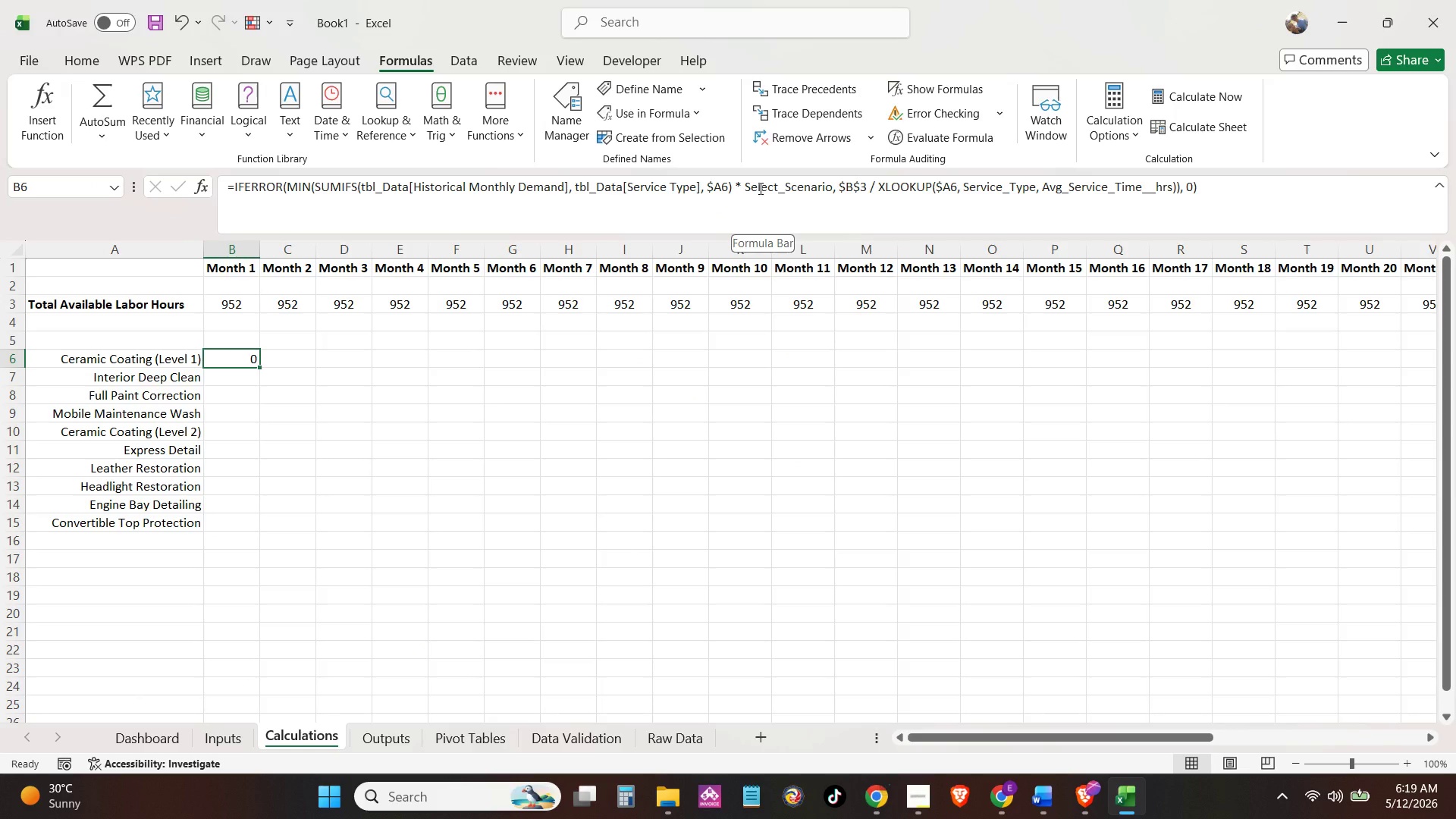 
wait(5.69)
 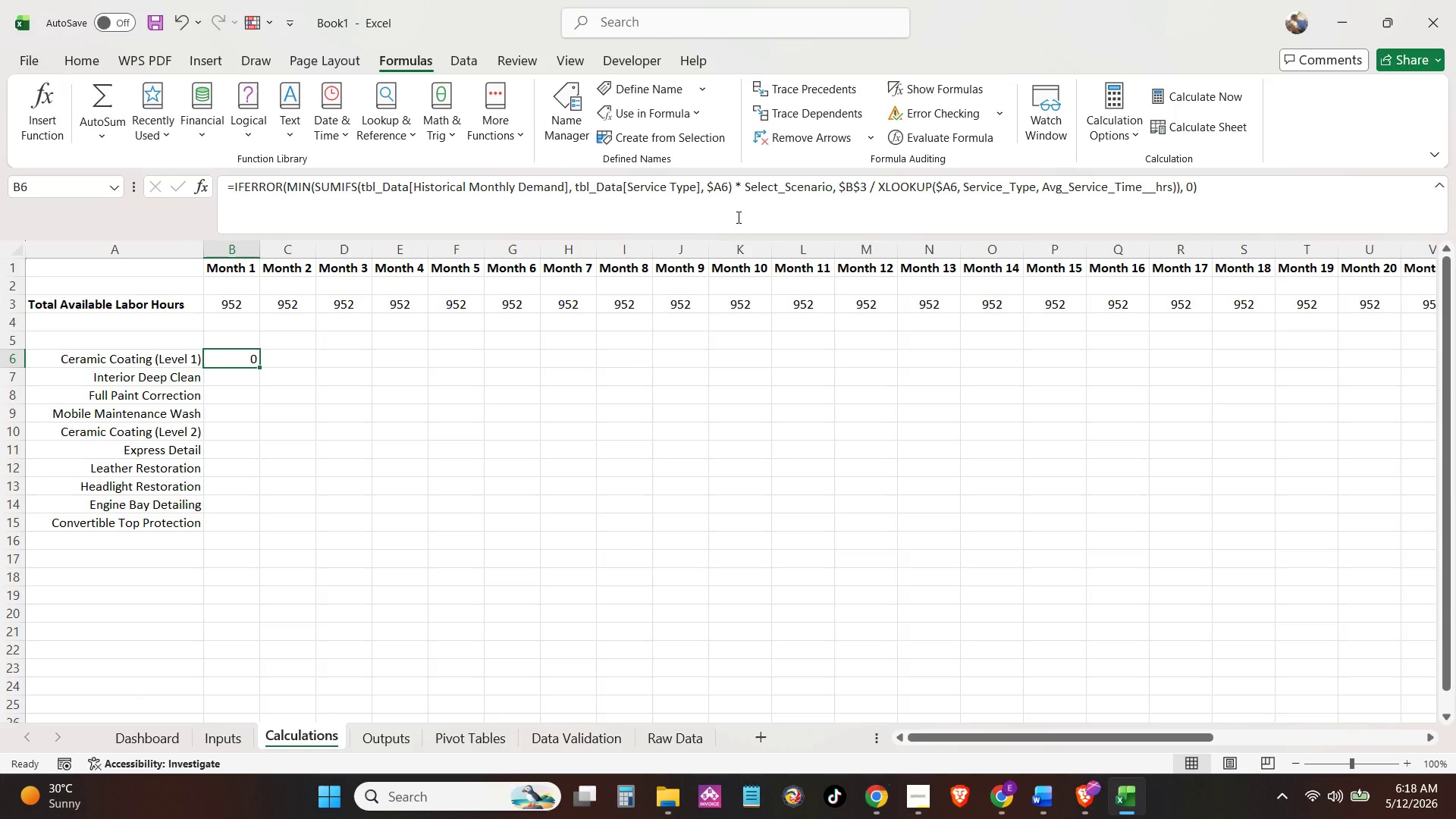 
left_click([789, 195])
 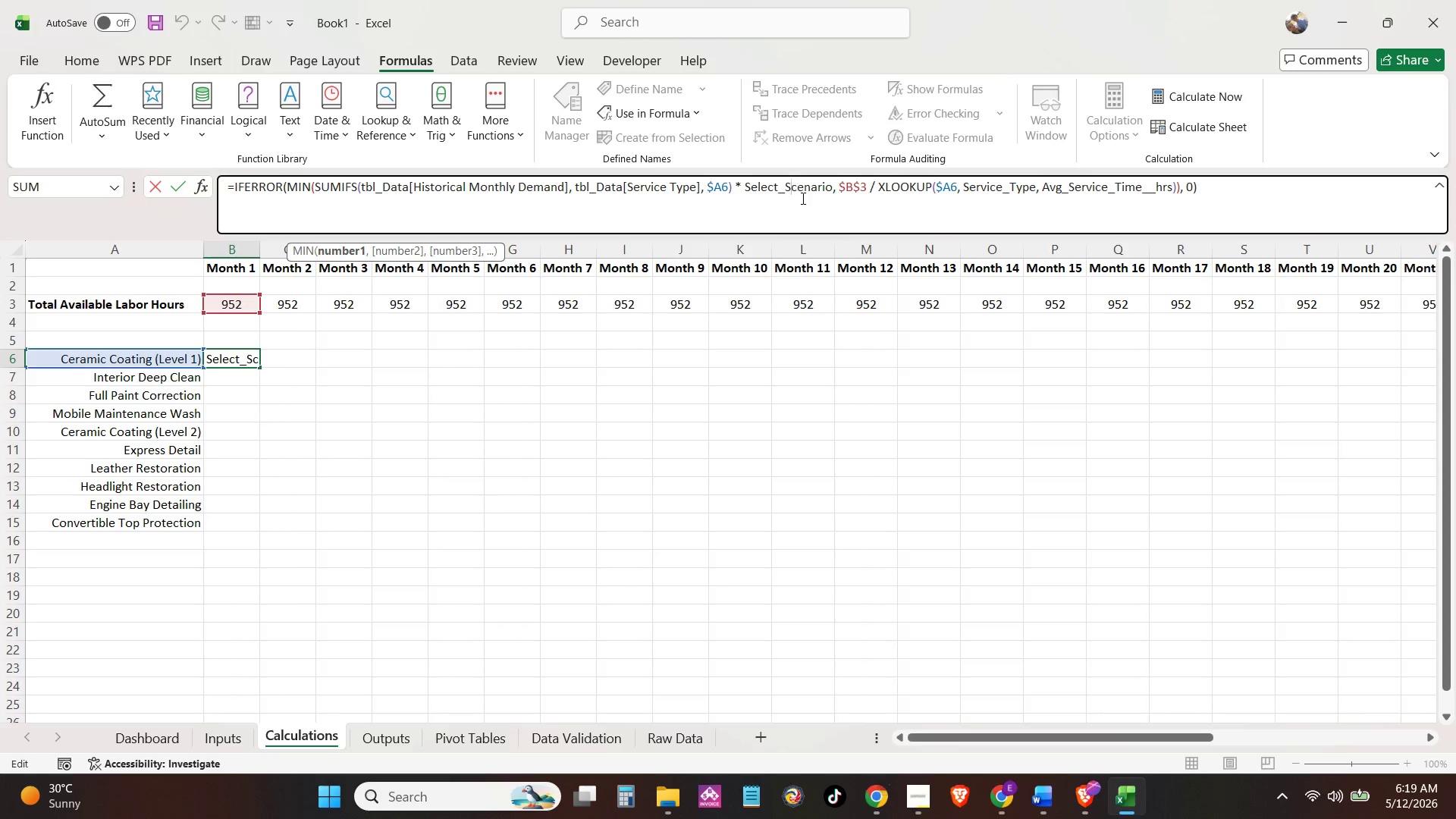 
wait(9.61)
 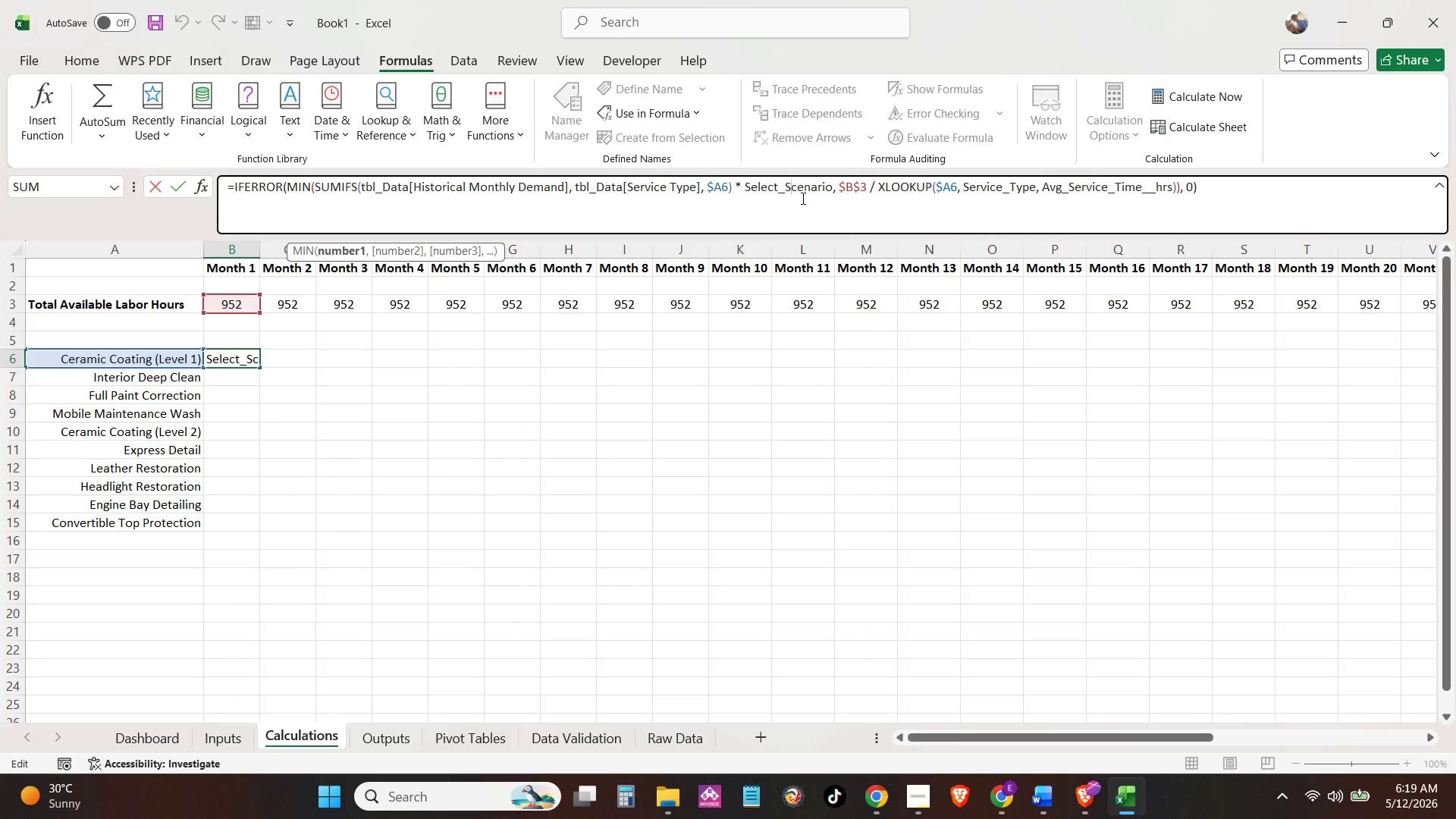 
left_click([841, 183])
 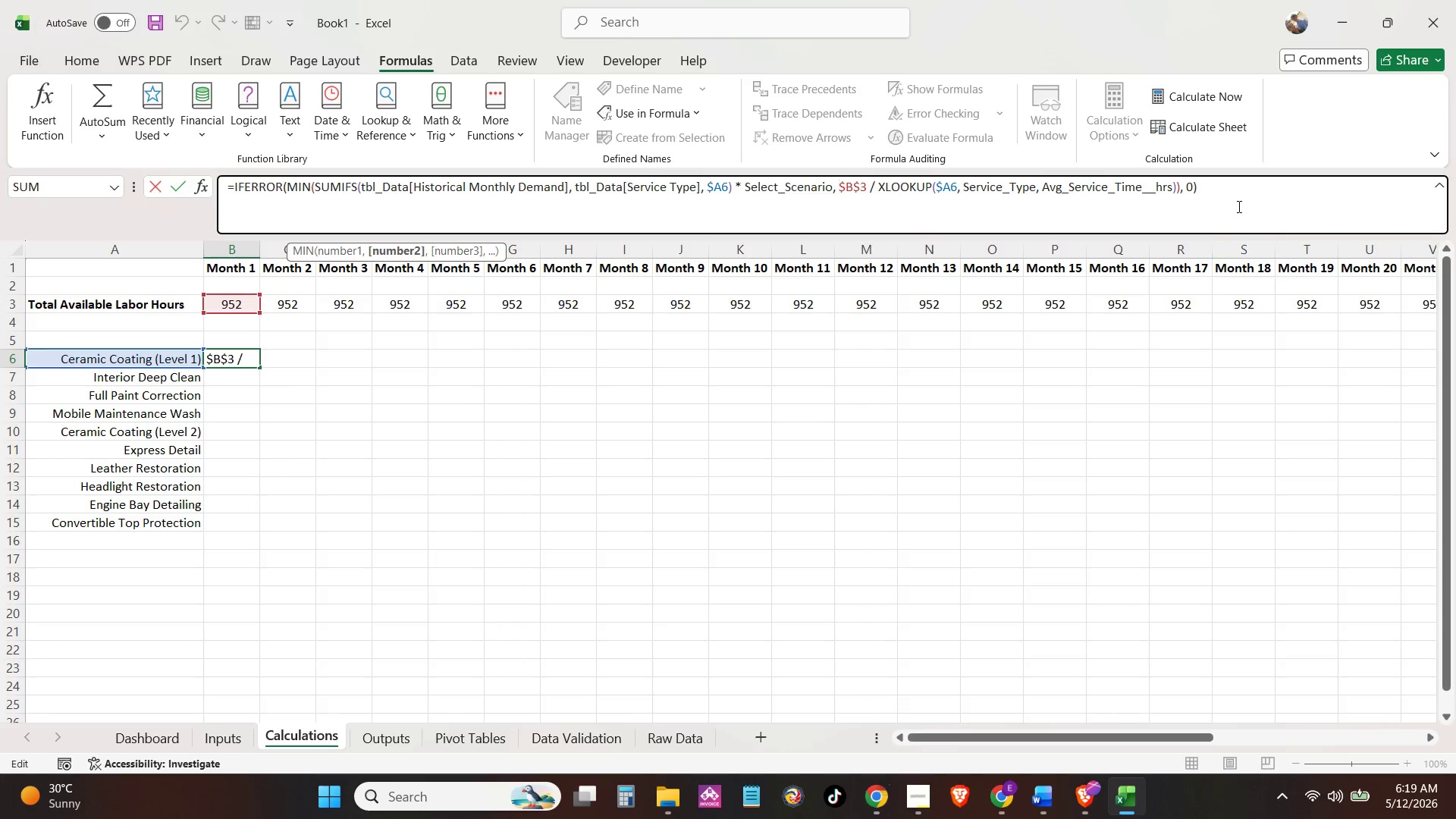 
left_click([1239, 192])
 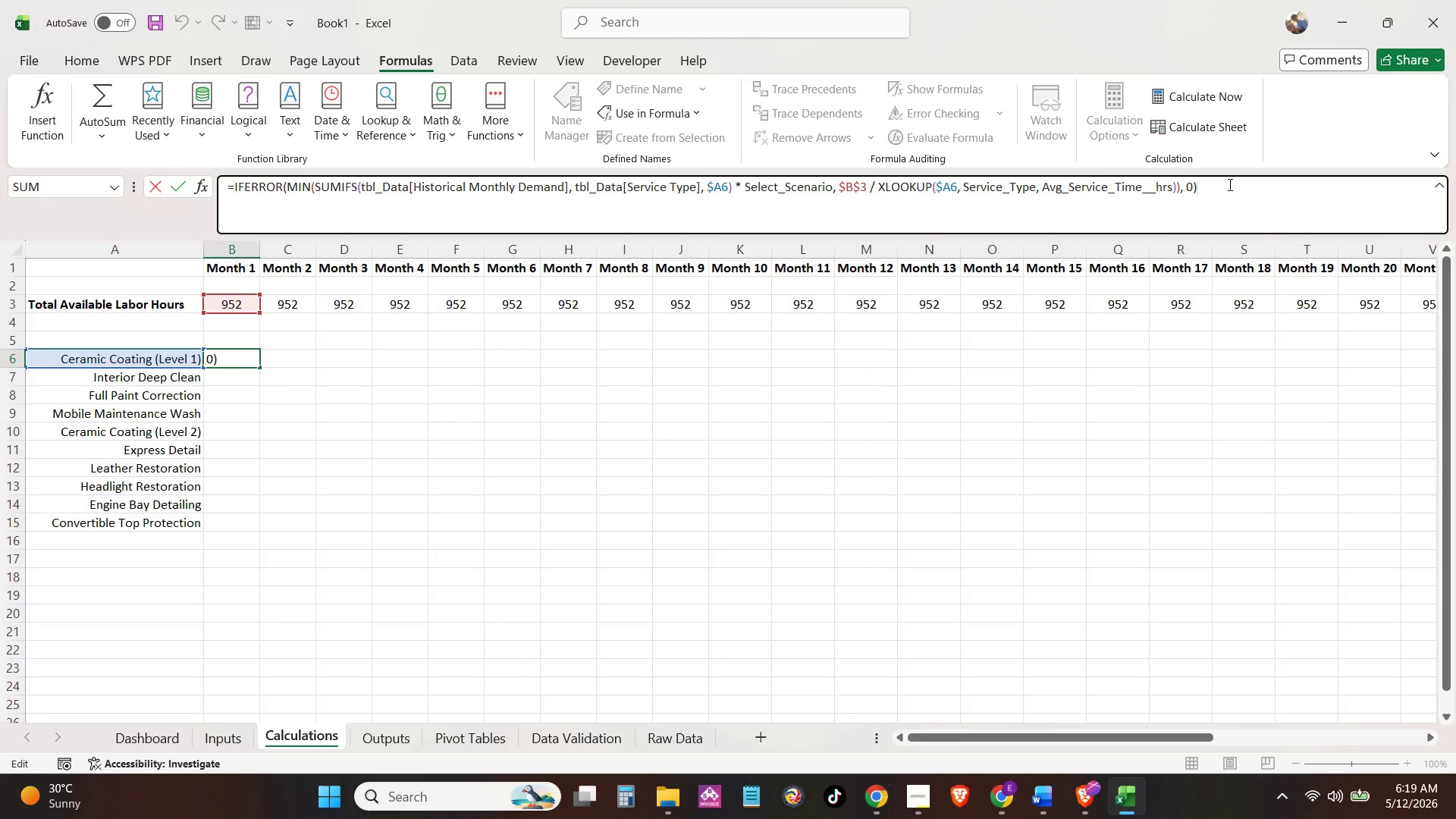 
key(NumpadEnter)
 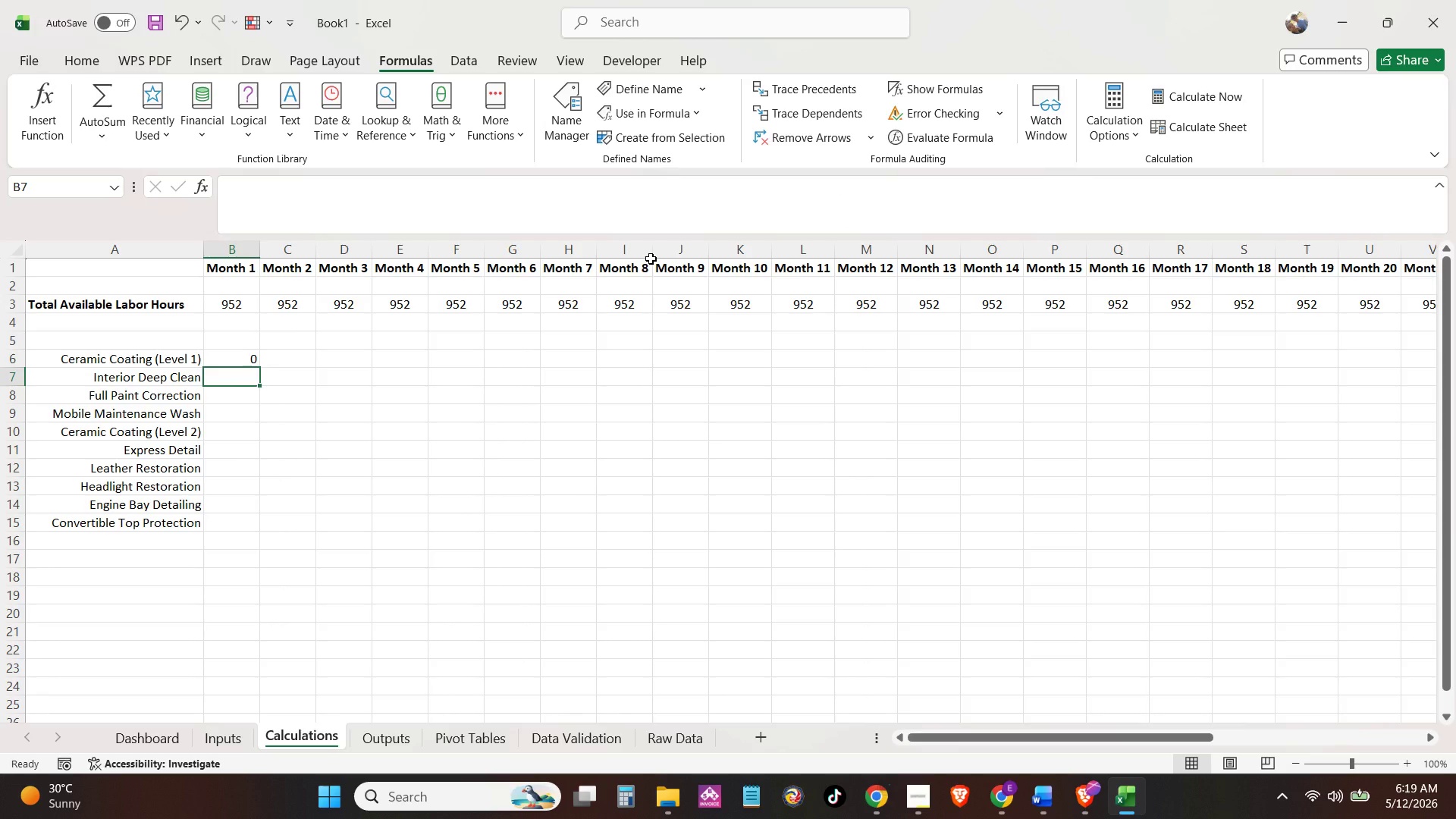 
wait(28.98)
 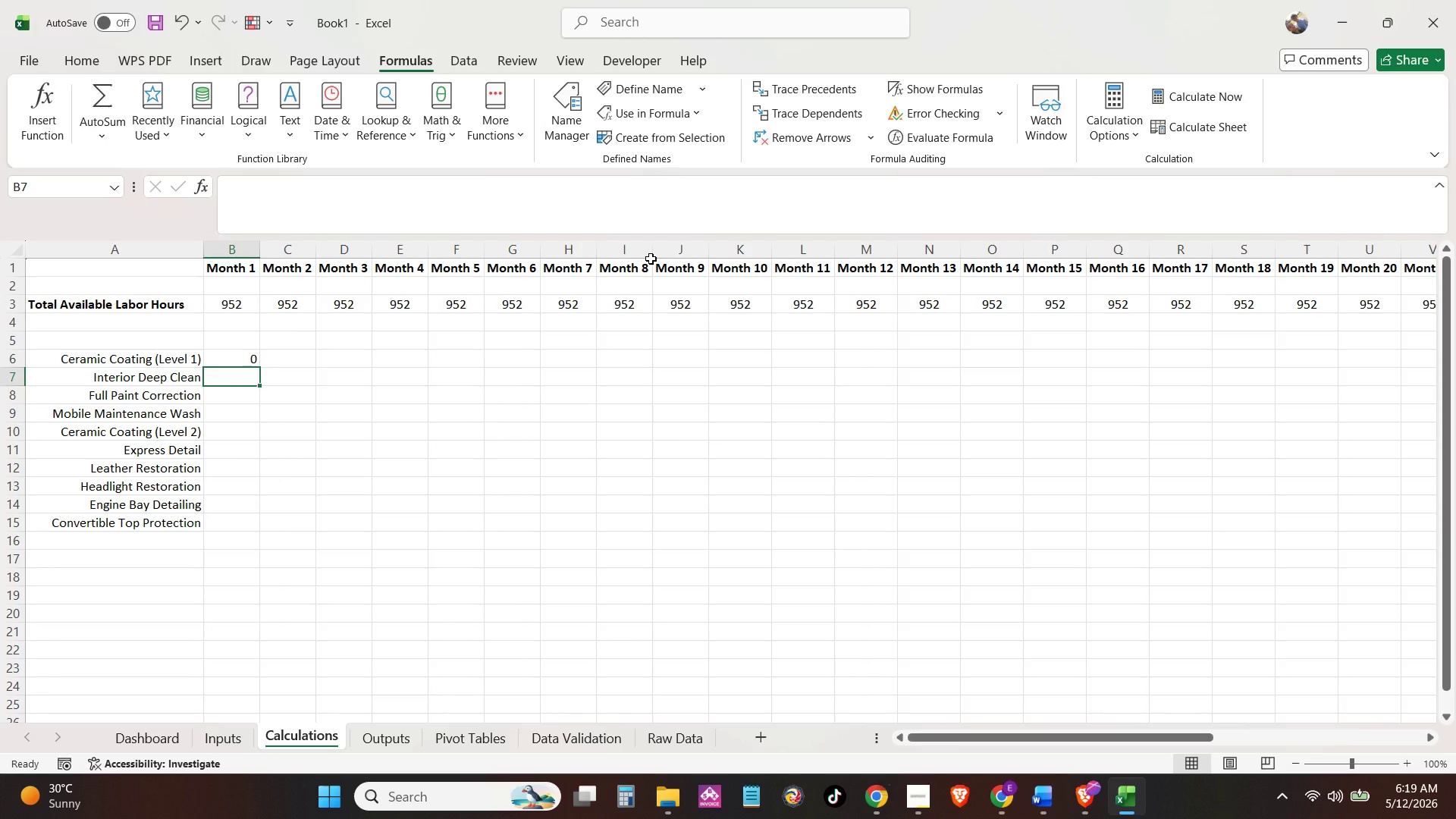 
left_click([229, 360])
 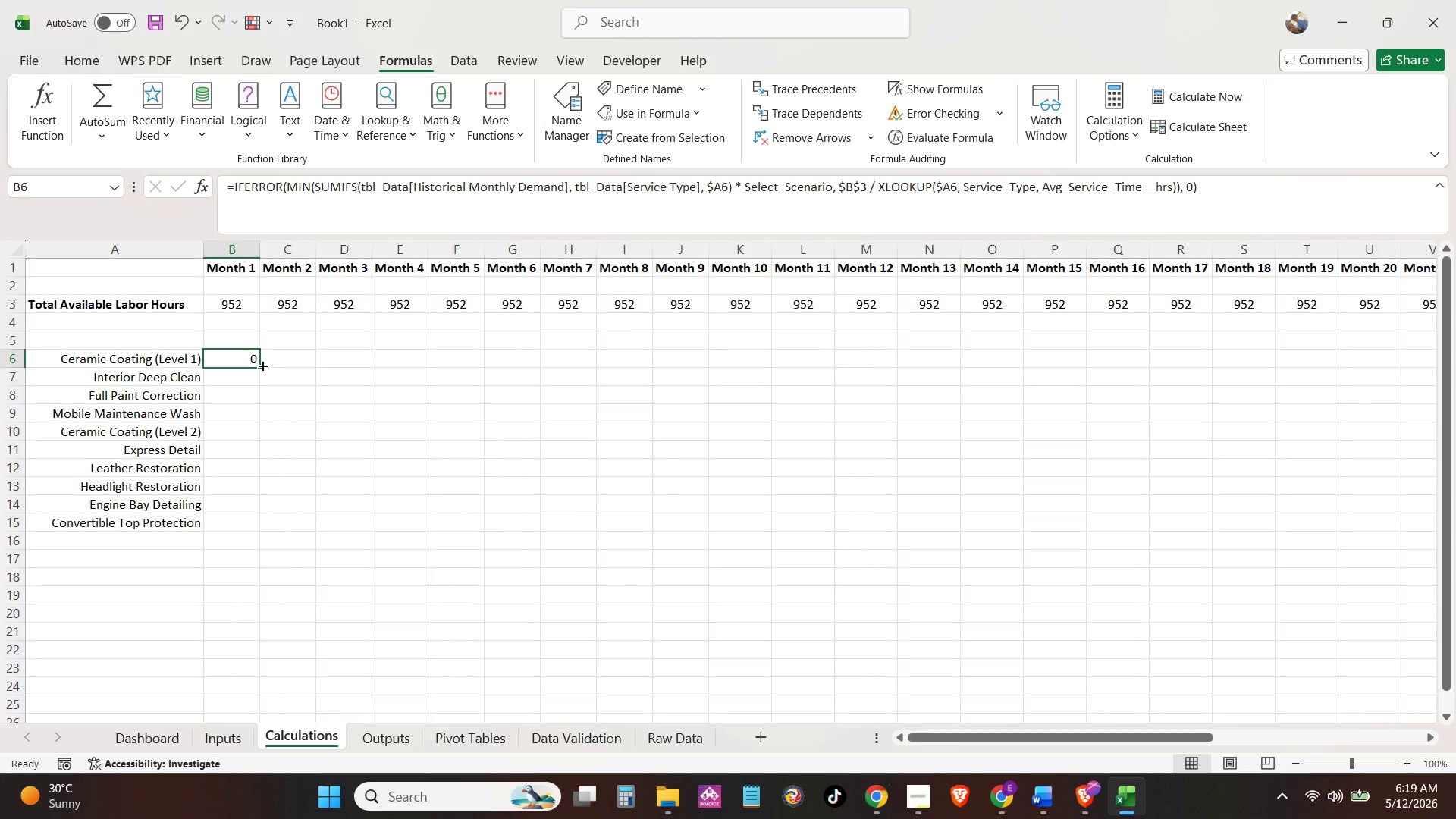 
left_click_drag(start_coordinate=[262, 366], to_coordinate=[243, 532])
 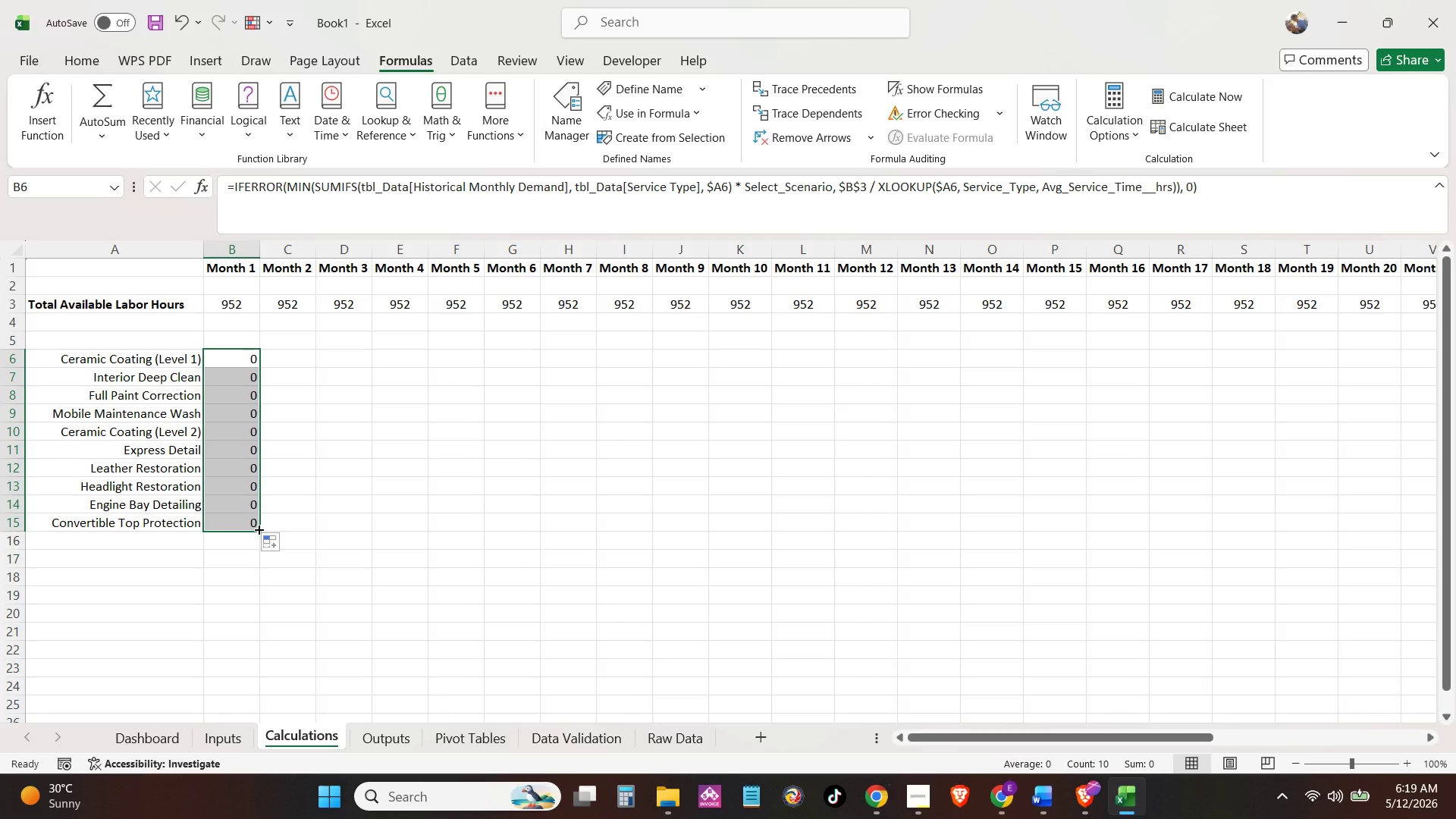 
left_click_drag(start_coordinate=[258, 529], to_coordinate=[1355, 435])
 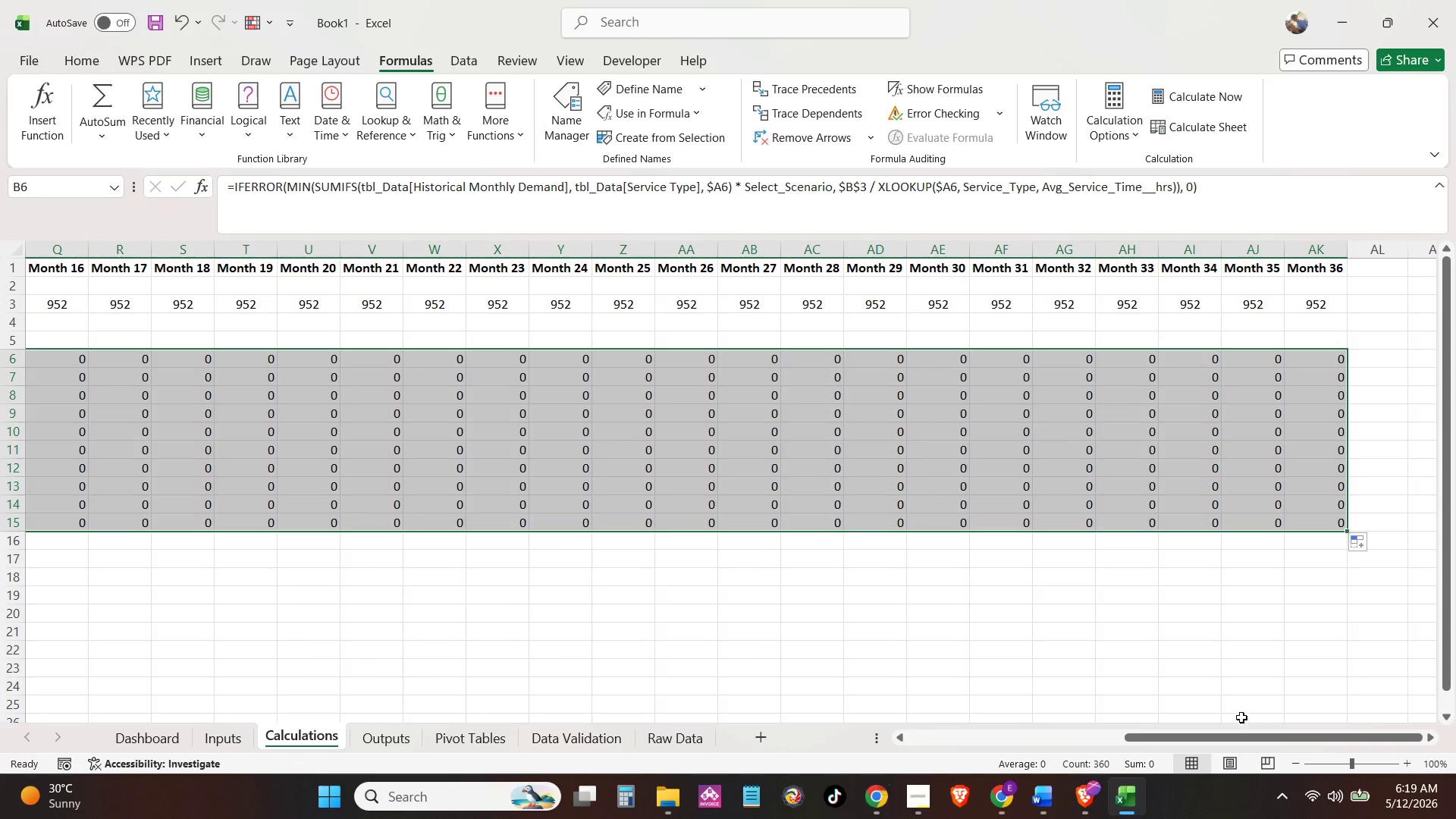 
left_click_drag(start_coordinate=[1234, 734], to_coordinate=[573, 738])
 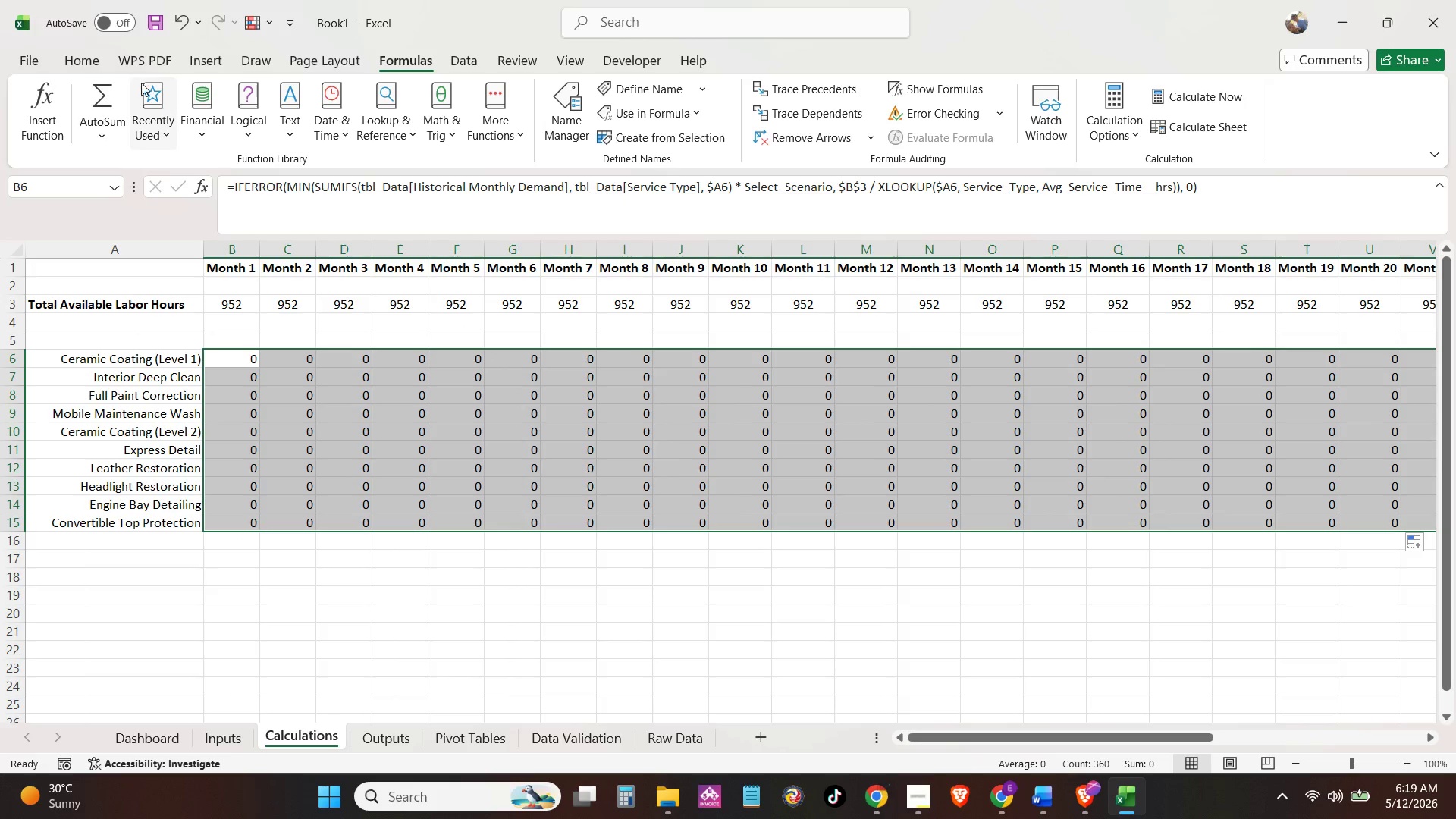 
left_click([99, 59])
 